 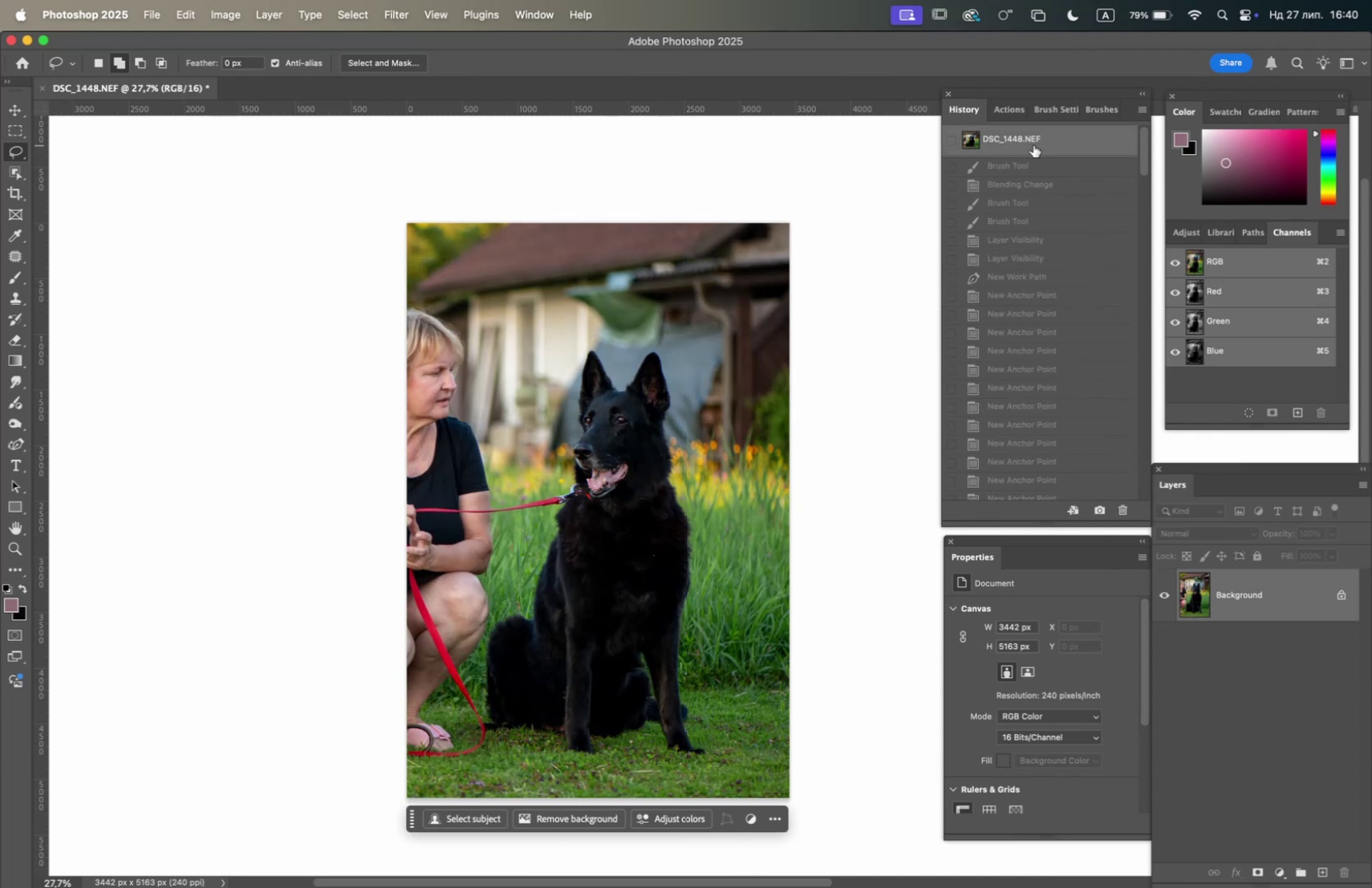 
left_click_drag(start_coordinate=[1144, 160], to_coordinate=[1093, 541])
 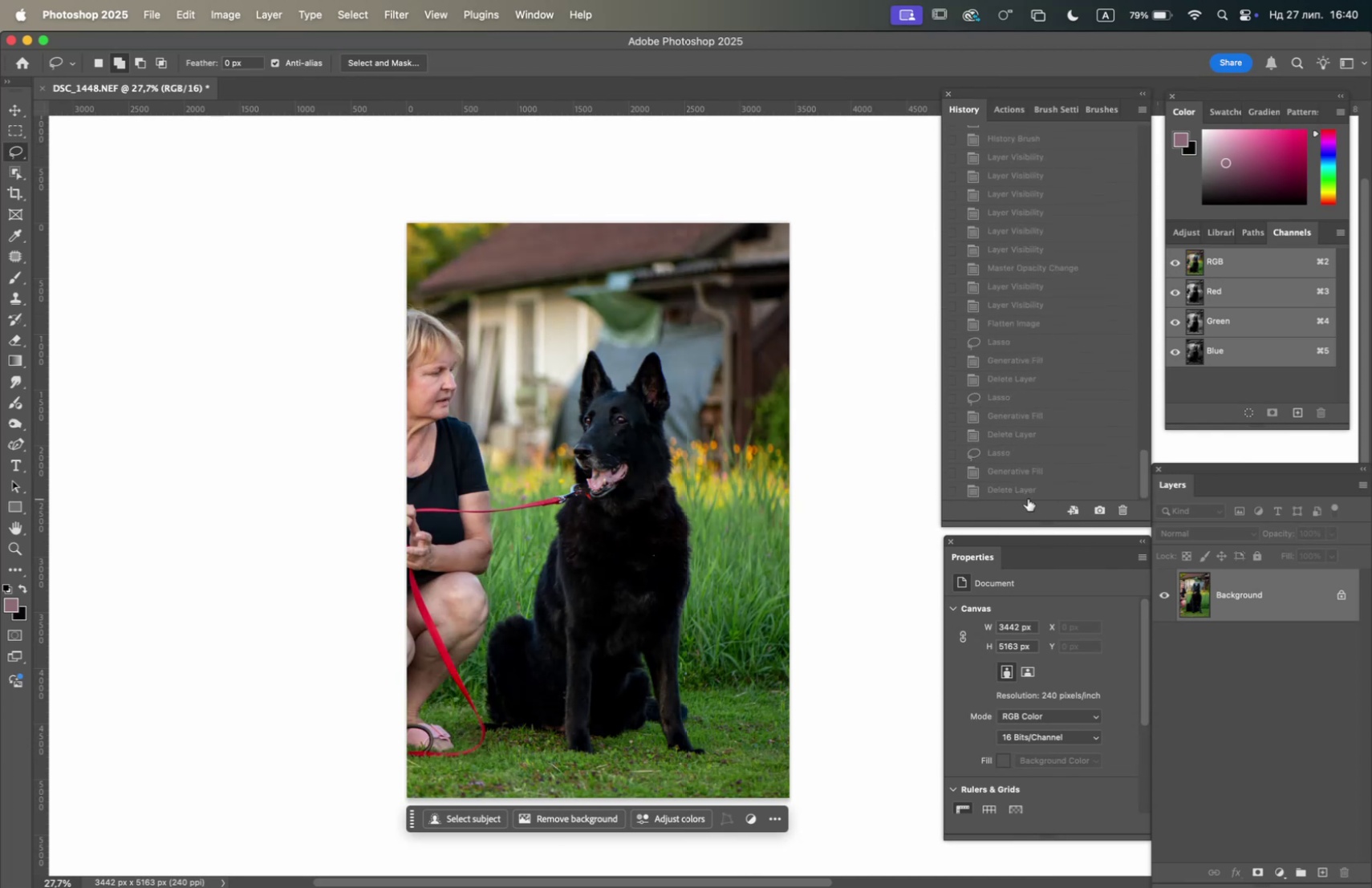 
left_click([1028, 498])
 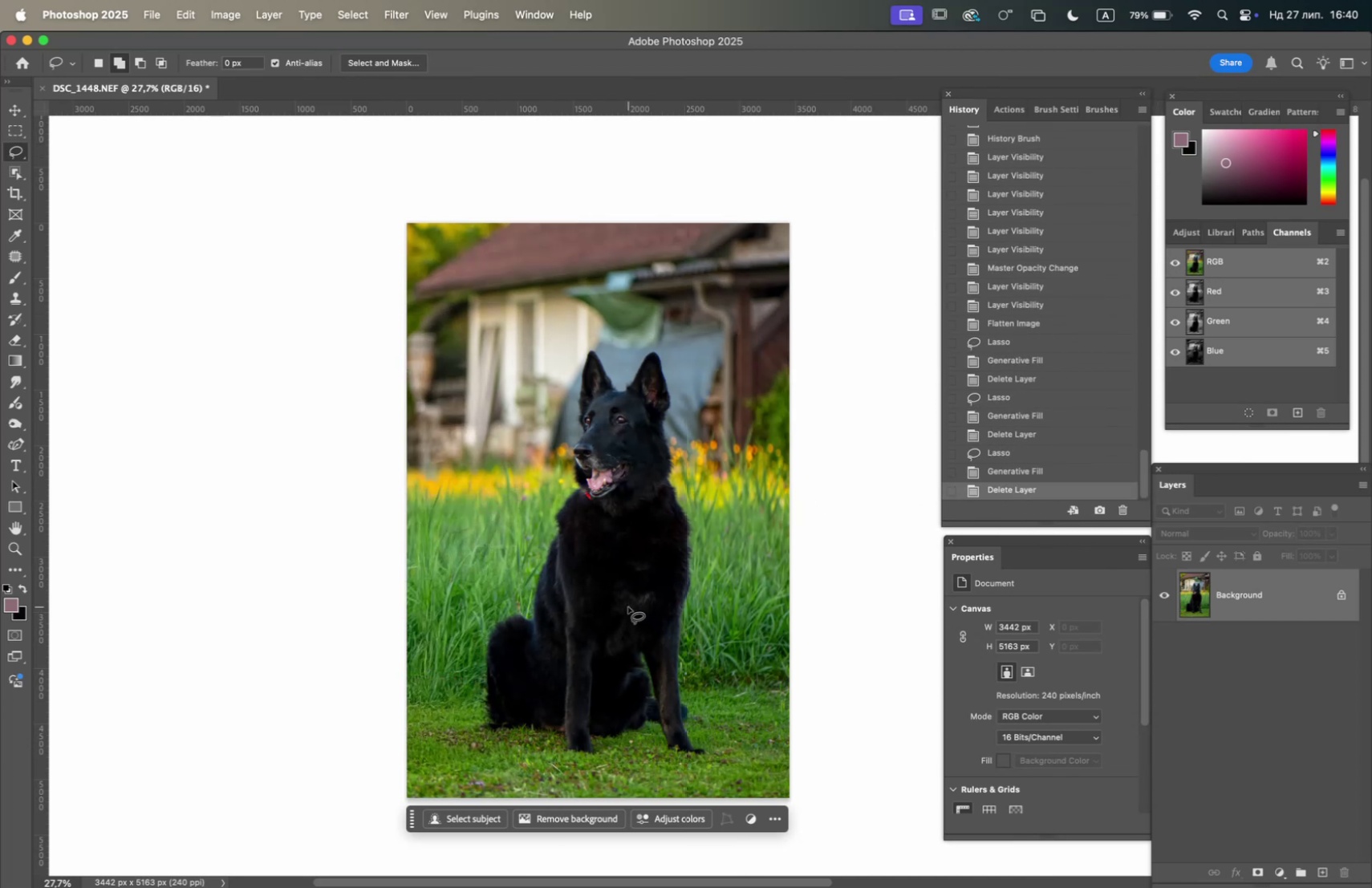 
wait(7.4)
 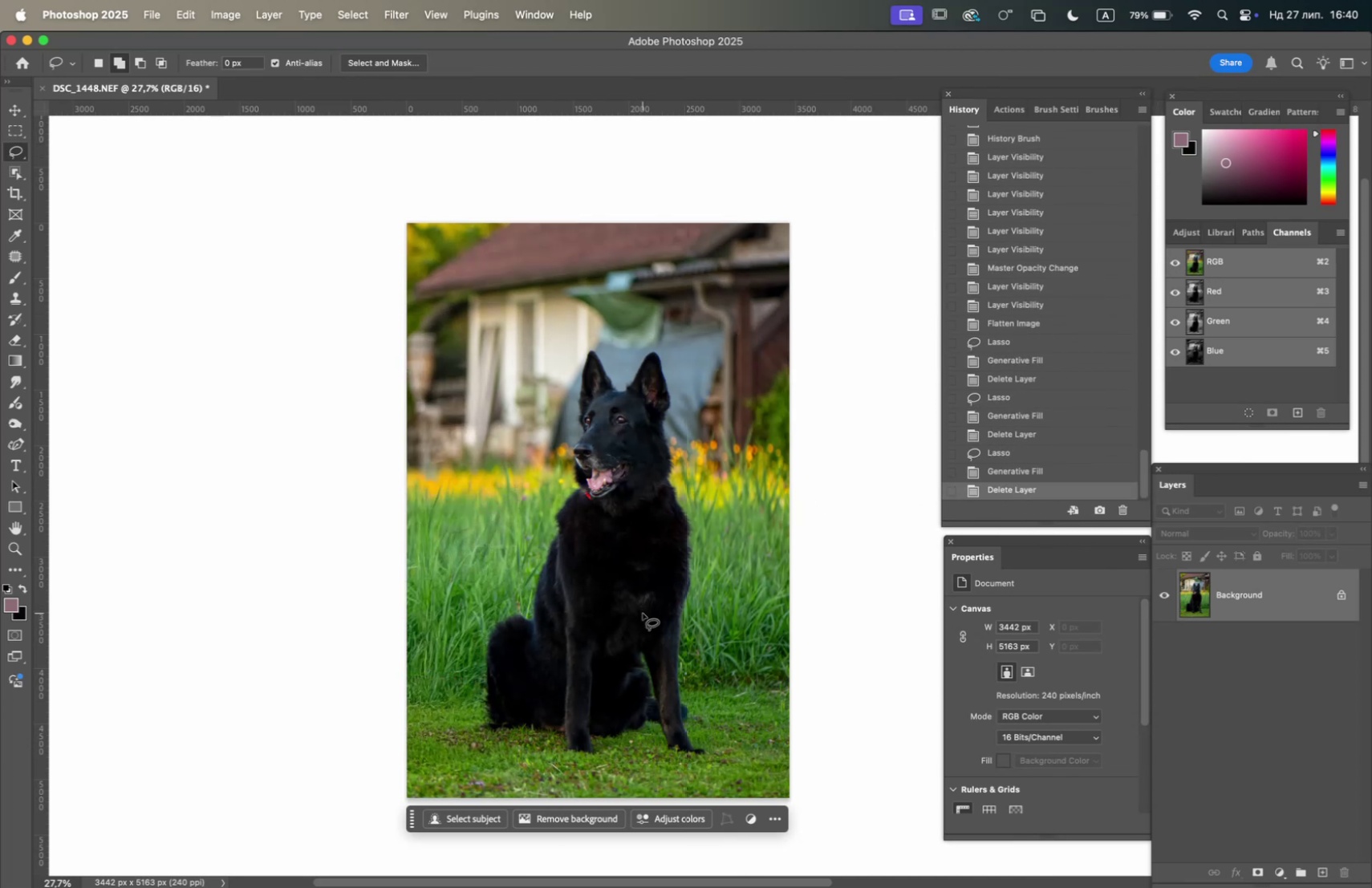 
hold_key(key=OptionLeft, duration=2.05)
scroll: coordinate [618, 520], scroll_direction: up, amount: 11.0
 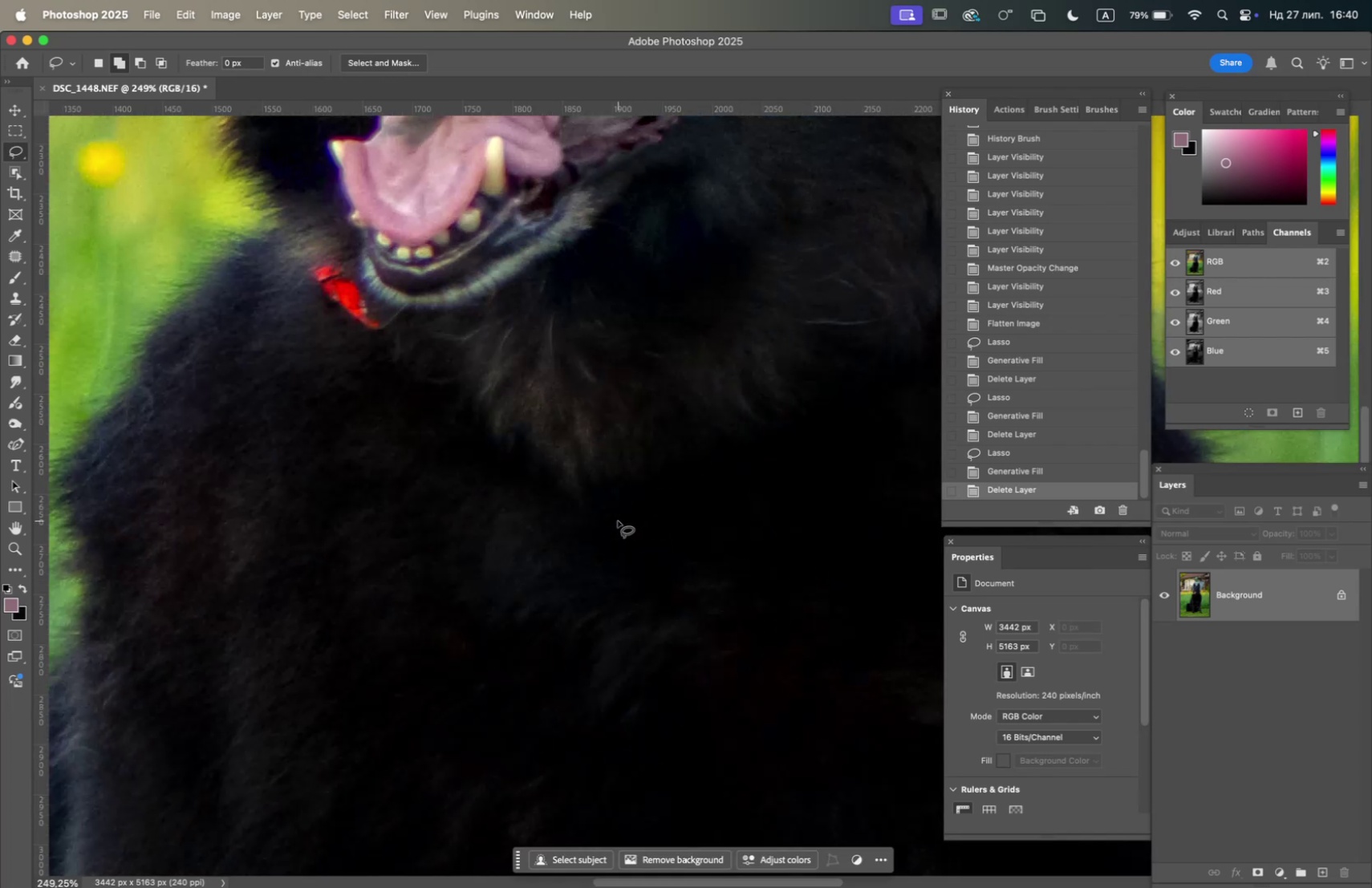 
scroll: coordinate [618, 520], scroll_direction: down, amount: 8.0
 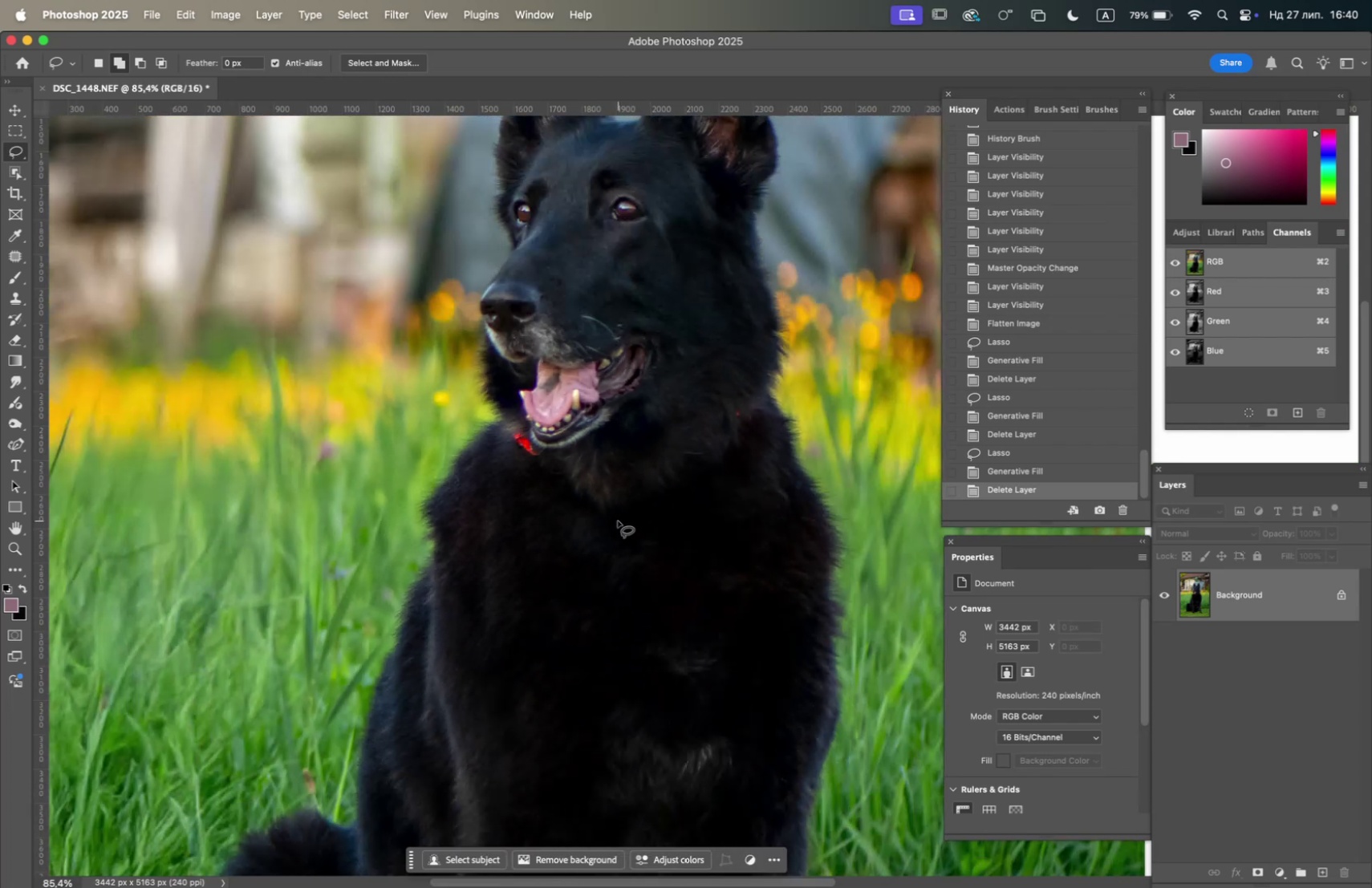 
hold_key(key=Space, duration=1.16)
 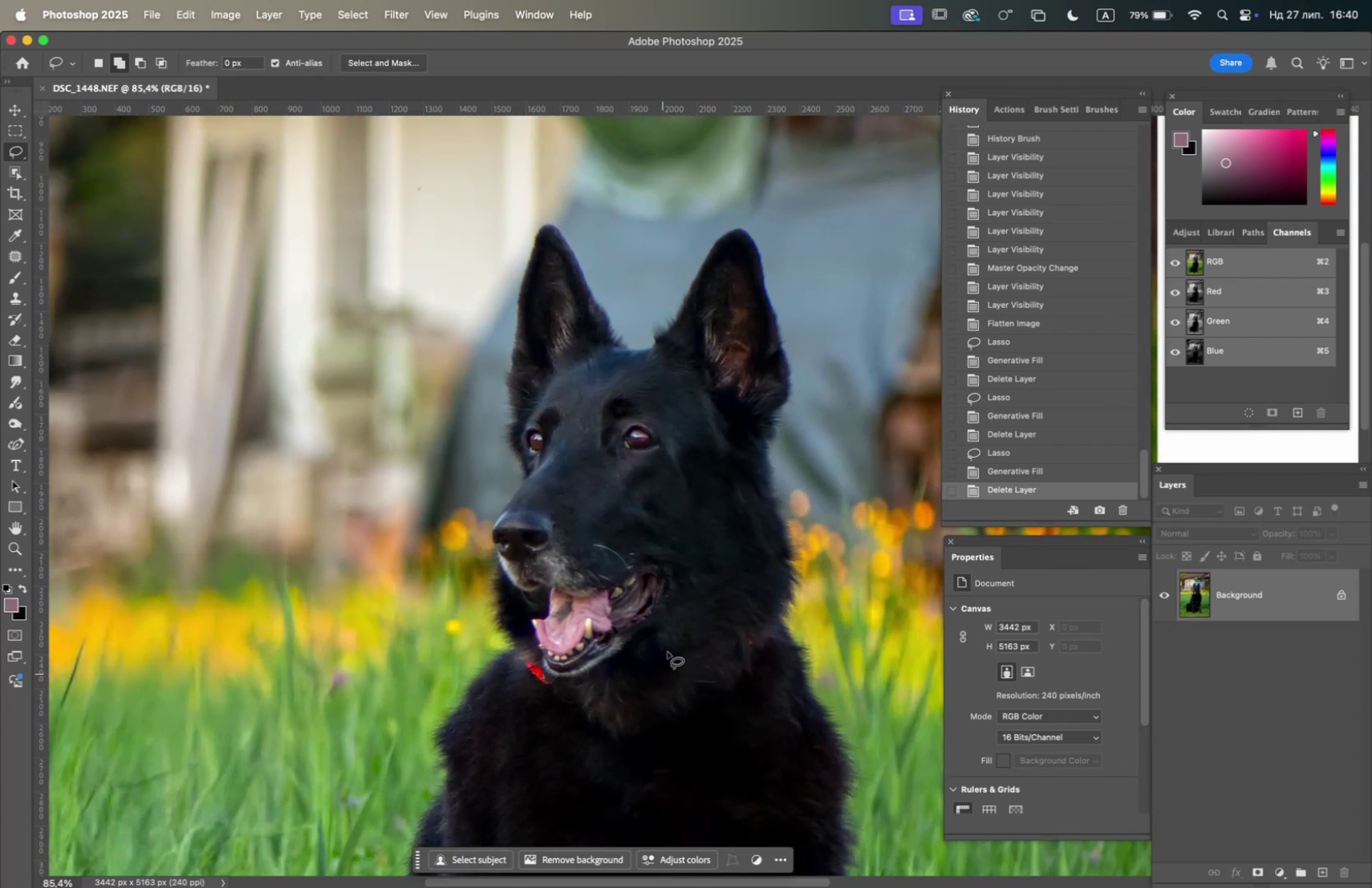 
left_click_drag(start_coordinate=[631, 501], to_coordinate=[644, 729])
 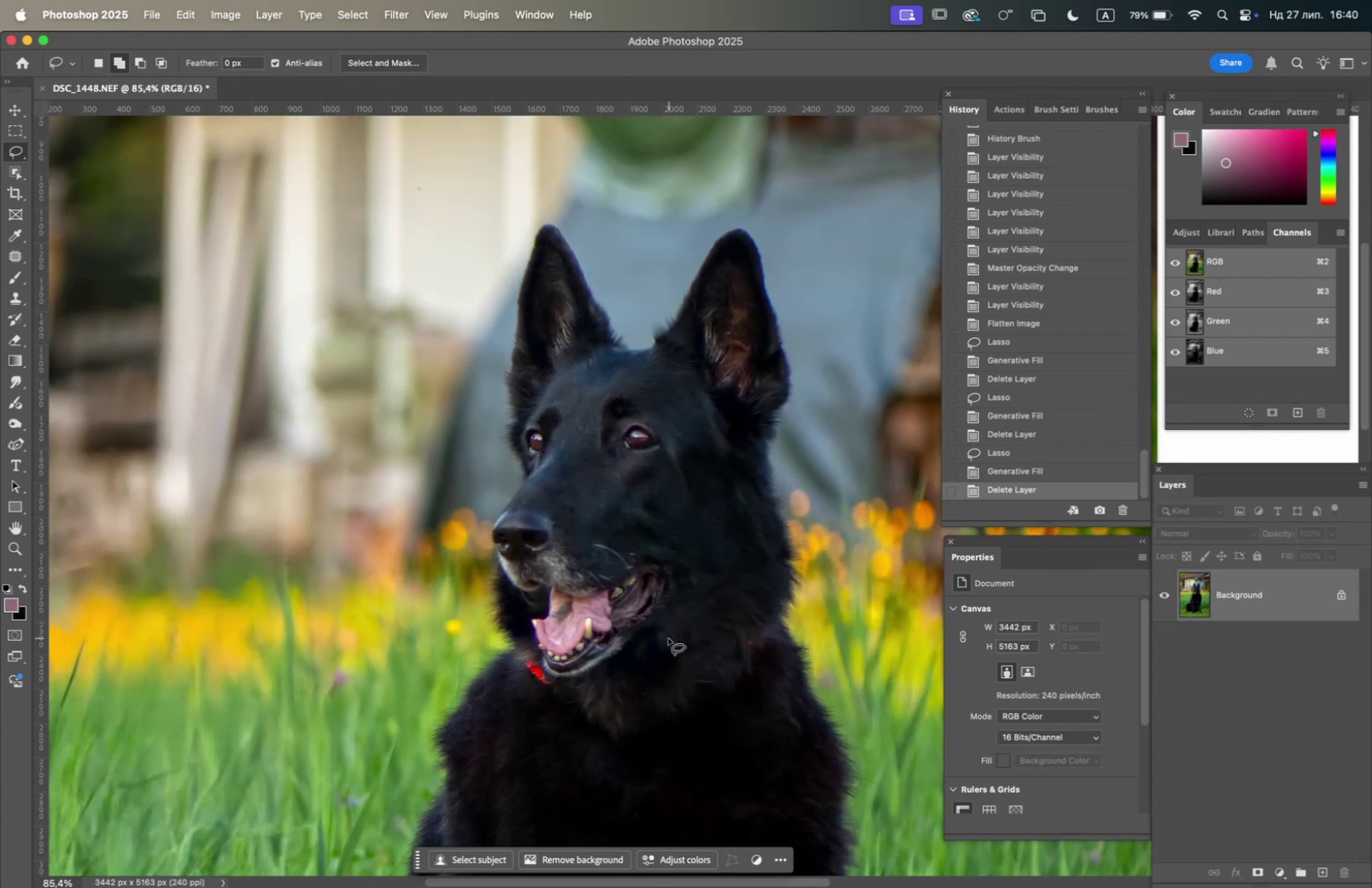 
hold_key(key=Space, duration=1.51)
 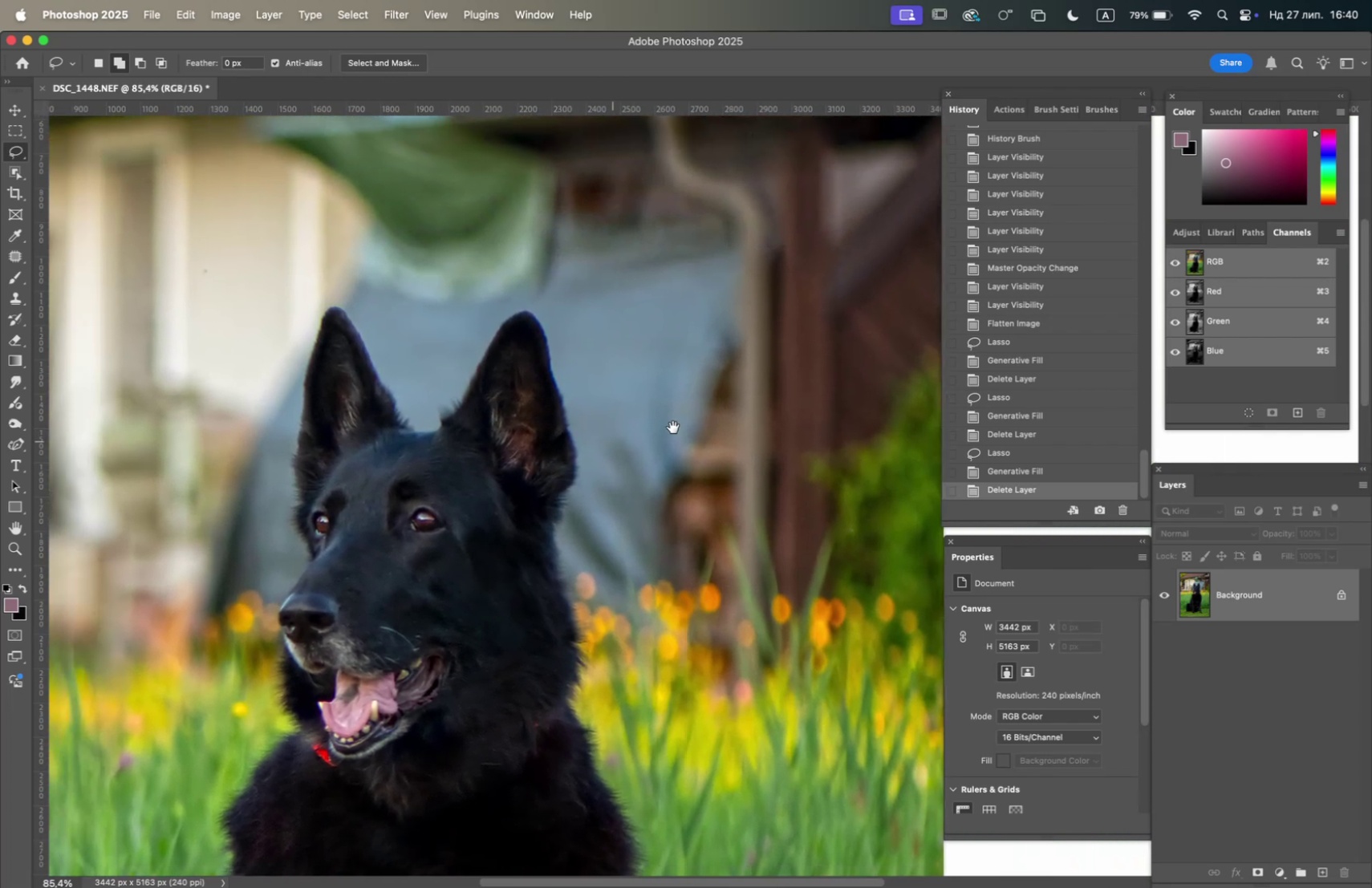 
left_click_drag(start_coordinate=[665, 654], to_coordinate=[708, 482])
 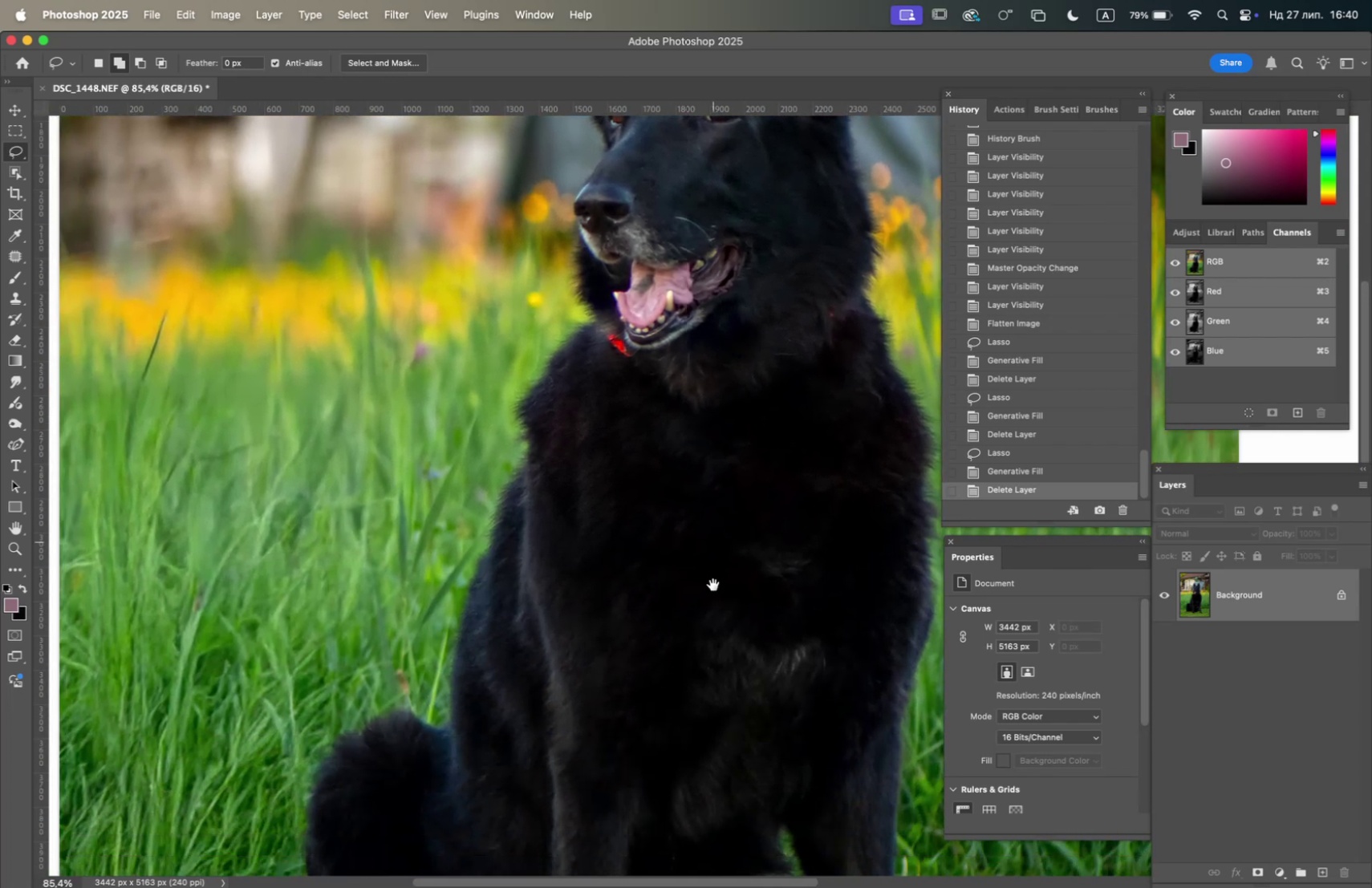 
left_click_drag(start_coordinate=[716, 625], to_coordinate=[582, 796])
 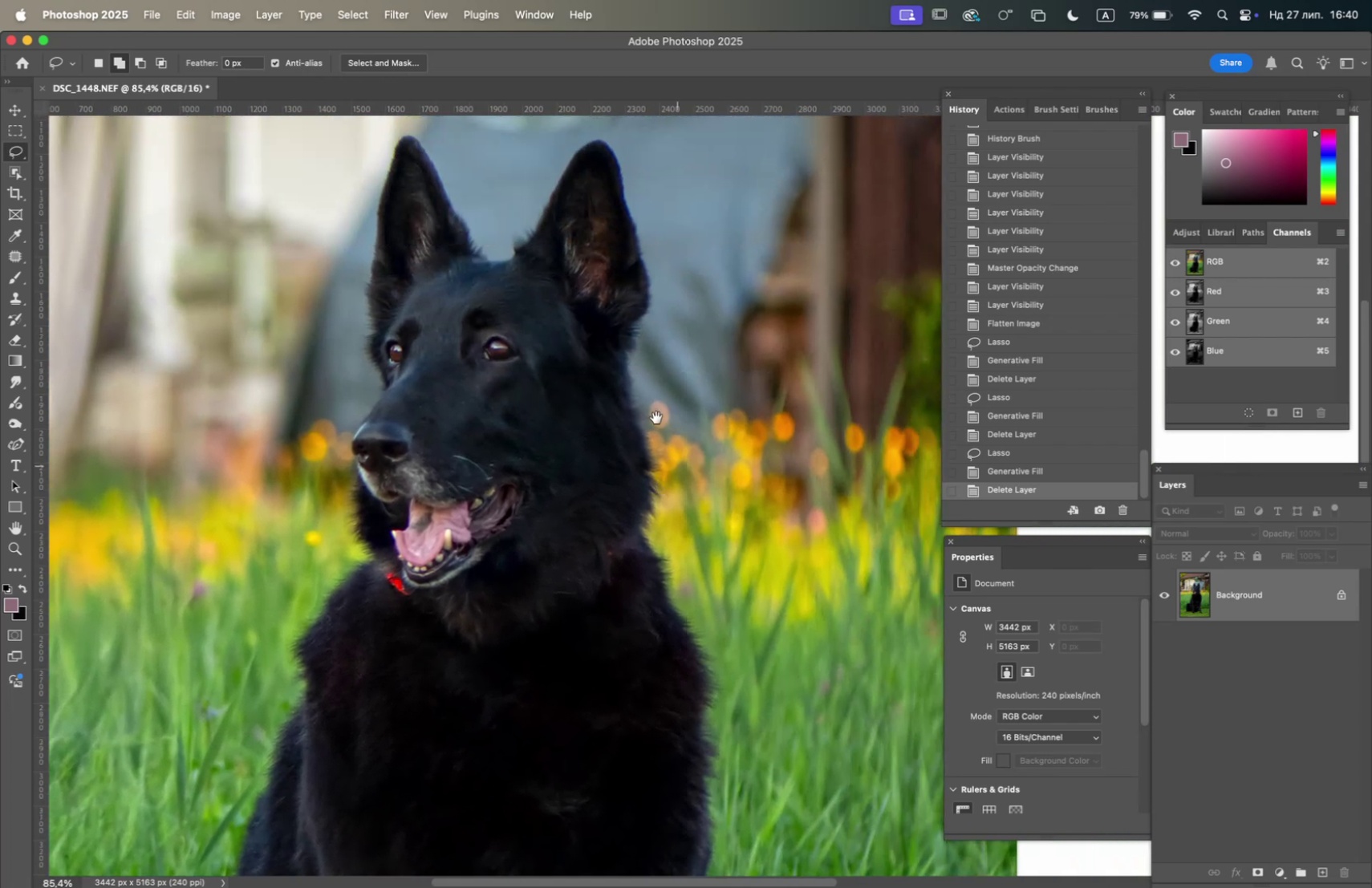 
hold_key(key=Space, duration=0.83)
 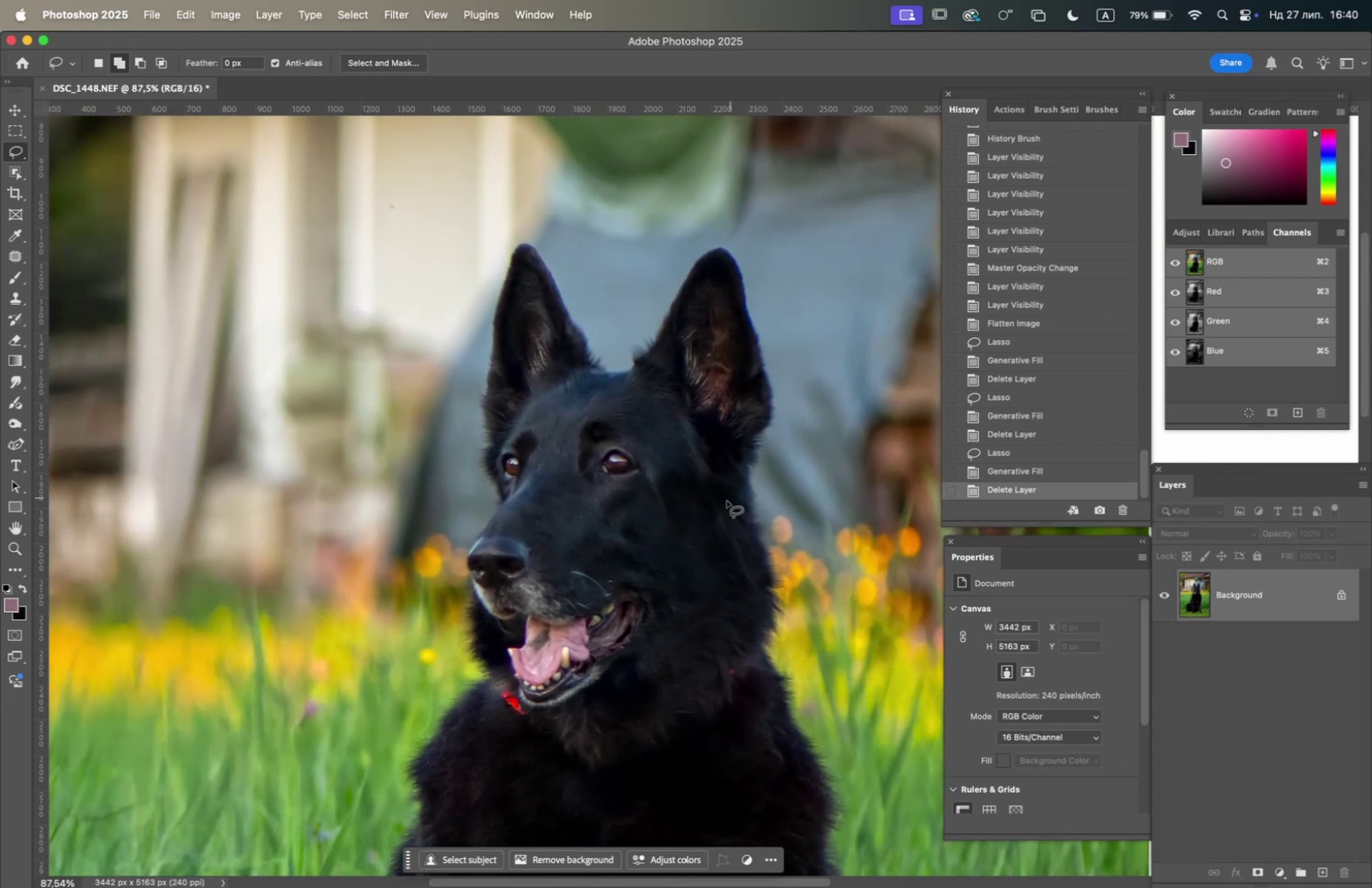 
left_click_drag(start_coordinate=[508, 464], to_coordinate=[758, 396])
 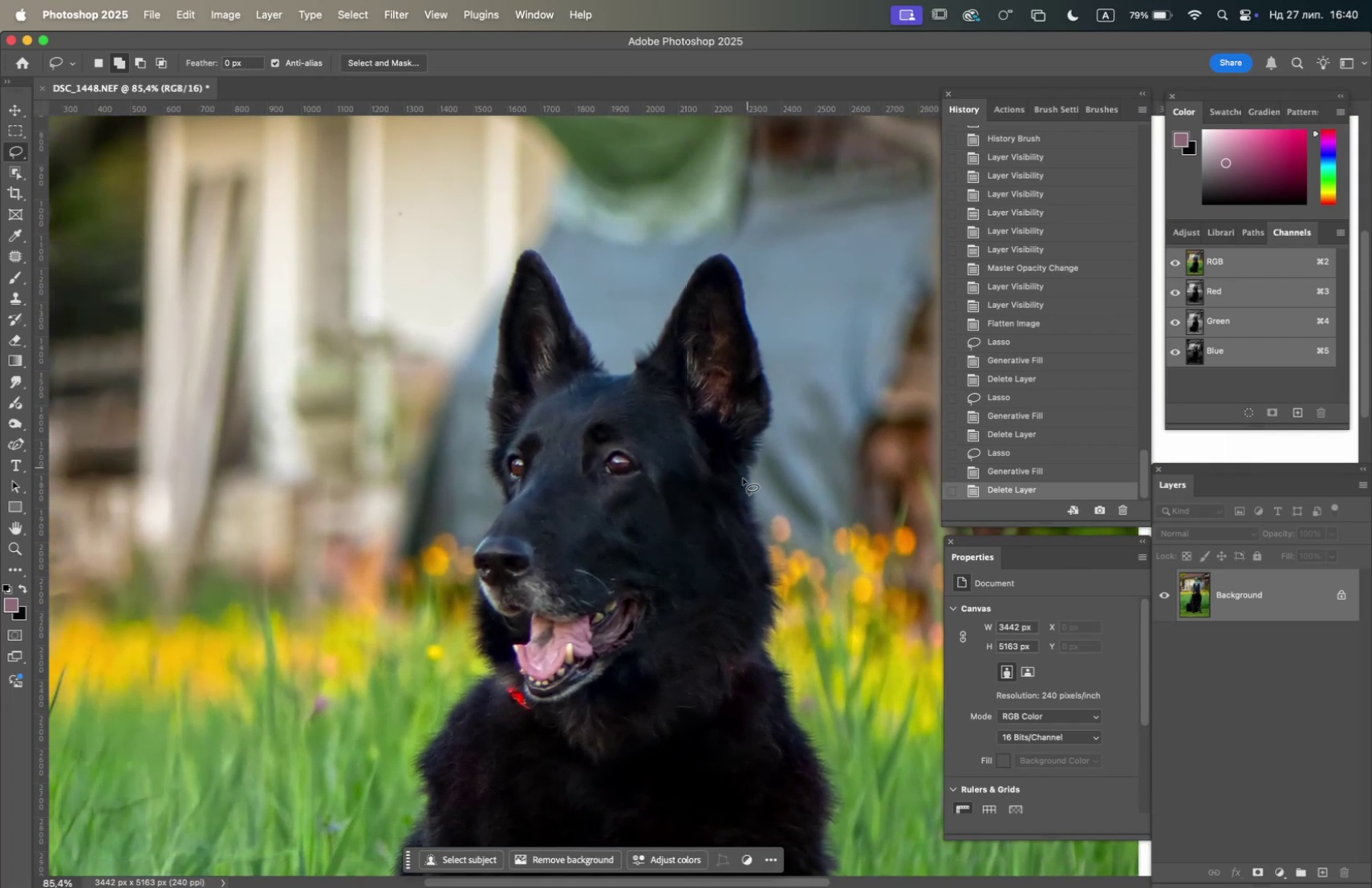 
hold_key(key=OptionLeft, duration=2.04)
scroll: coordinate [691, 518], scroll_direction: up, amount: 6.0
 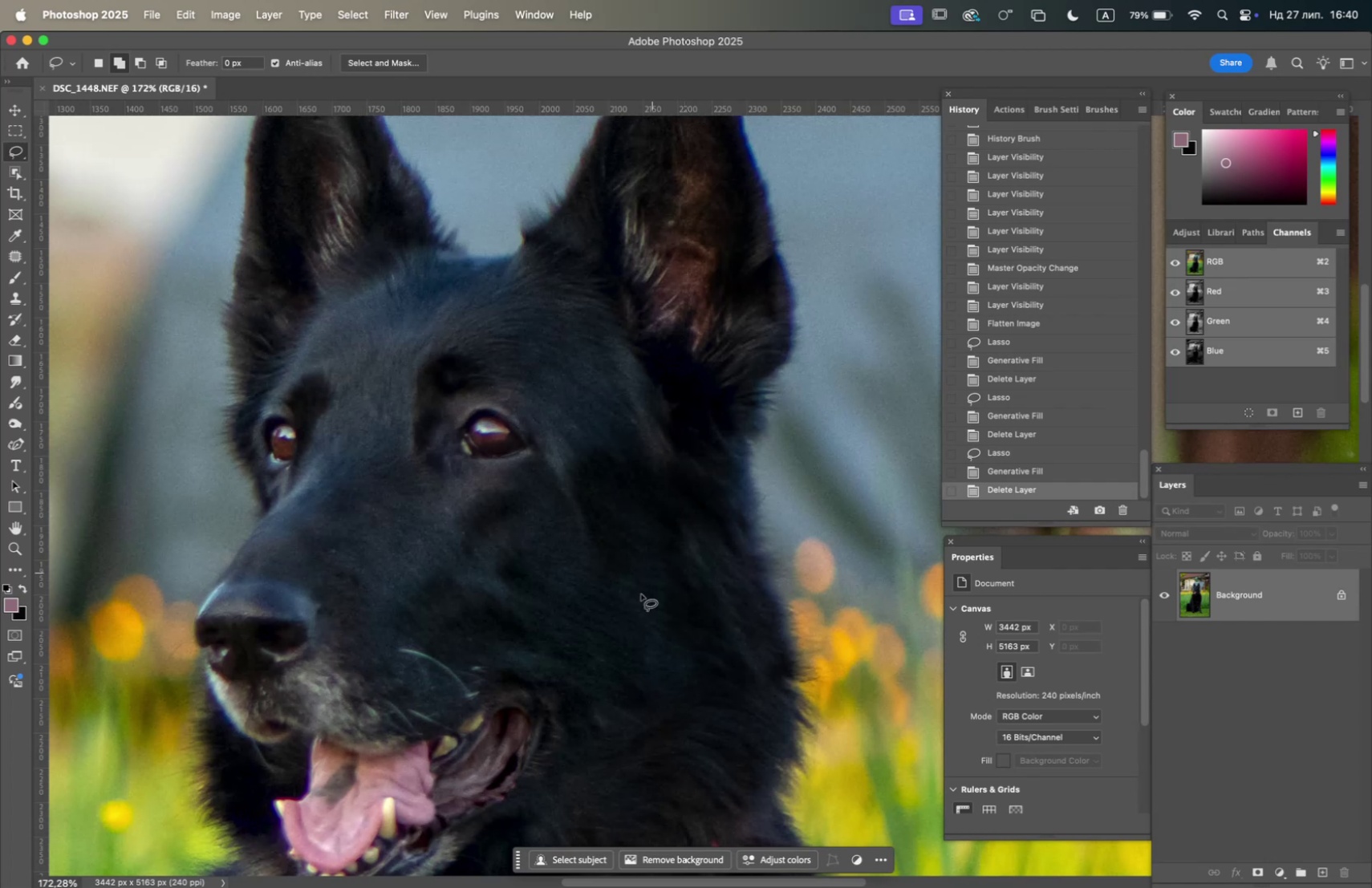 
hold_key(key=Space, duration=0.64)
 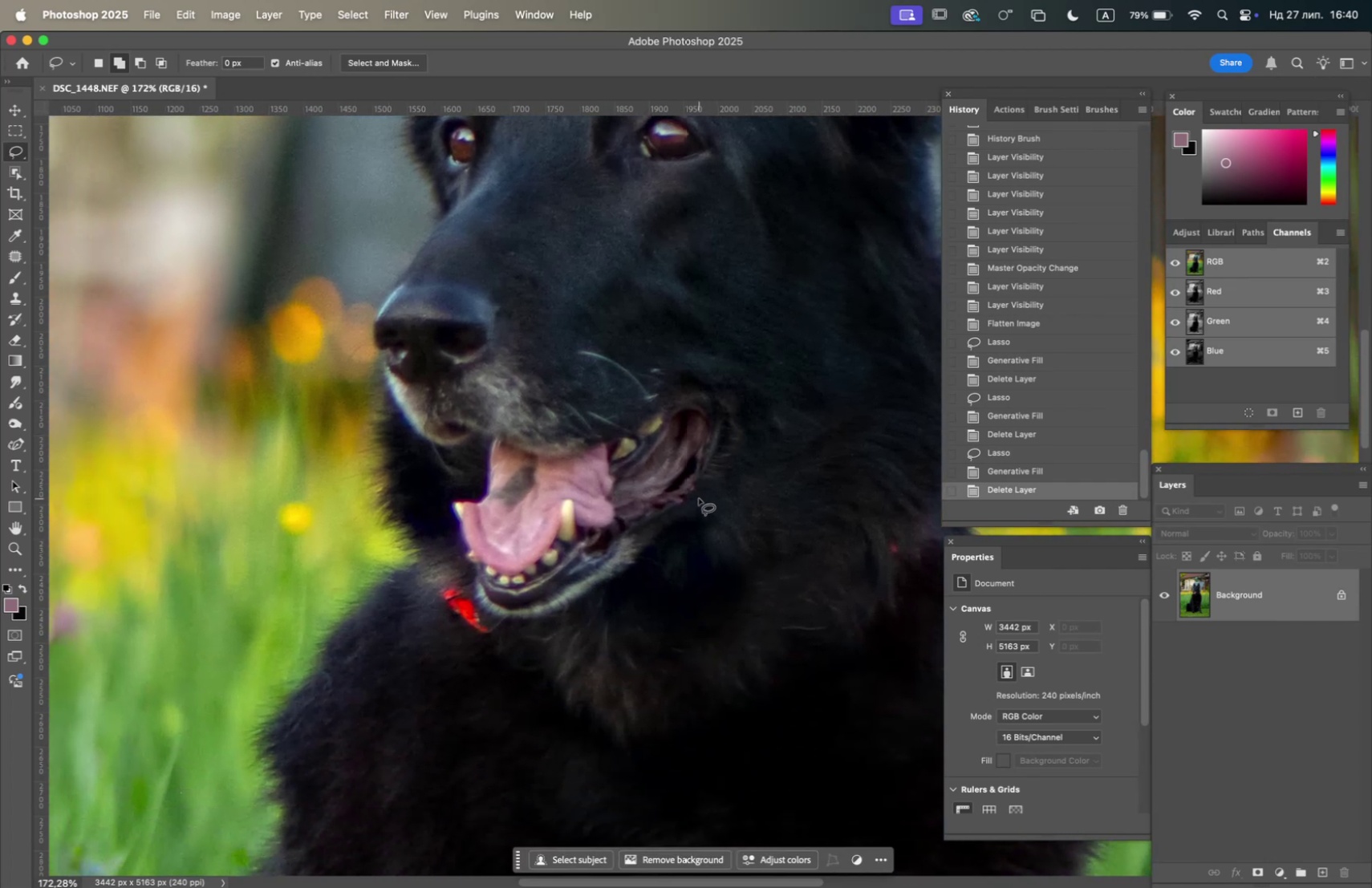 
left_click_drag(start_coordinate=[611, 616], to_coordinate=[706, 456])
 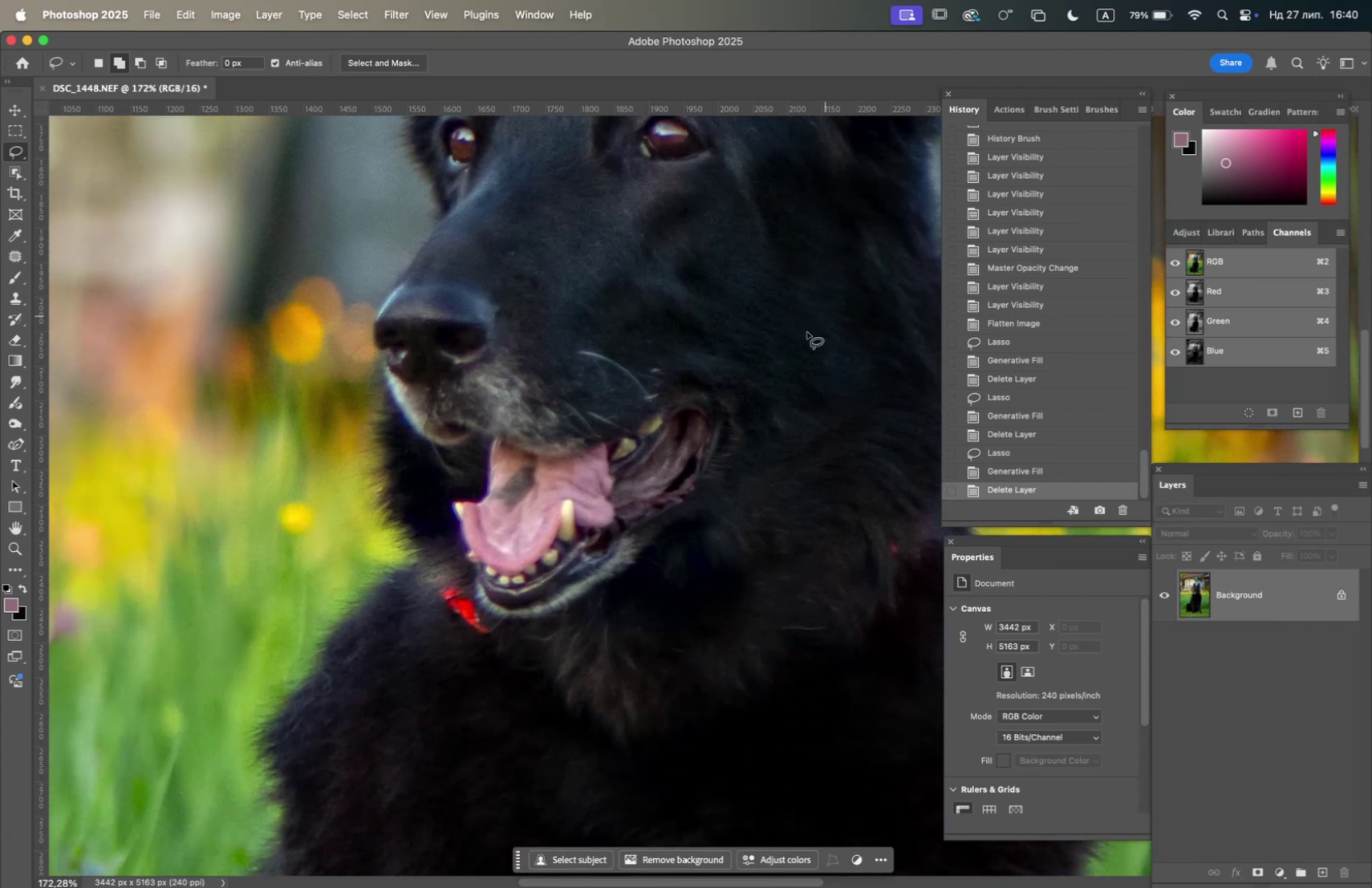 
scroll: coordinate [701, 431], scroll_direction: down, amount: 8.0
 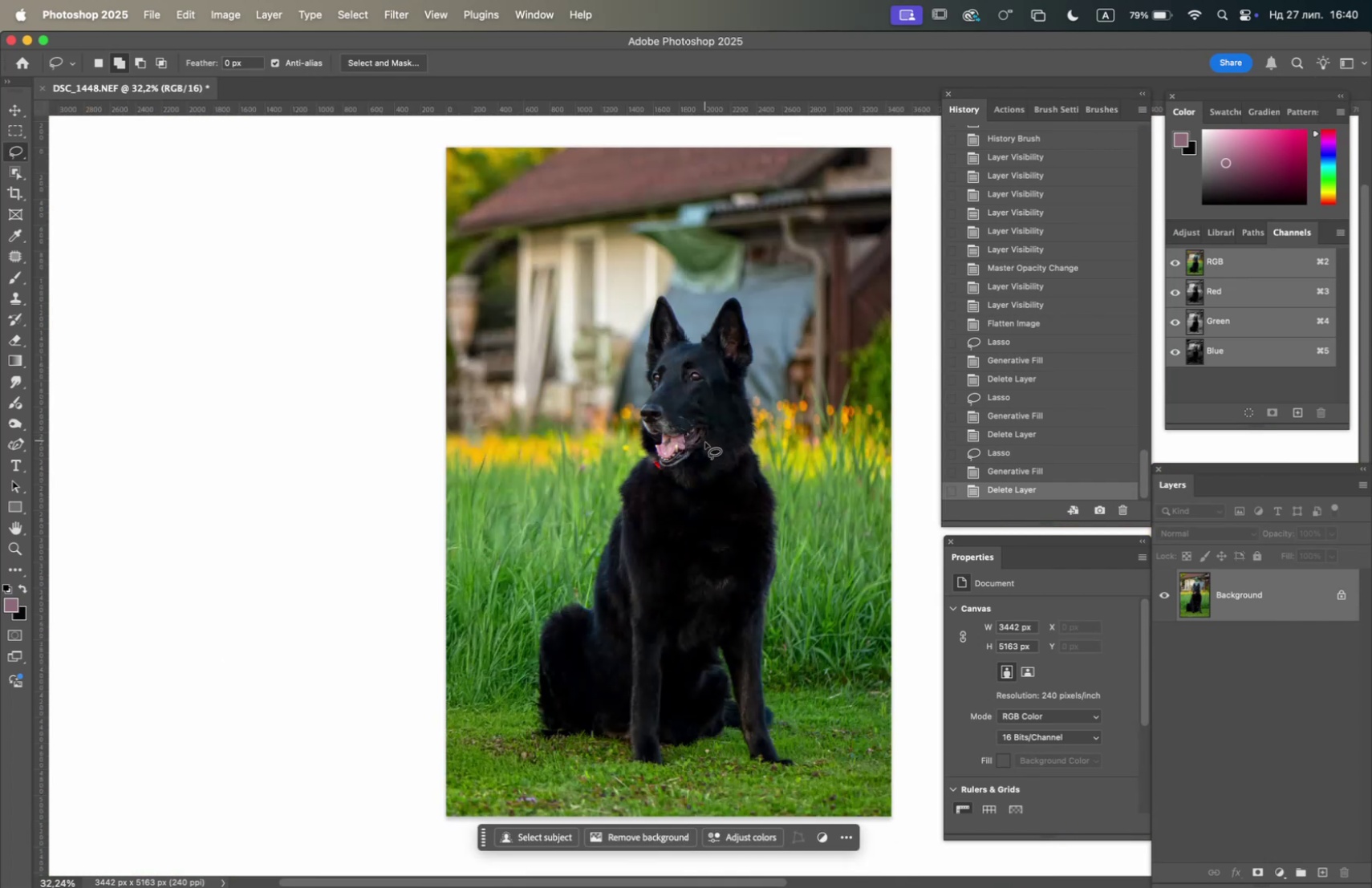 
hold_key(key=OptionLeft, duration=1.37)
 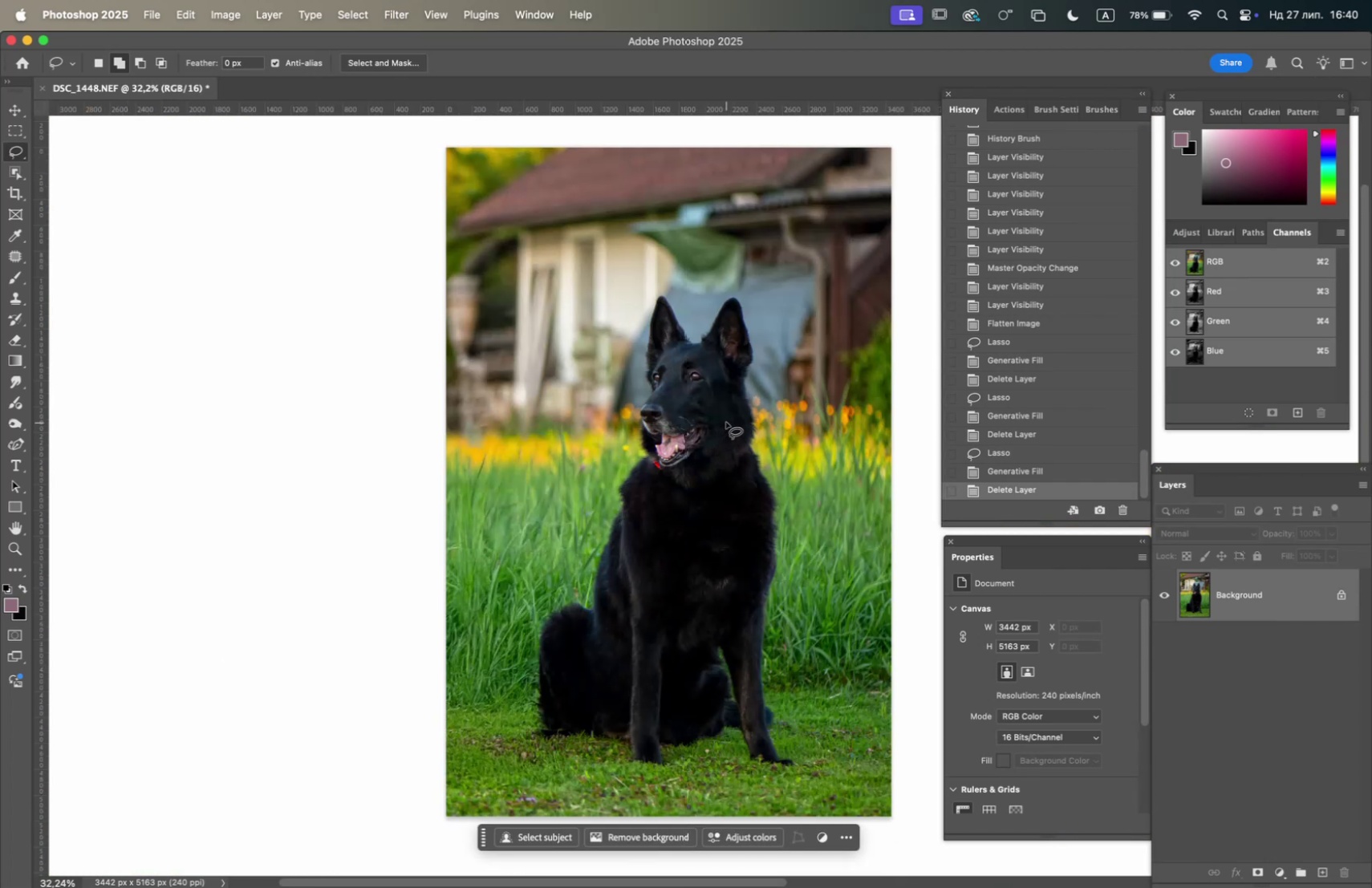 
hold_key(key=Space, duration=0.67)
 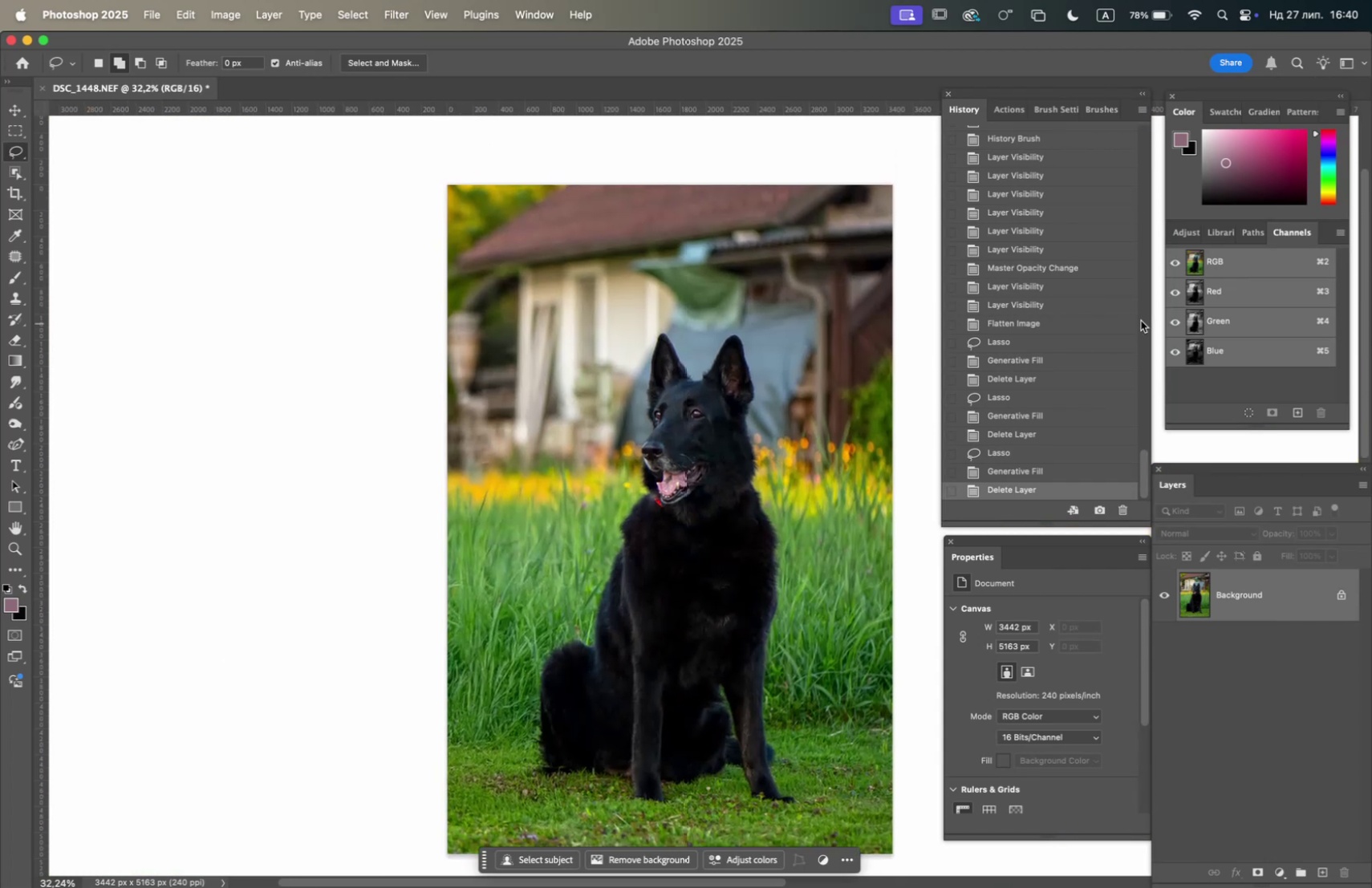 
left_click_drag(start_coordinate=[728, 424], to_coordinate=[729, 460])
 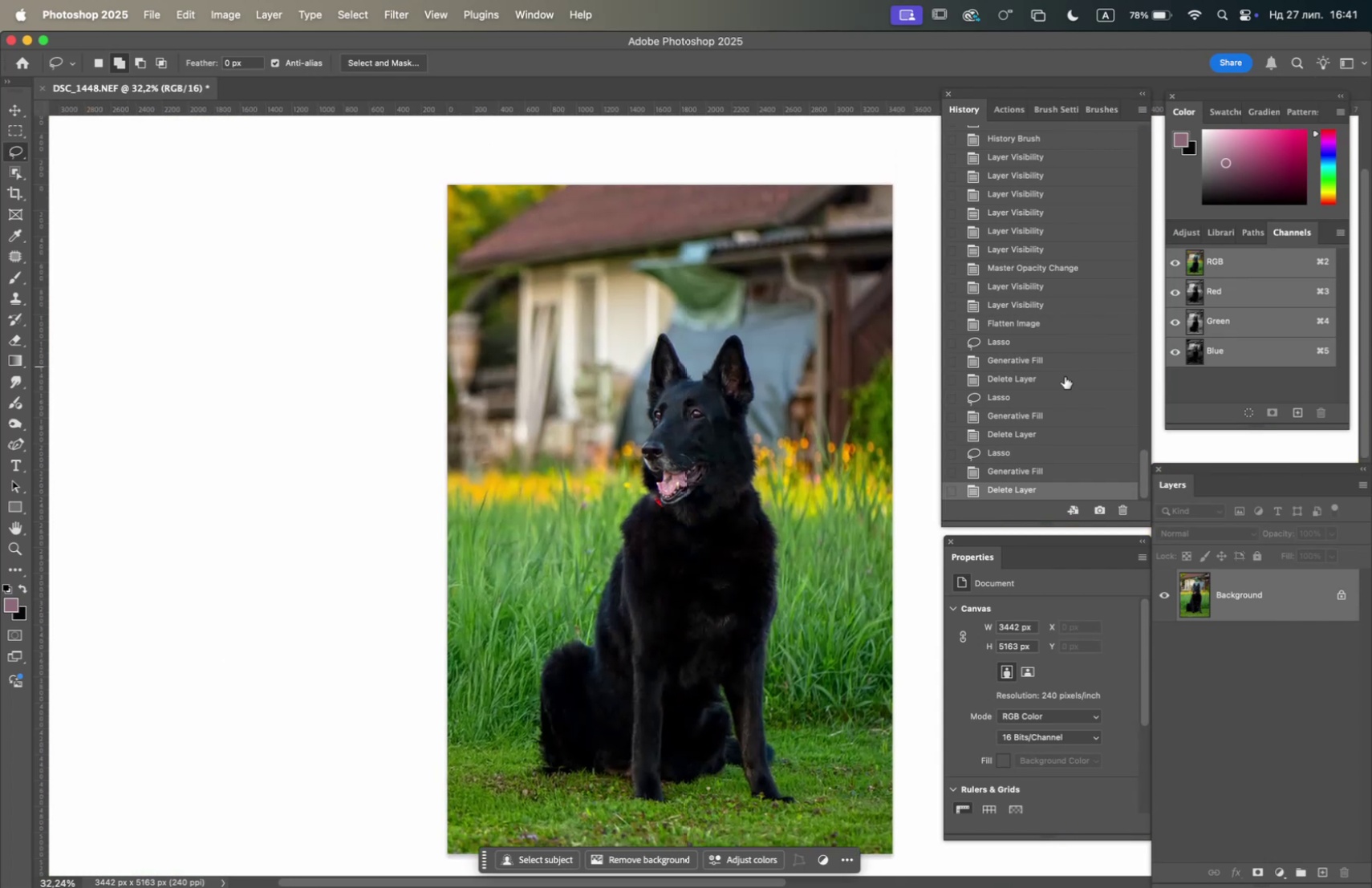 
scroll: coordinate [1031, 347], scroll_direction: up, amount: 71.0
 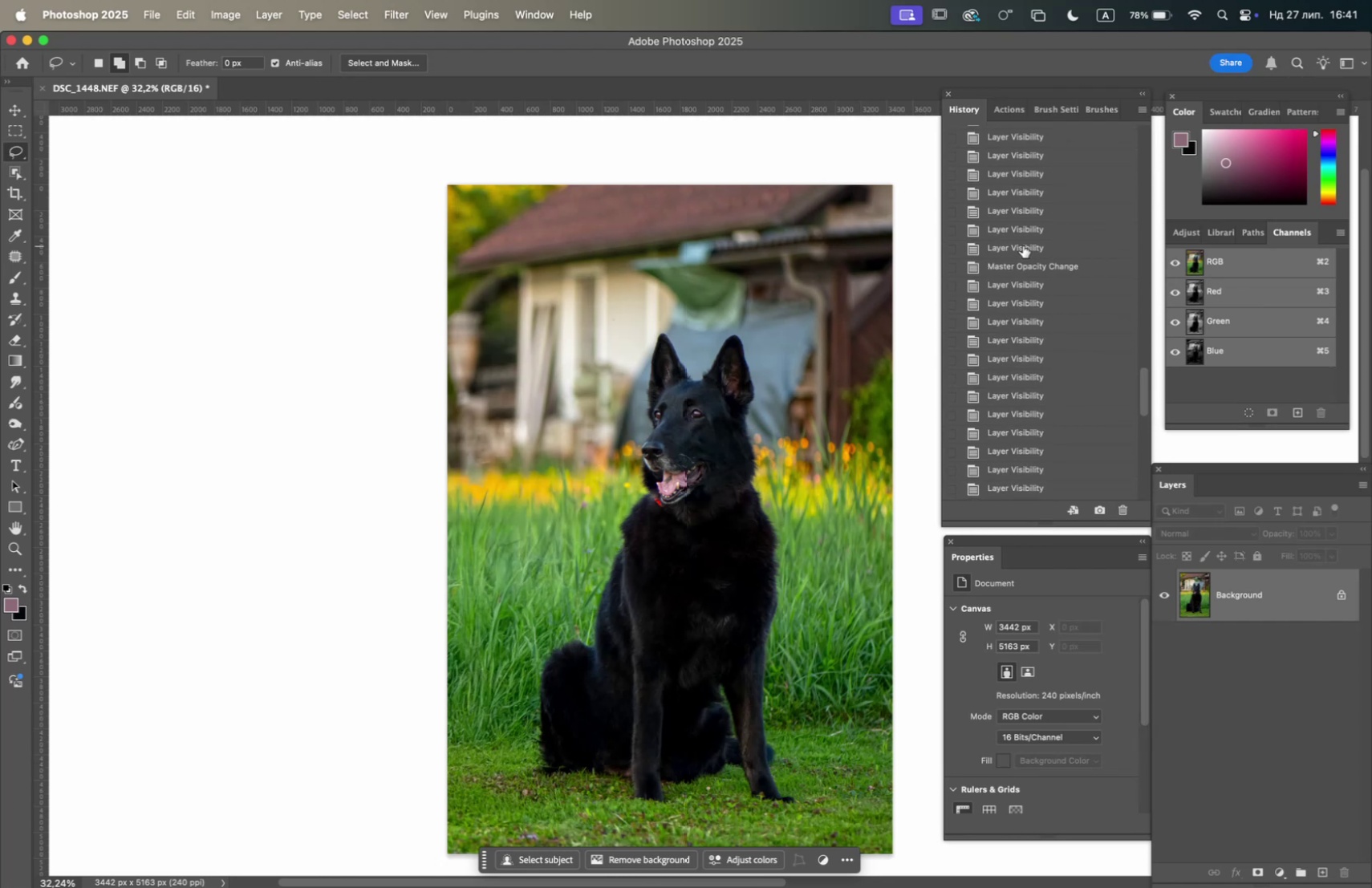 
left_click([1023, 245])
 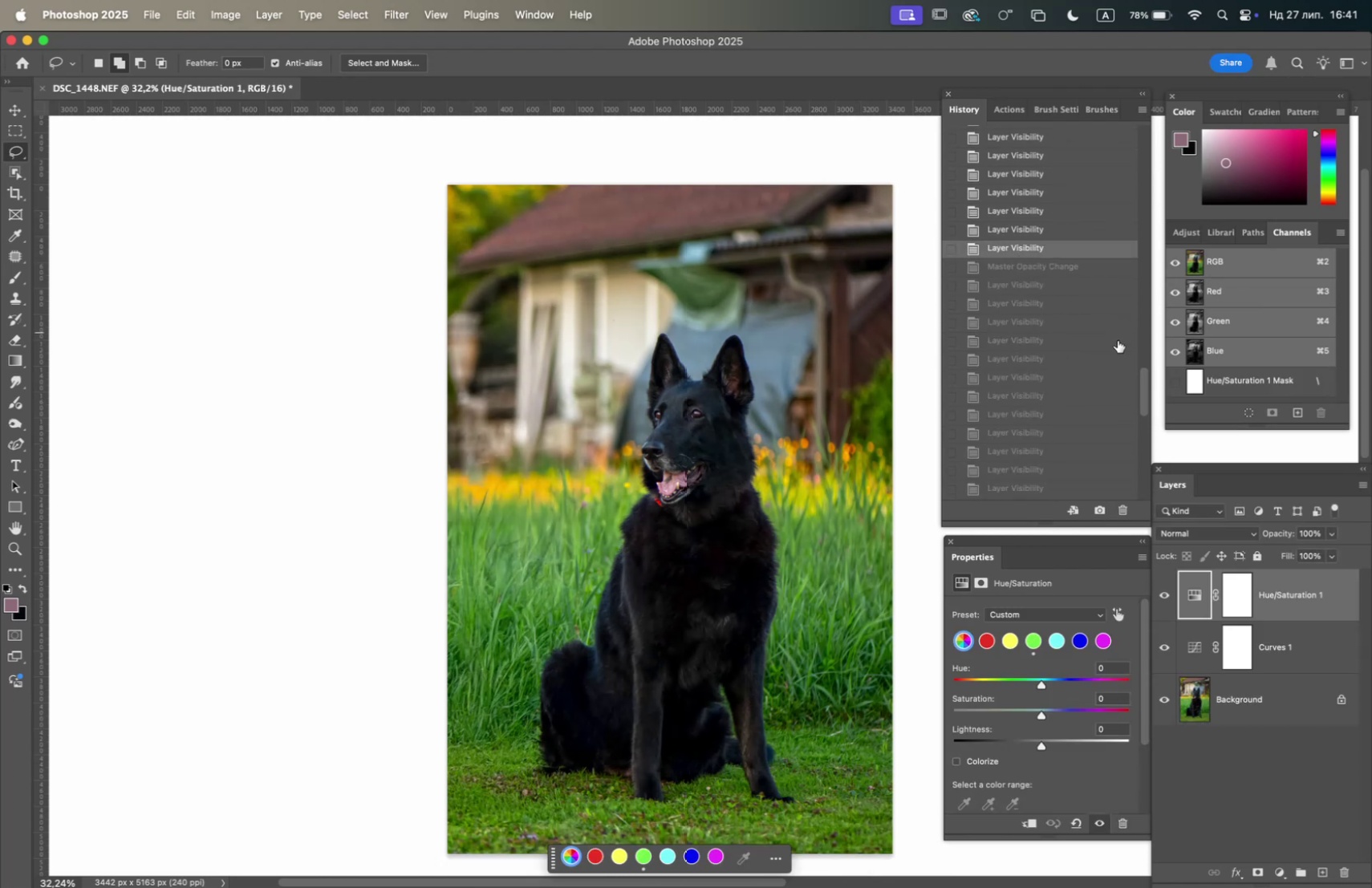 
left_click_drag(start_coordinate=[1146, 391], to_coordinate=[1122, 515])
 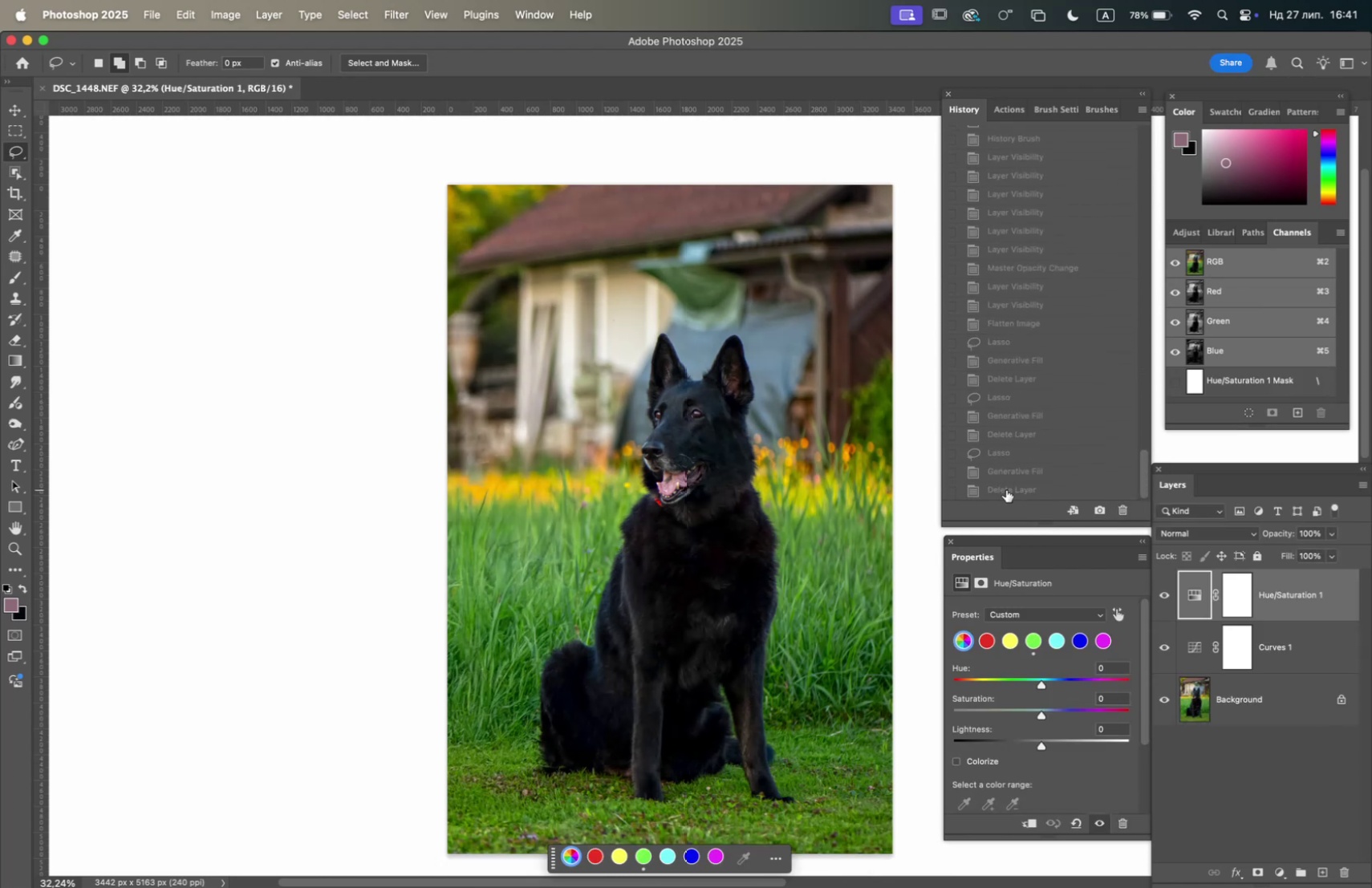 
left_click([1006, 489])
 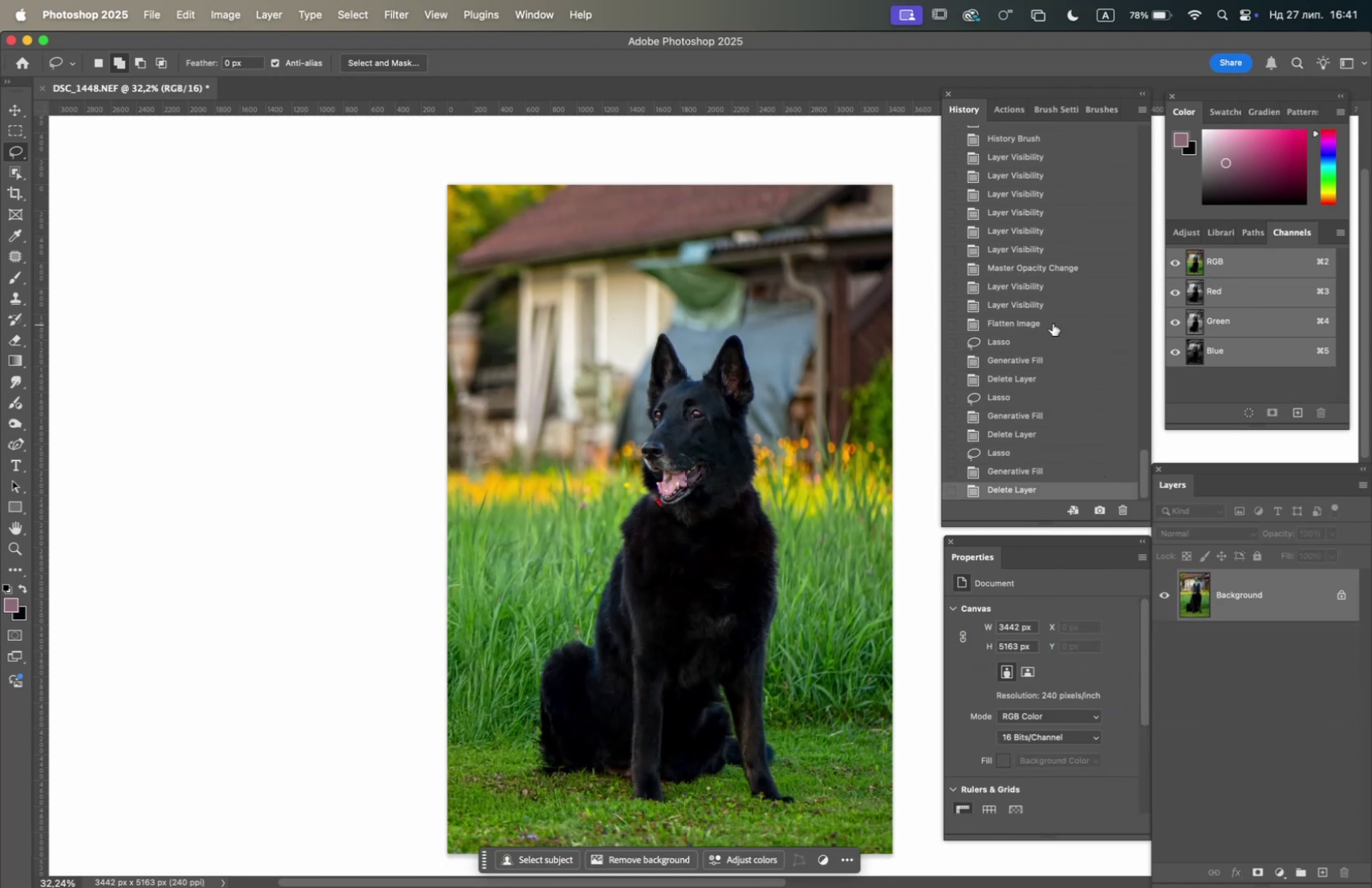 
scroll: coordinate [1057, 400], scroll_direction: up, amount: 30.0
 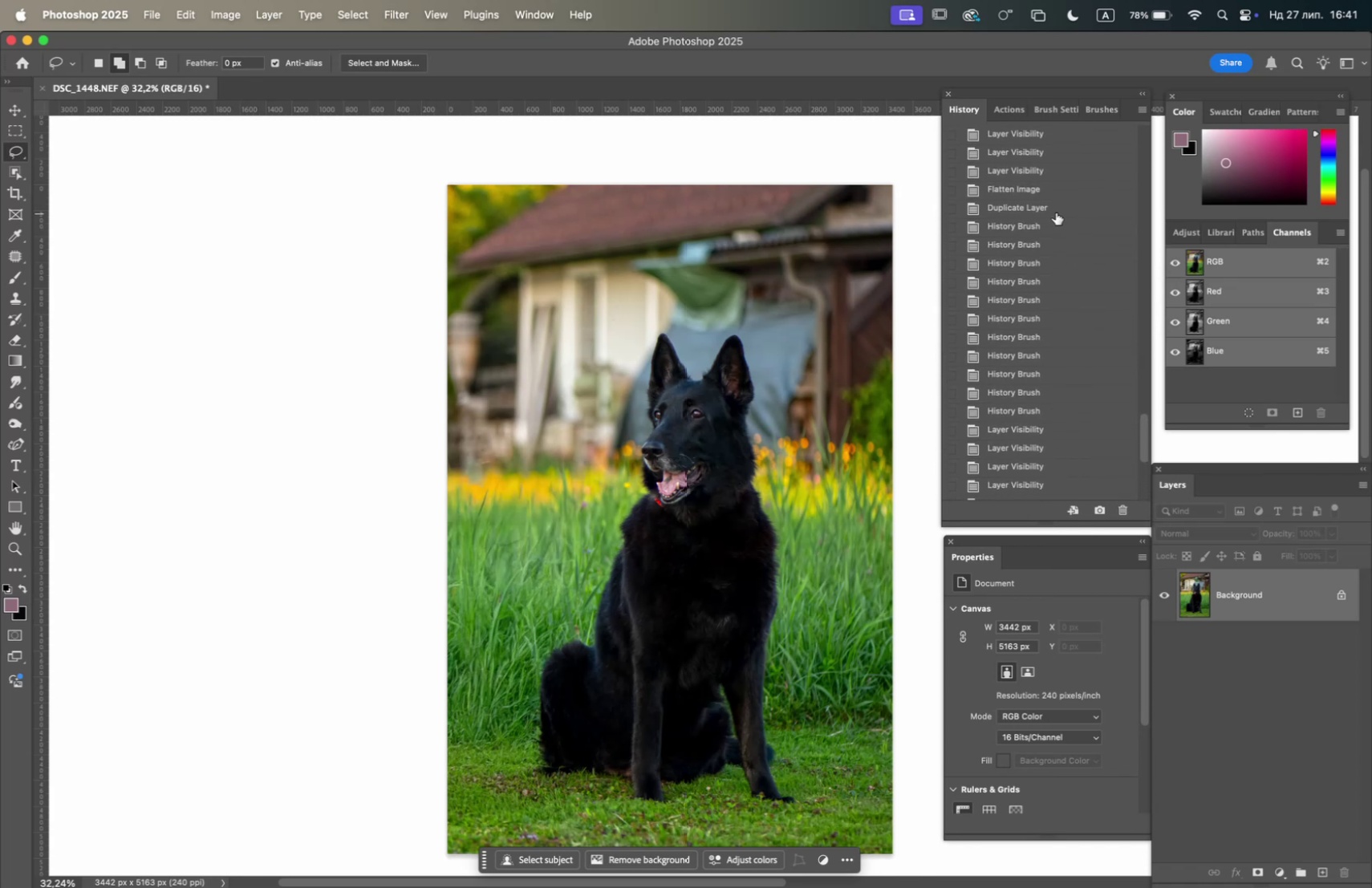 
left_click([1055, 209])
 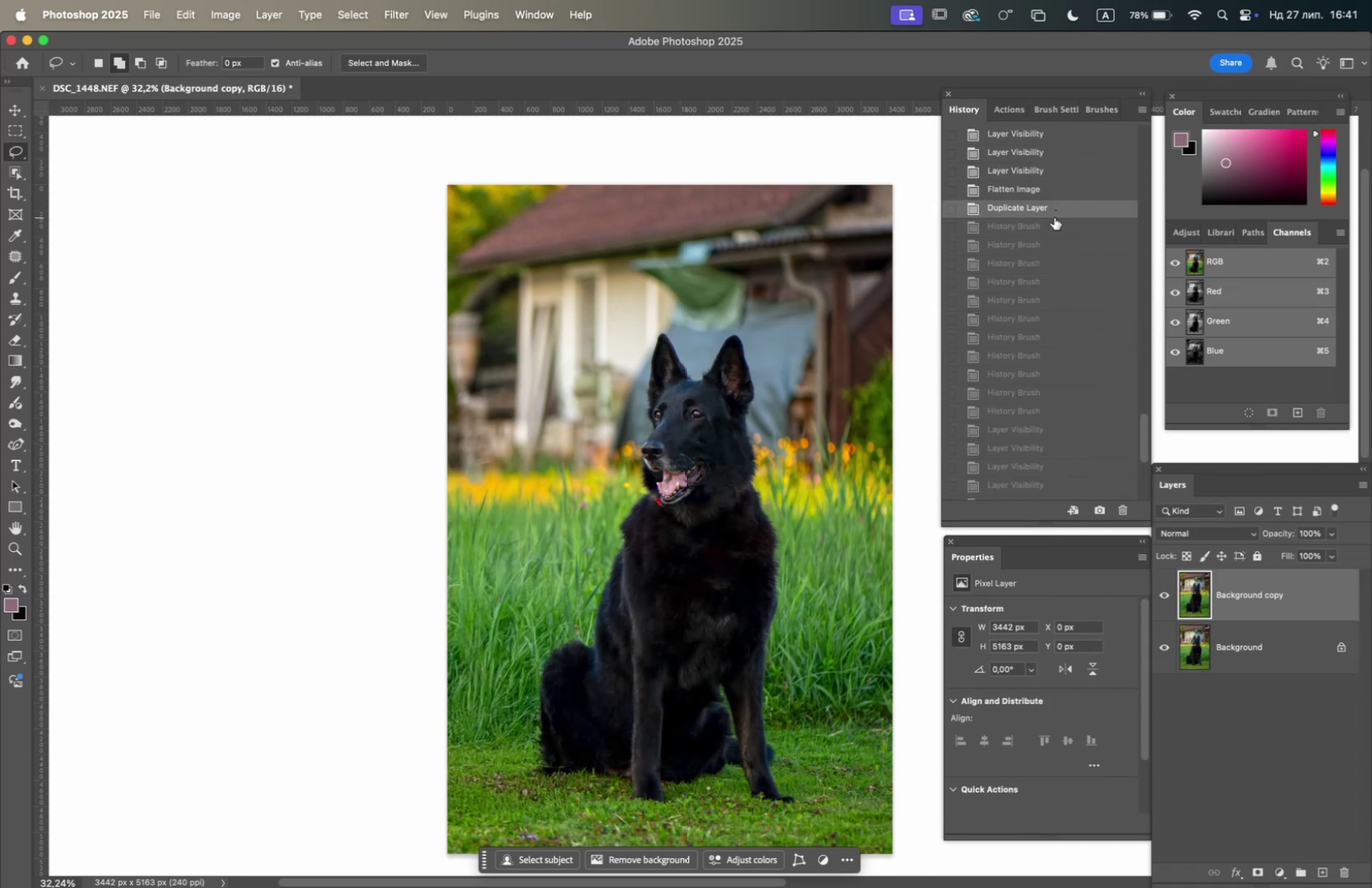 
scroll: coordinate [1042, 383], scroll_direction: down, amount: 31.0
 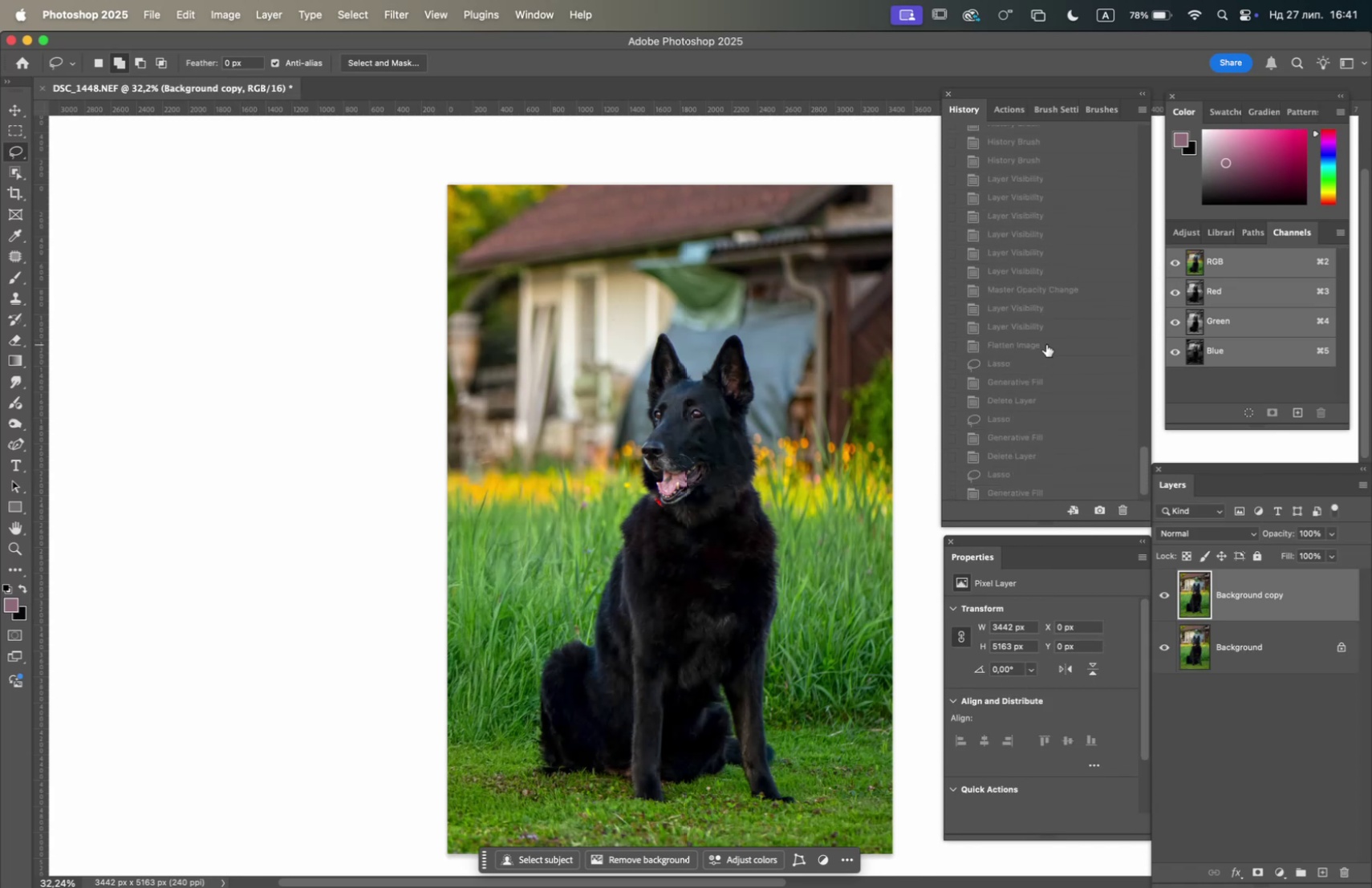 
left_click([1046, 344])
 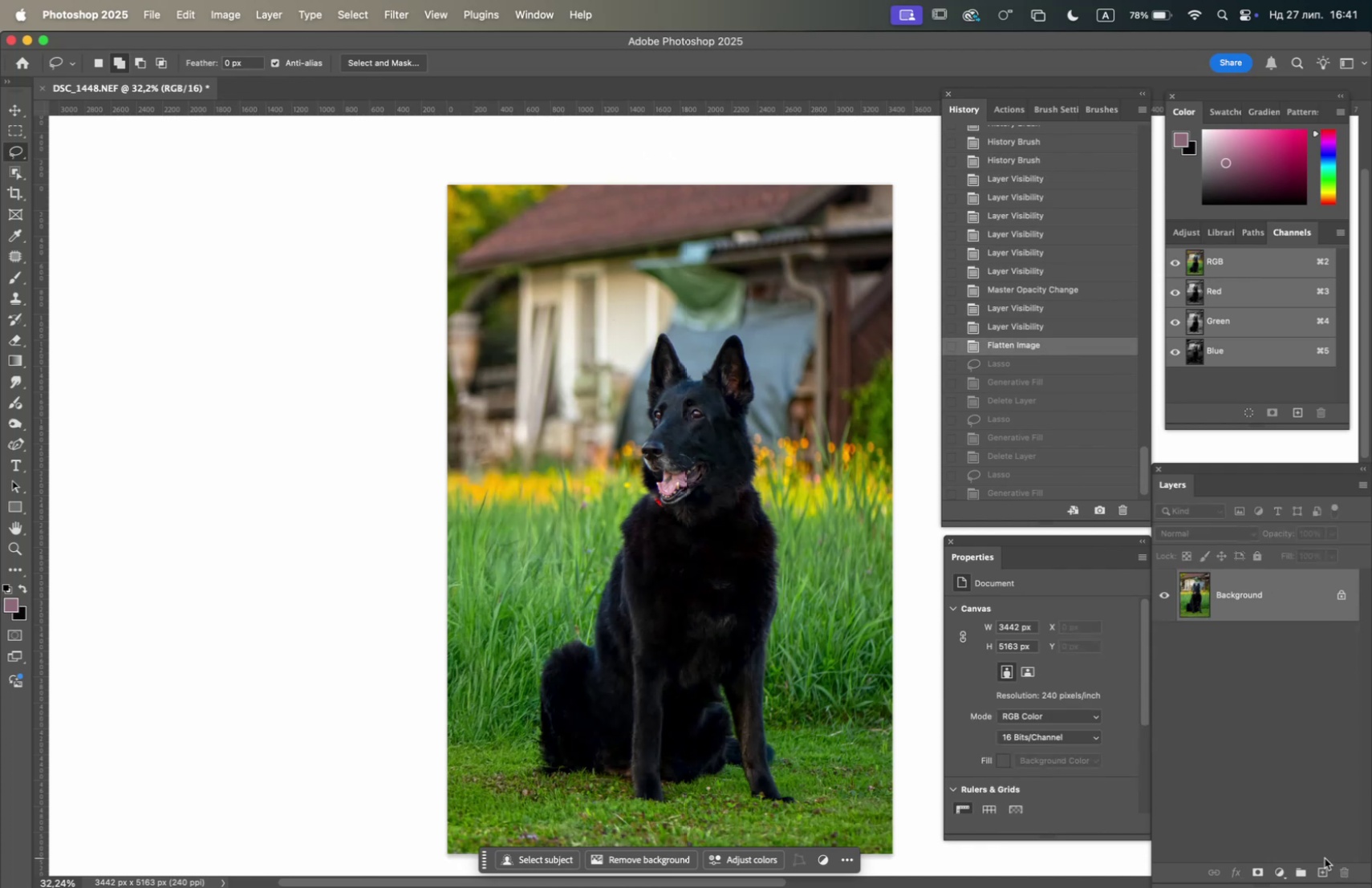 
left_click([1277, 869])
 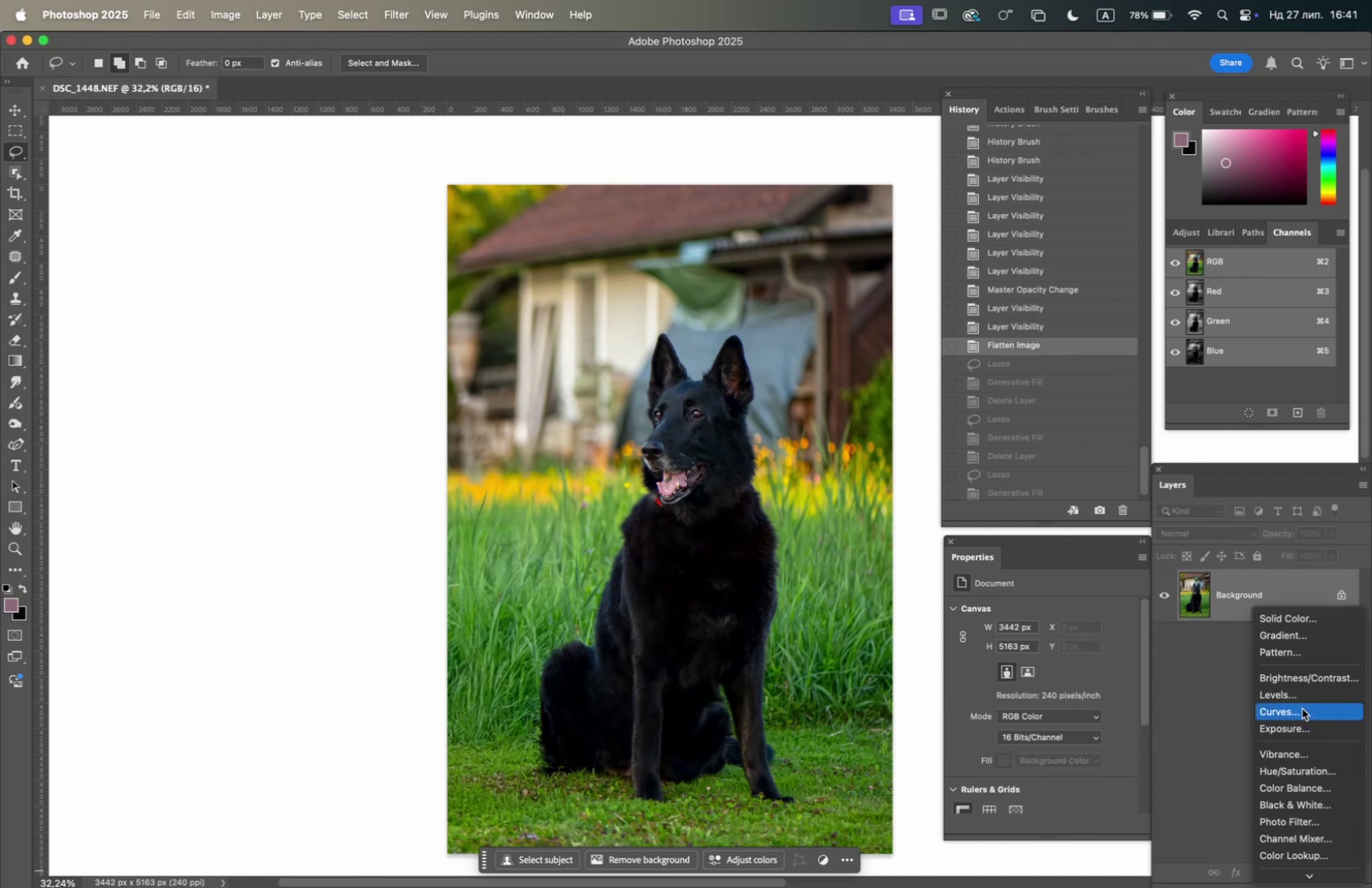 
left_click([1302, 708])
 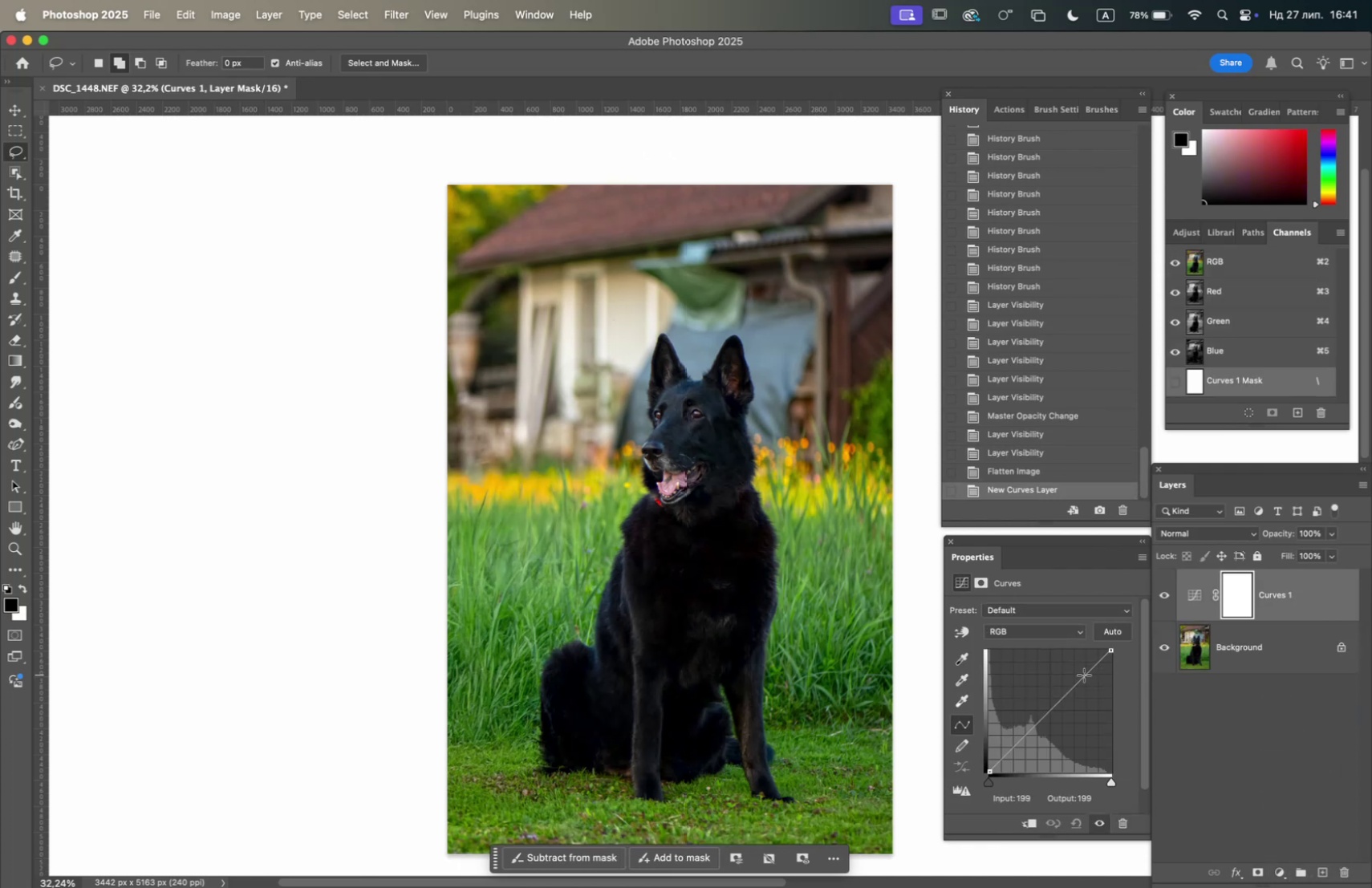 
left_click_drag(start_coordinate=[1074, 683], to_coordinate=[1071, 679])
 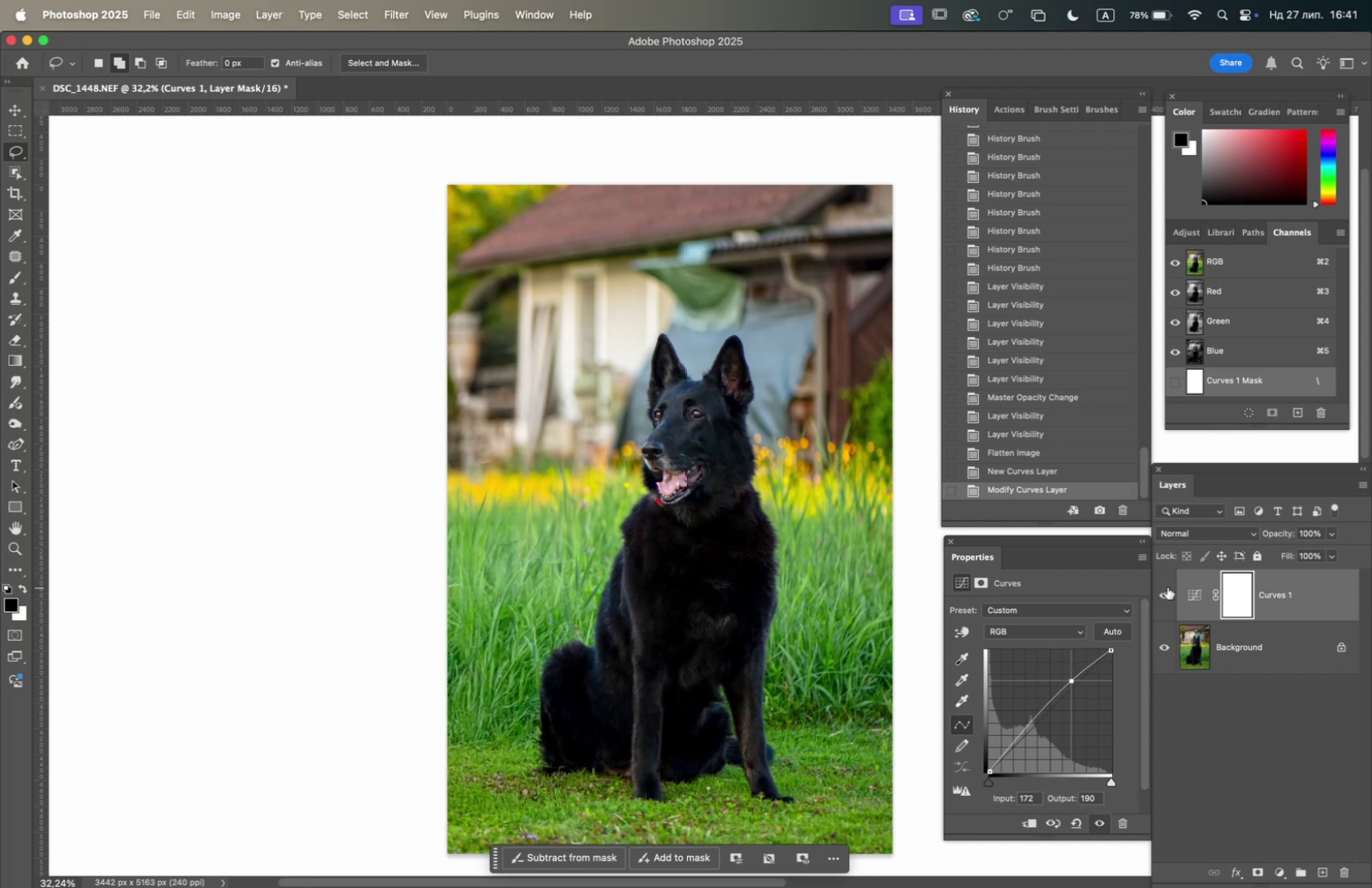 
left_click([1161, 592])
 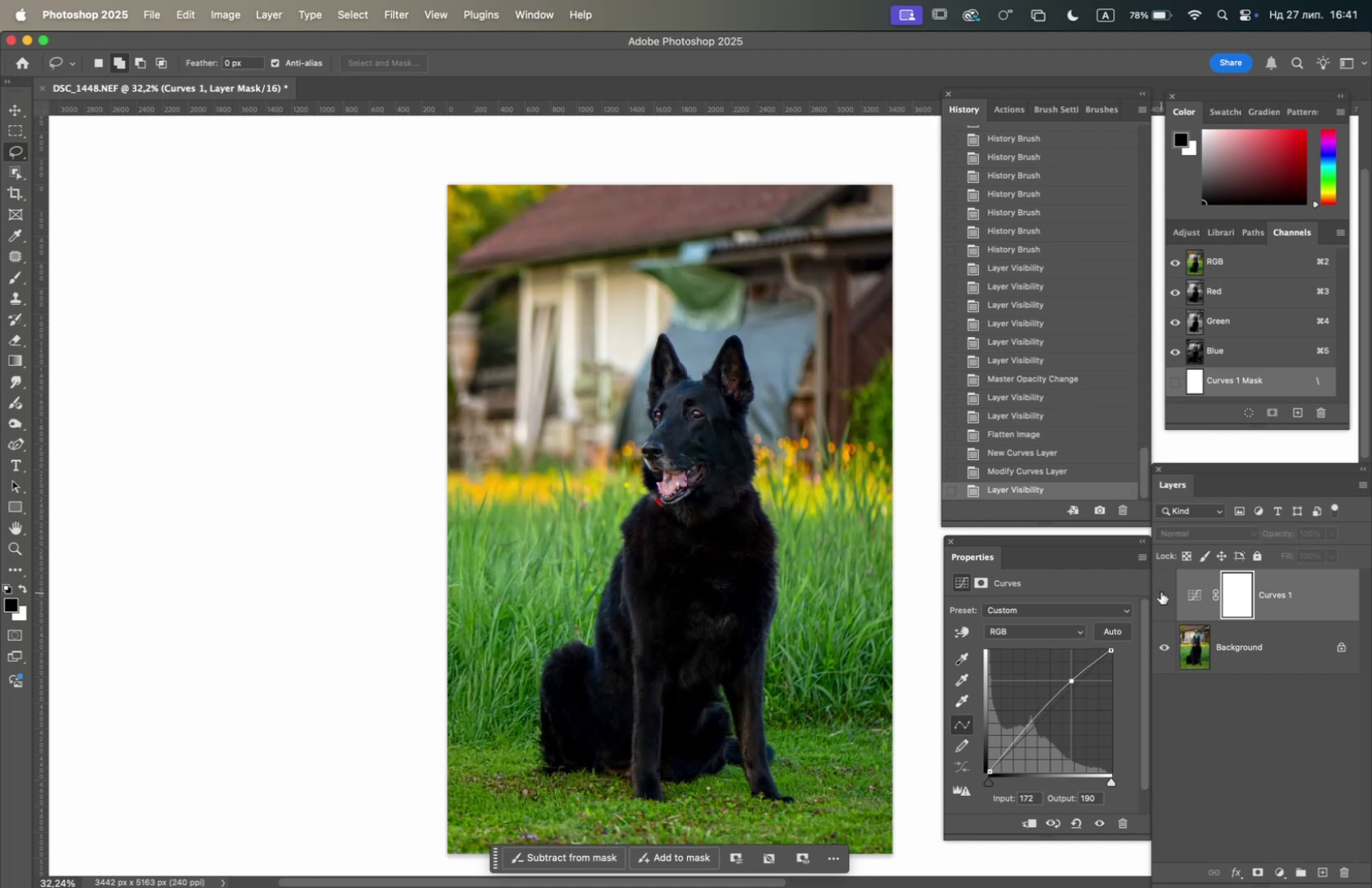 
left_click([1161, 591])
 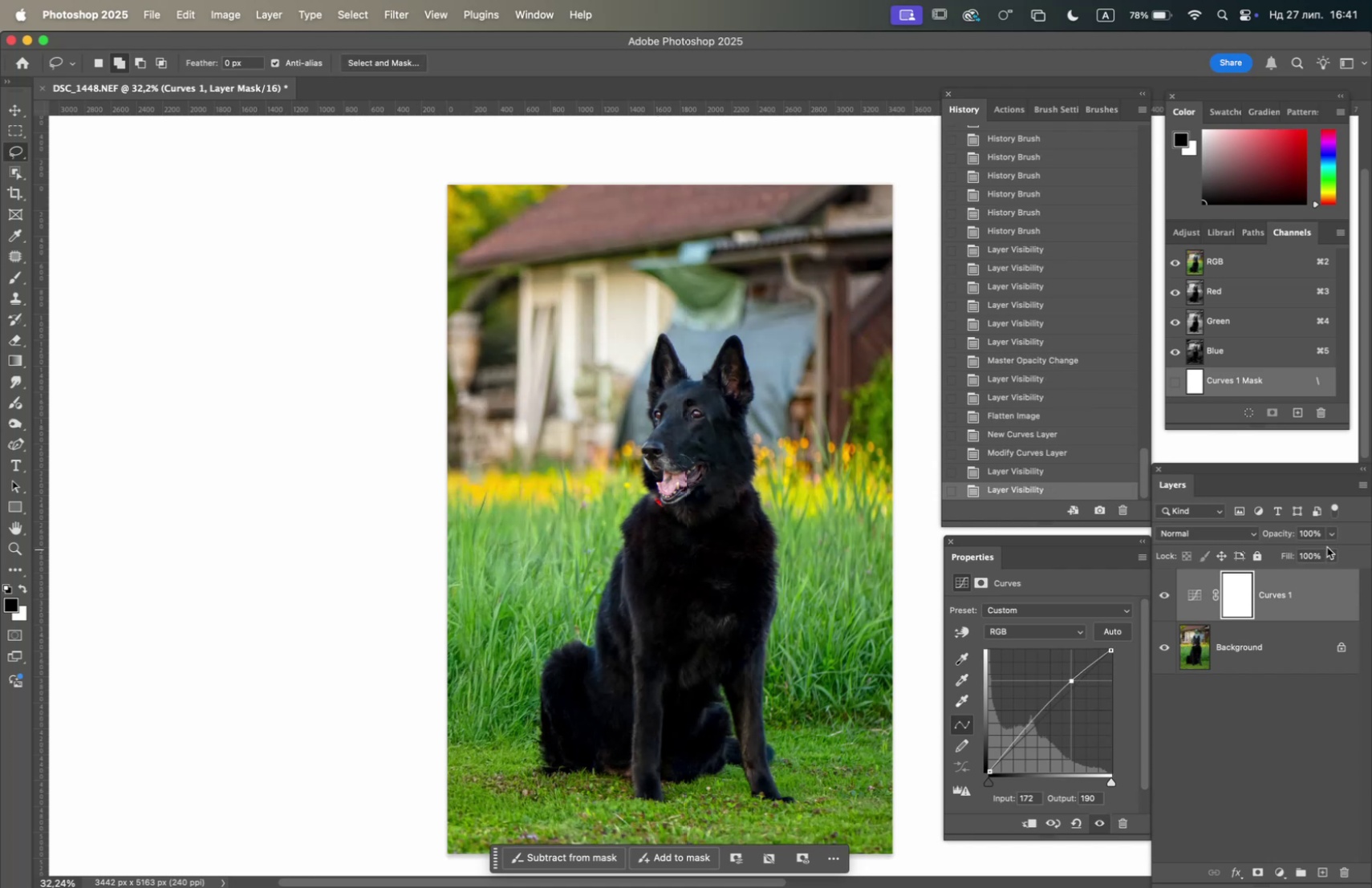 
left_click([1331, 535])
 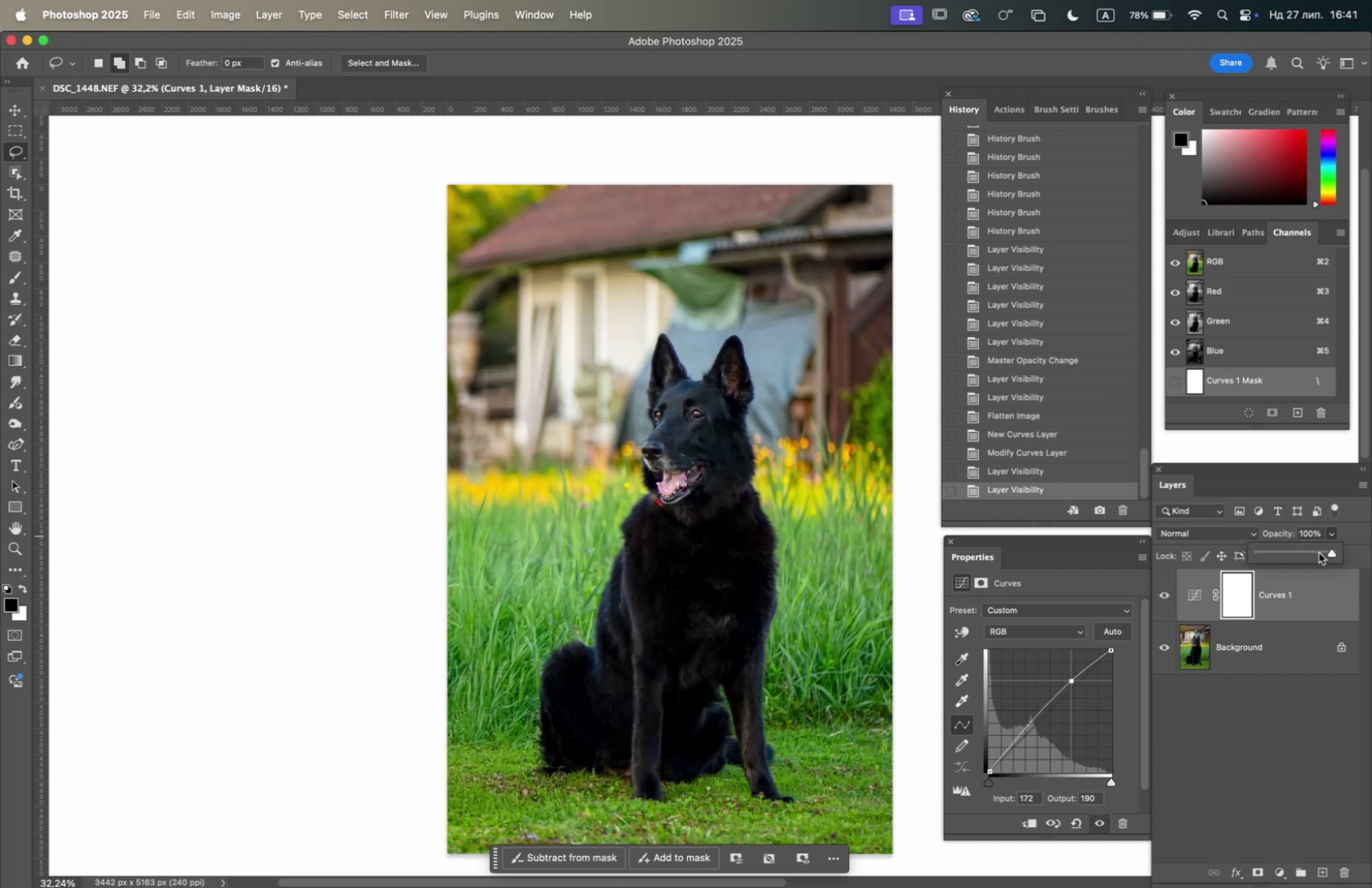 
left_click([1320, 552])
 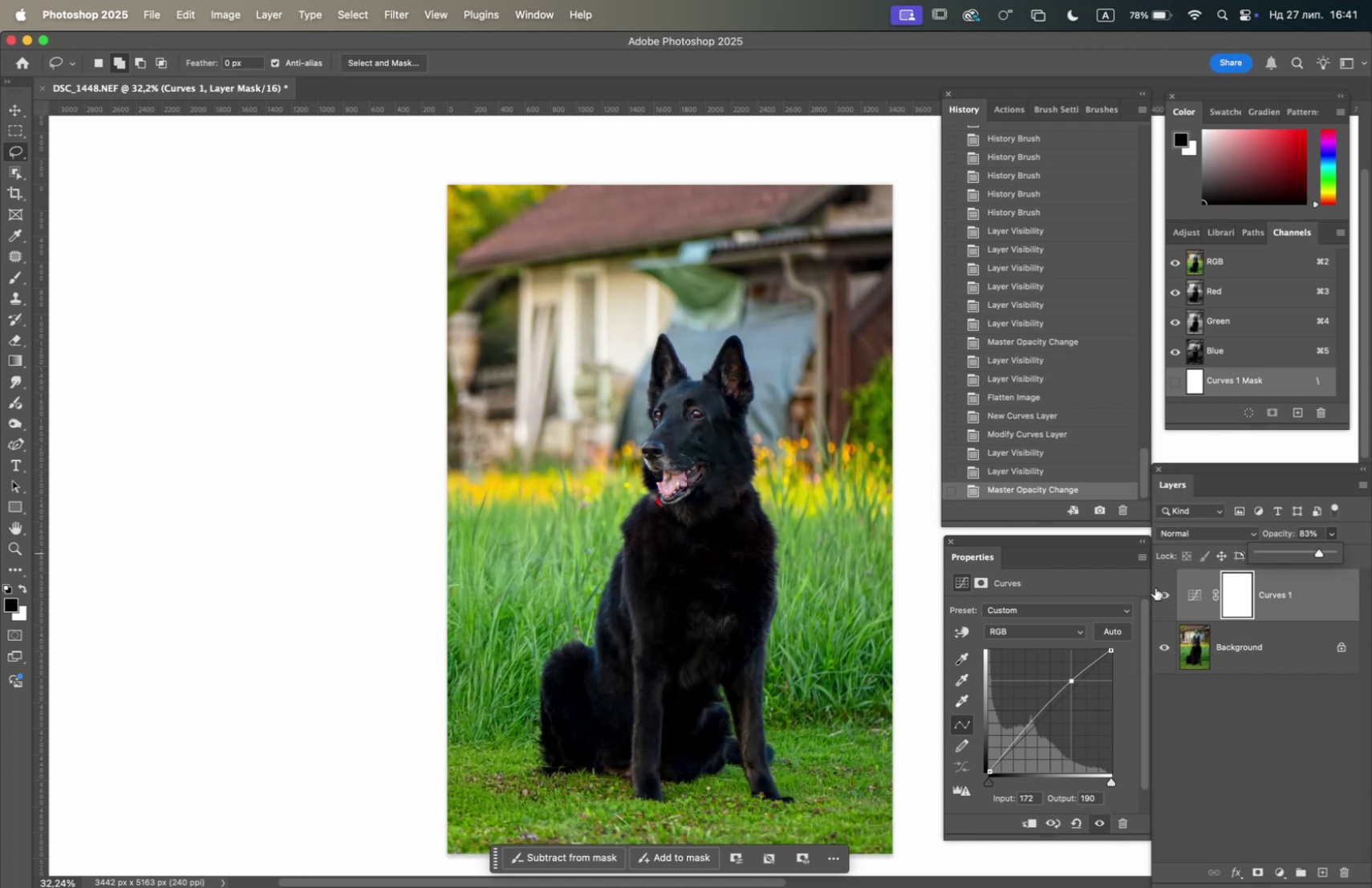 
left_click([1161, 594])
 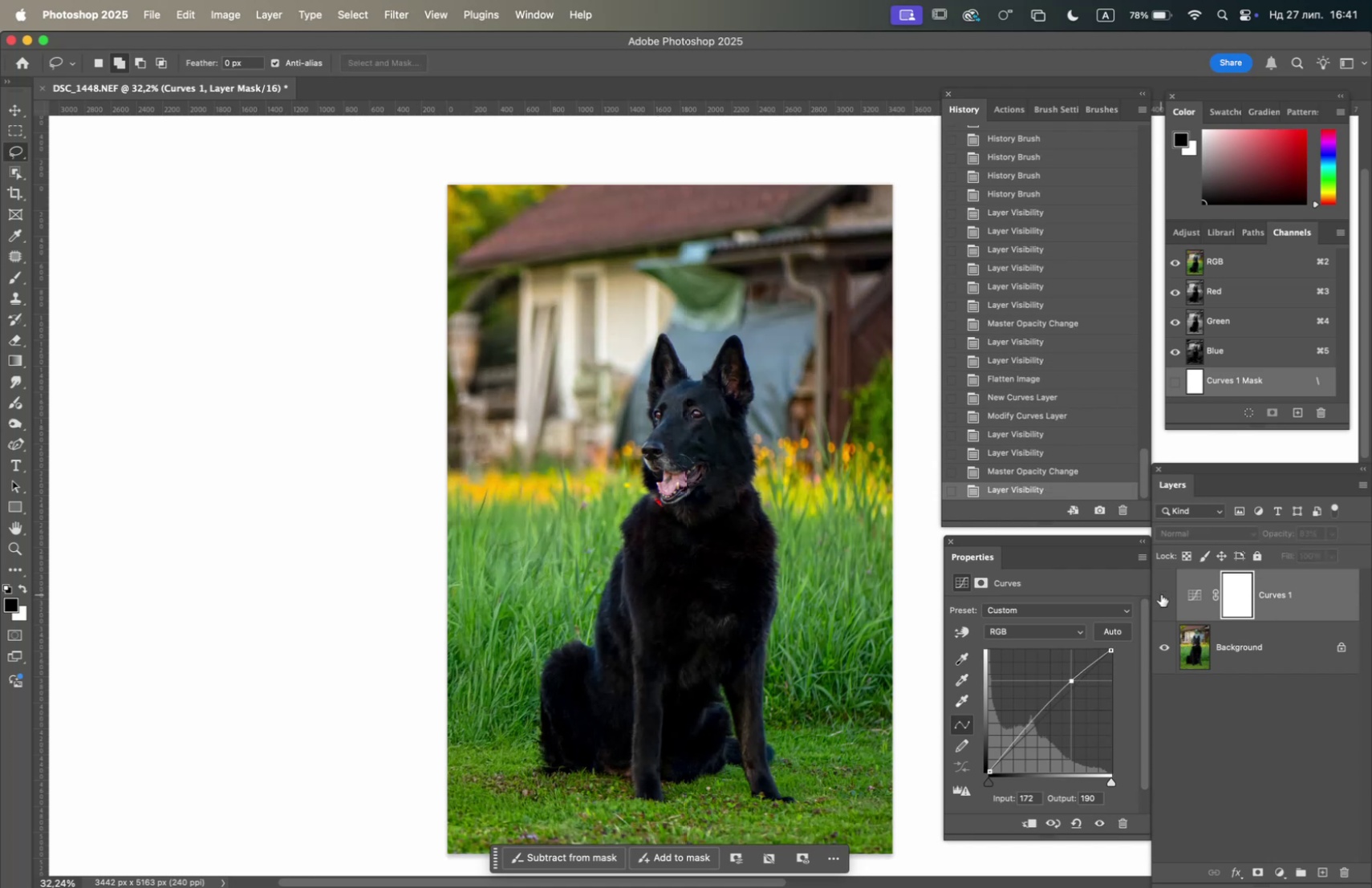 
left_click([1161, 594])
 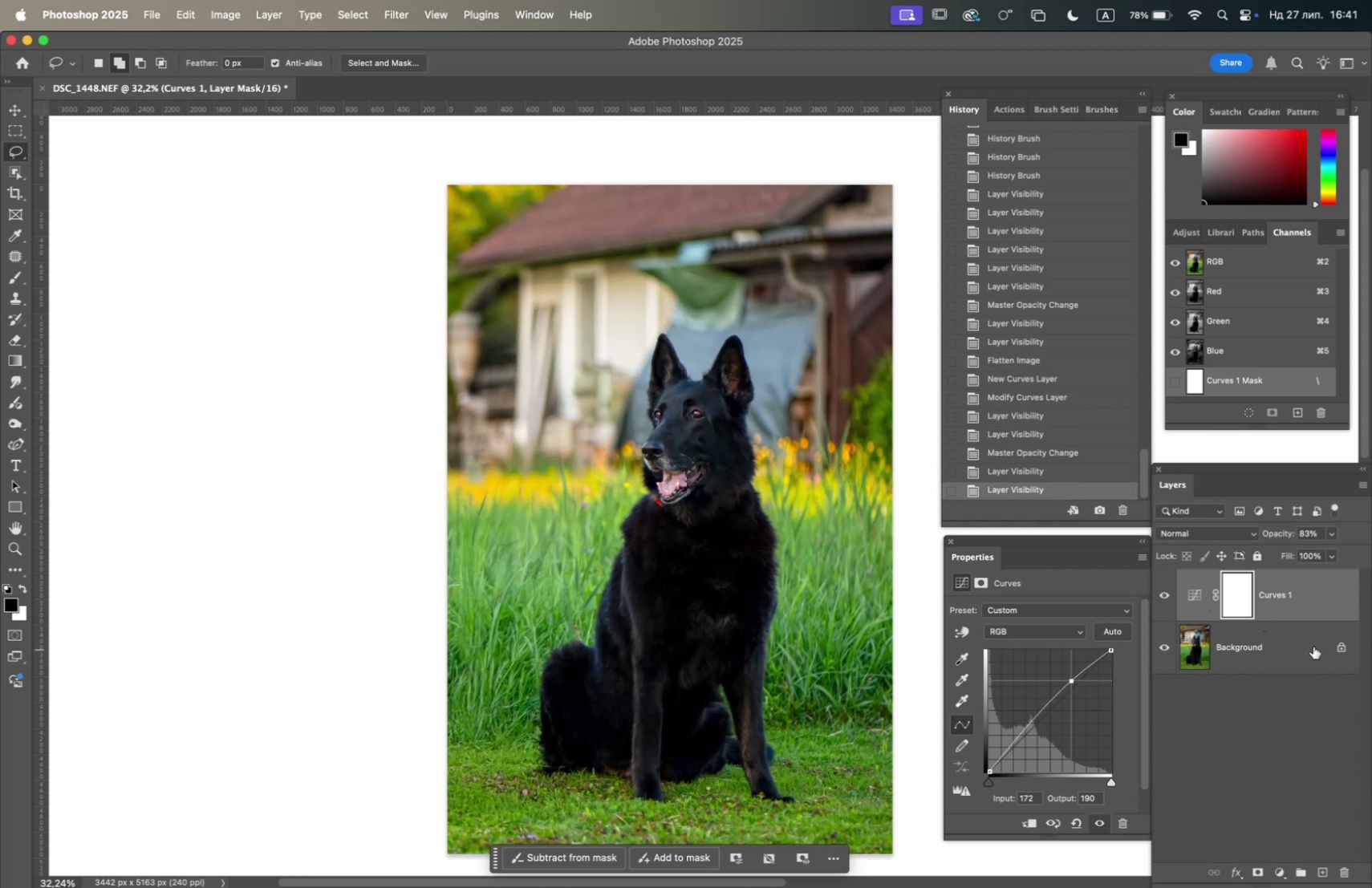 
right_click([1315, 642])
 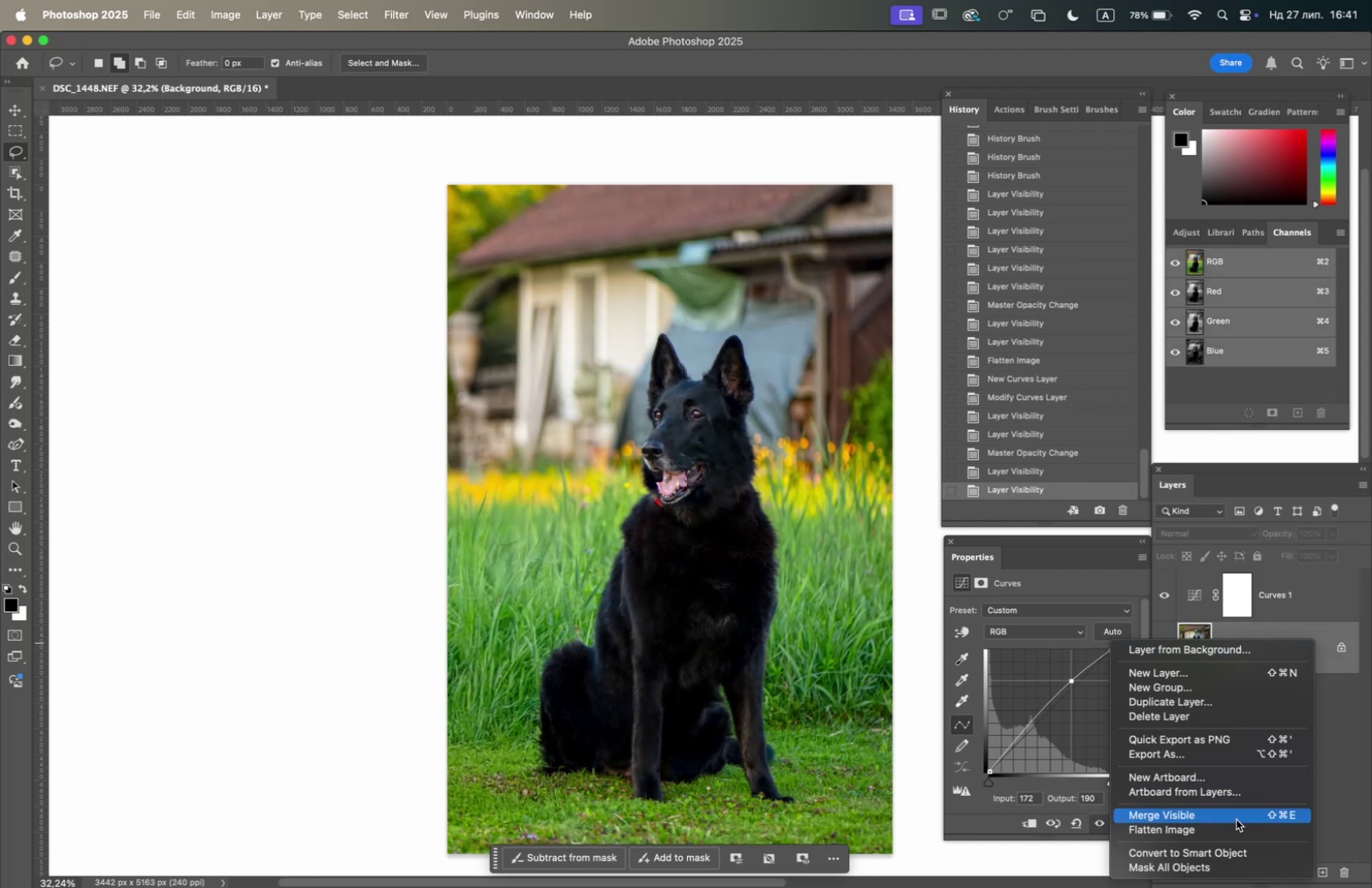 
left_click([1232, 827])
 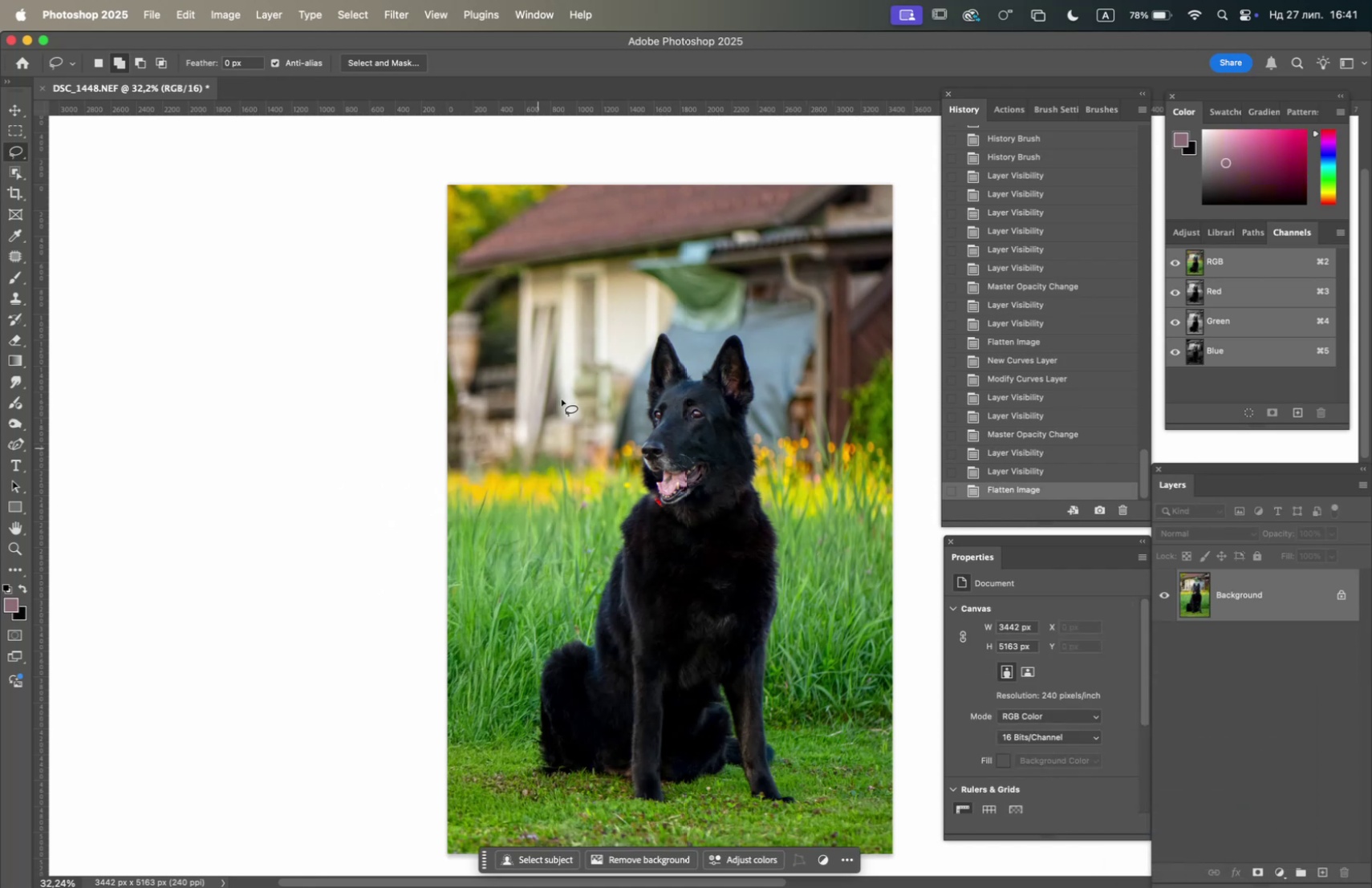 
left_click([10, 174])
 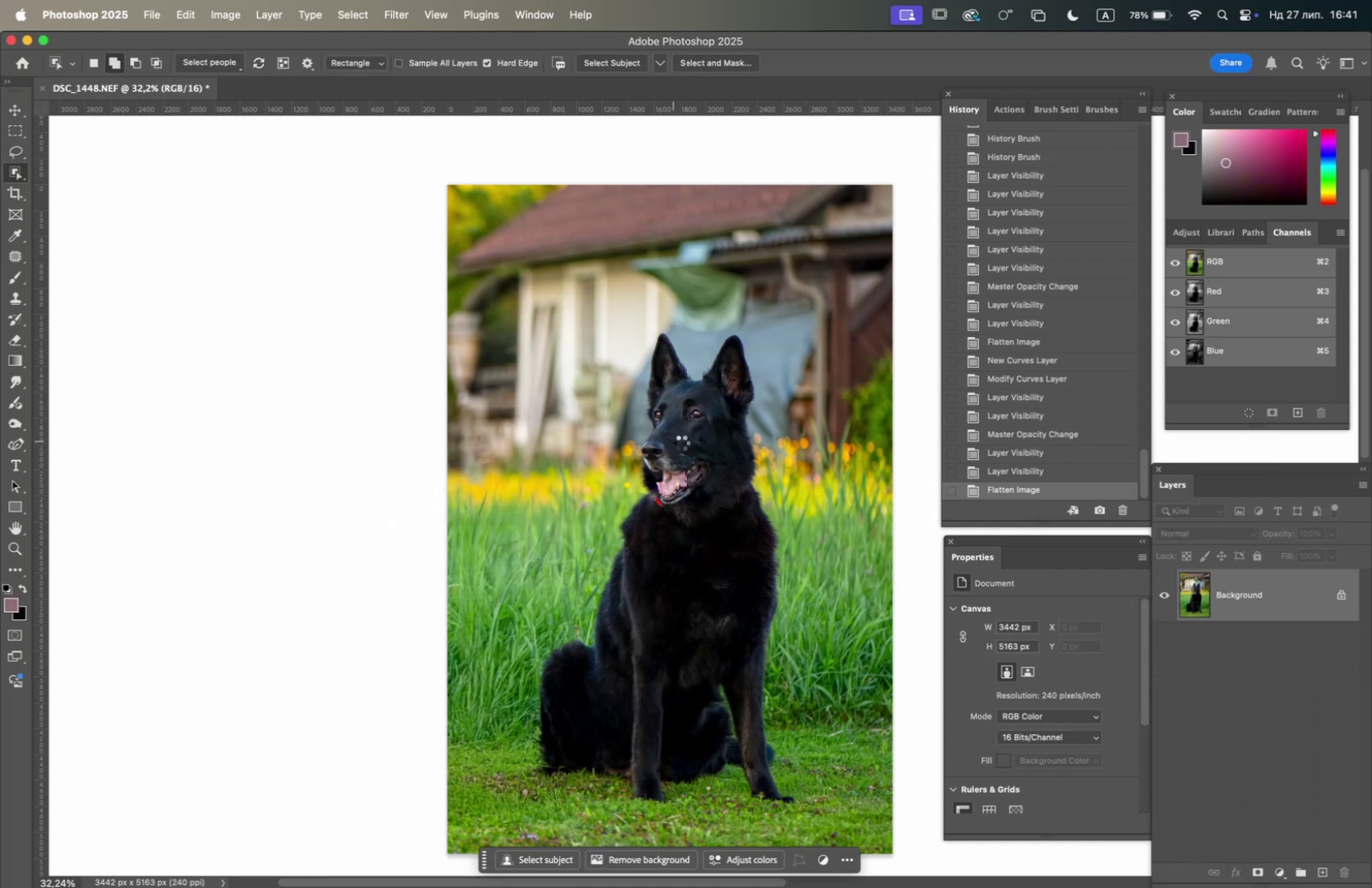 
left_click([680, 442])
 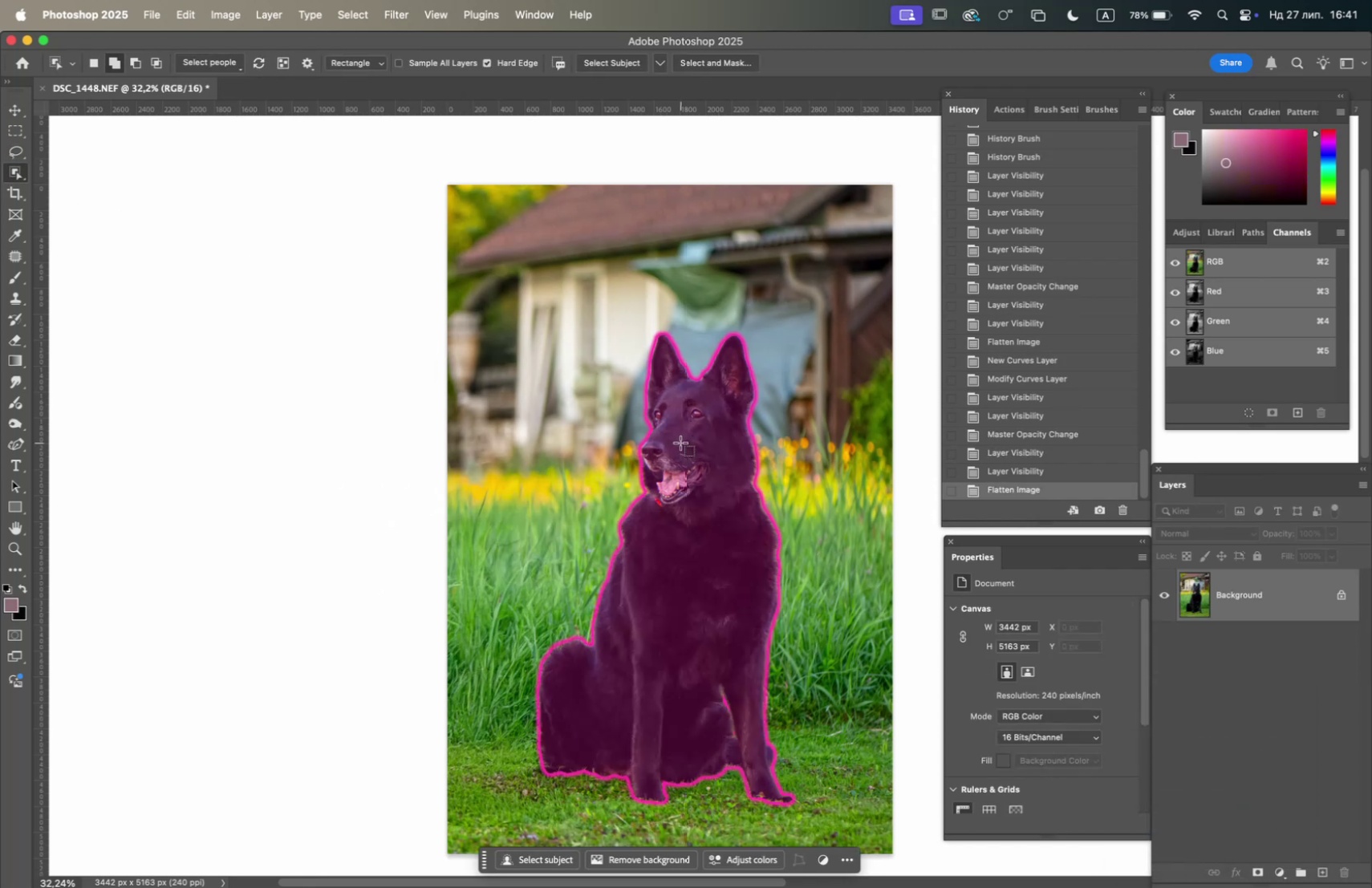 
left_click([680, 442])
 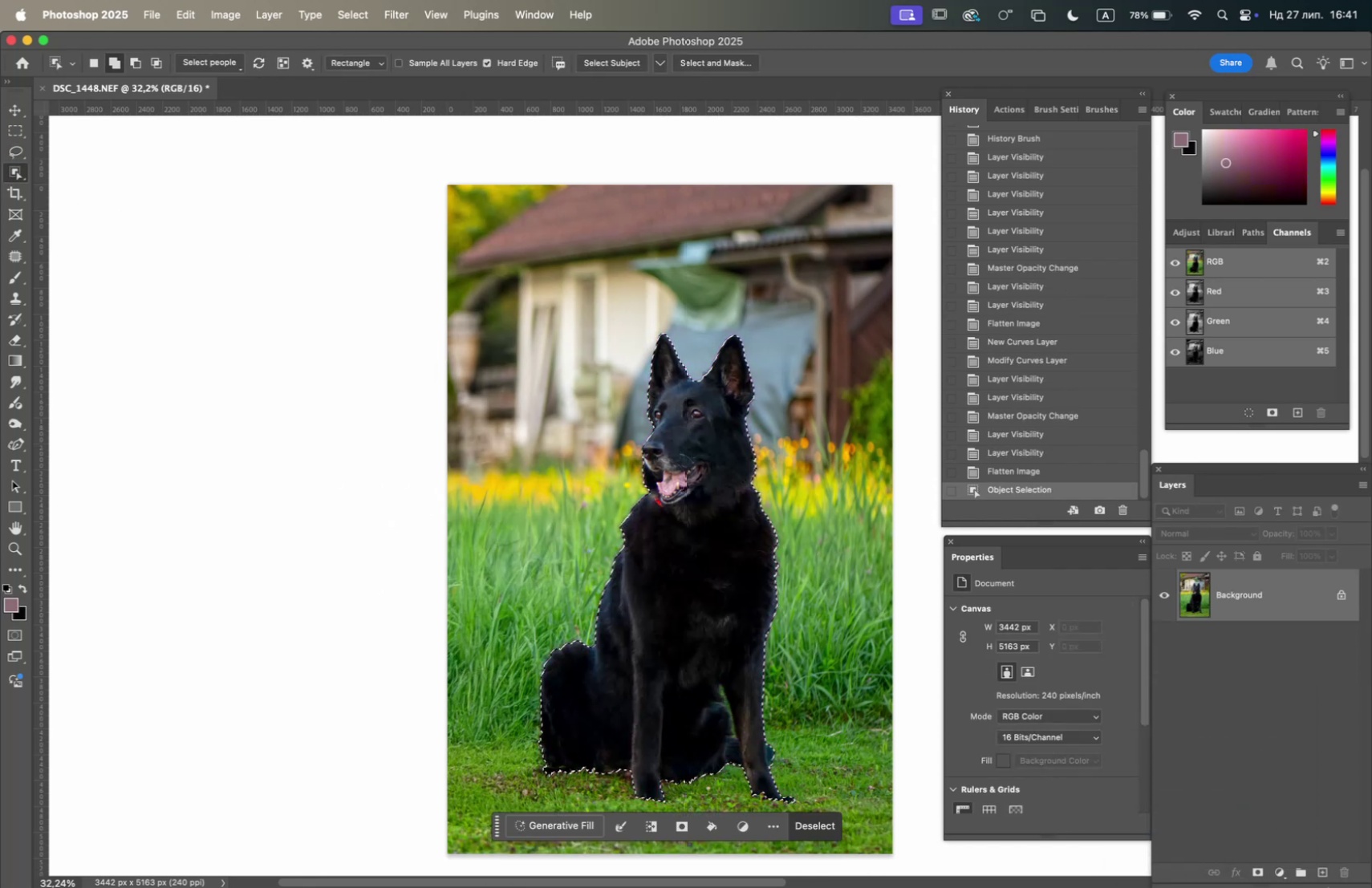 
left_click([1281, 870])
 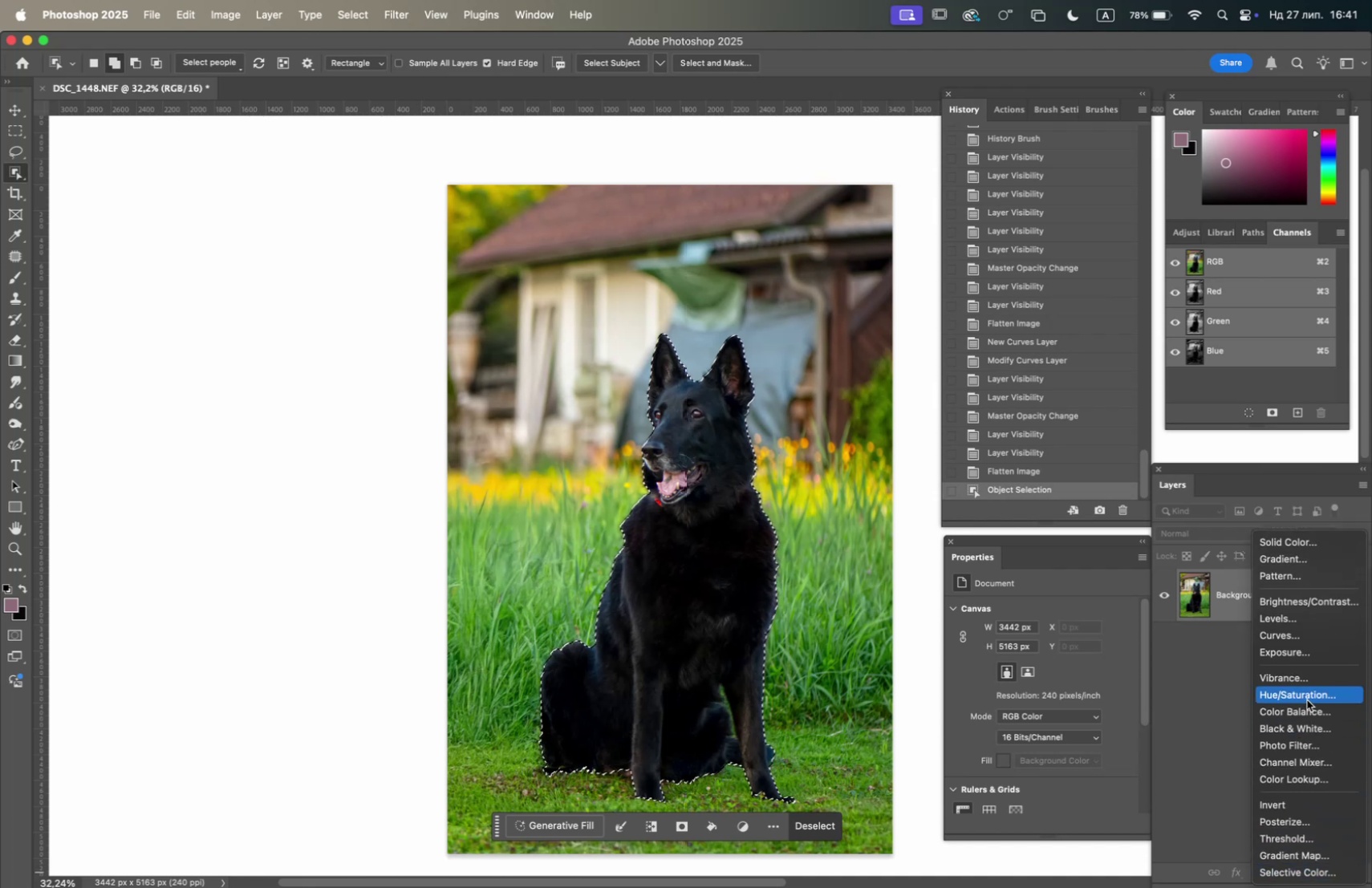 
left_click([1305, 693])
 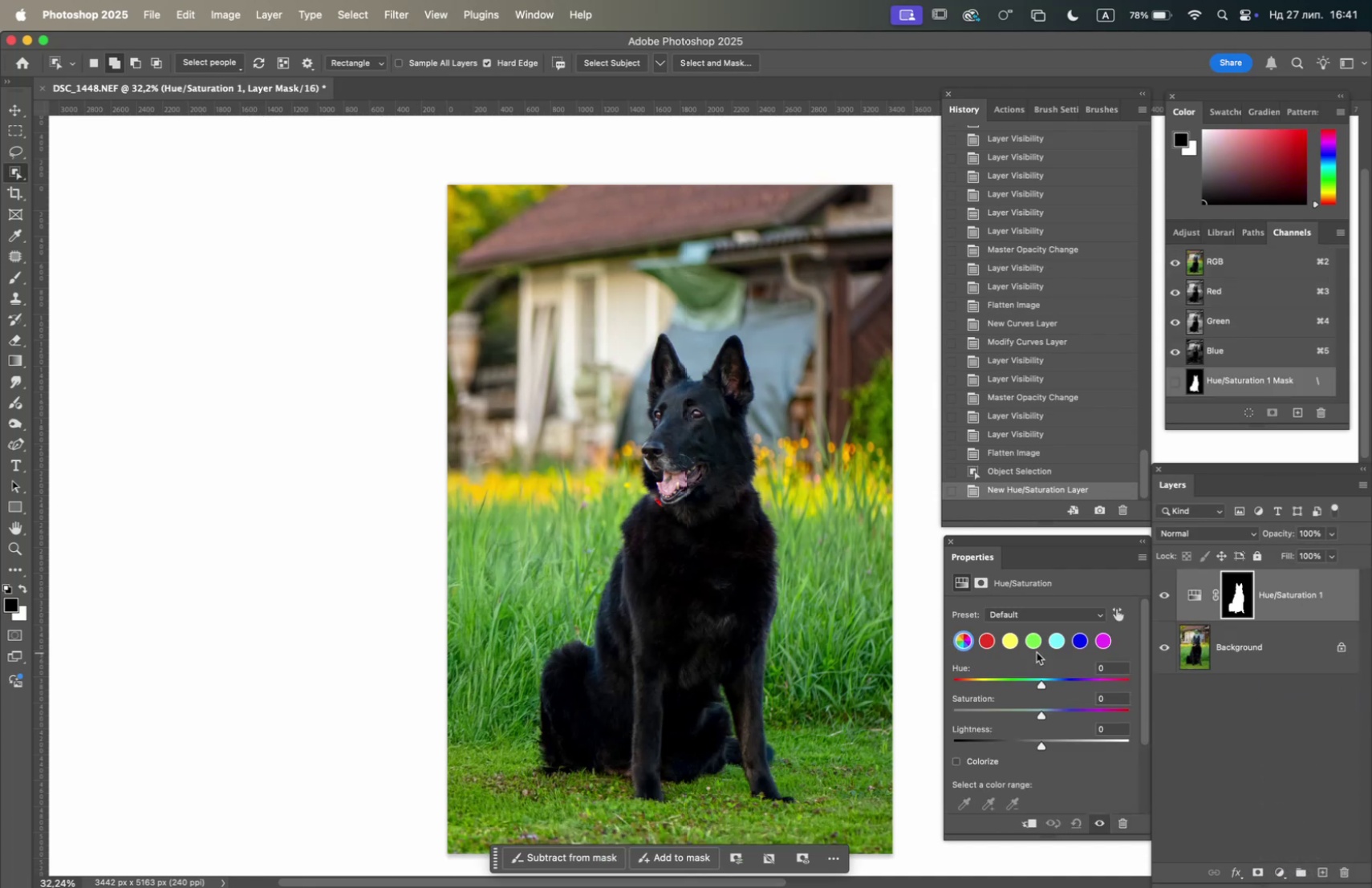 
left_click([1104, 643])
 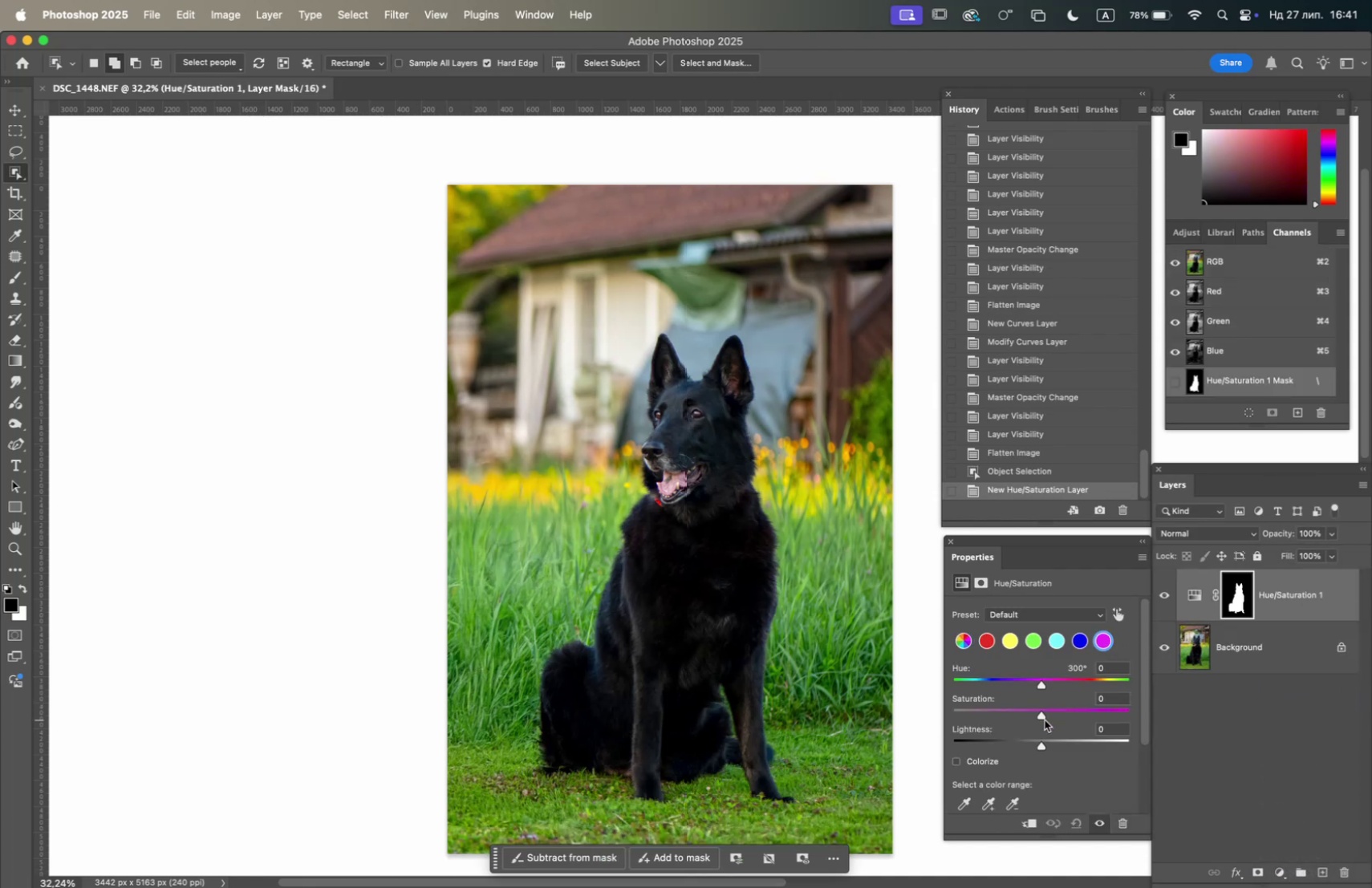 
left_click_drag(start_coordinate=[1044, 712], to_coordinate=[889, 704])
 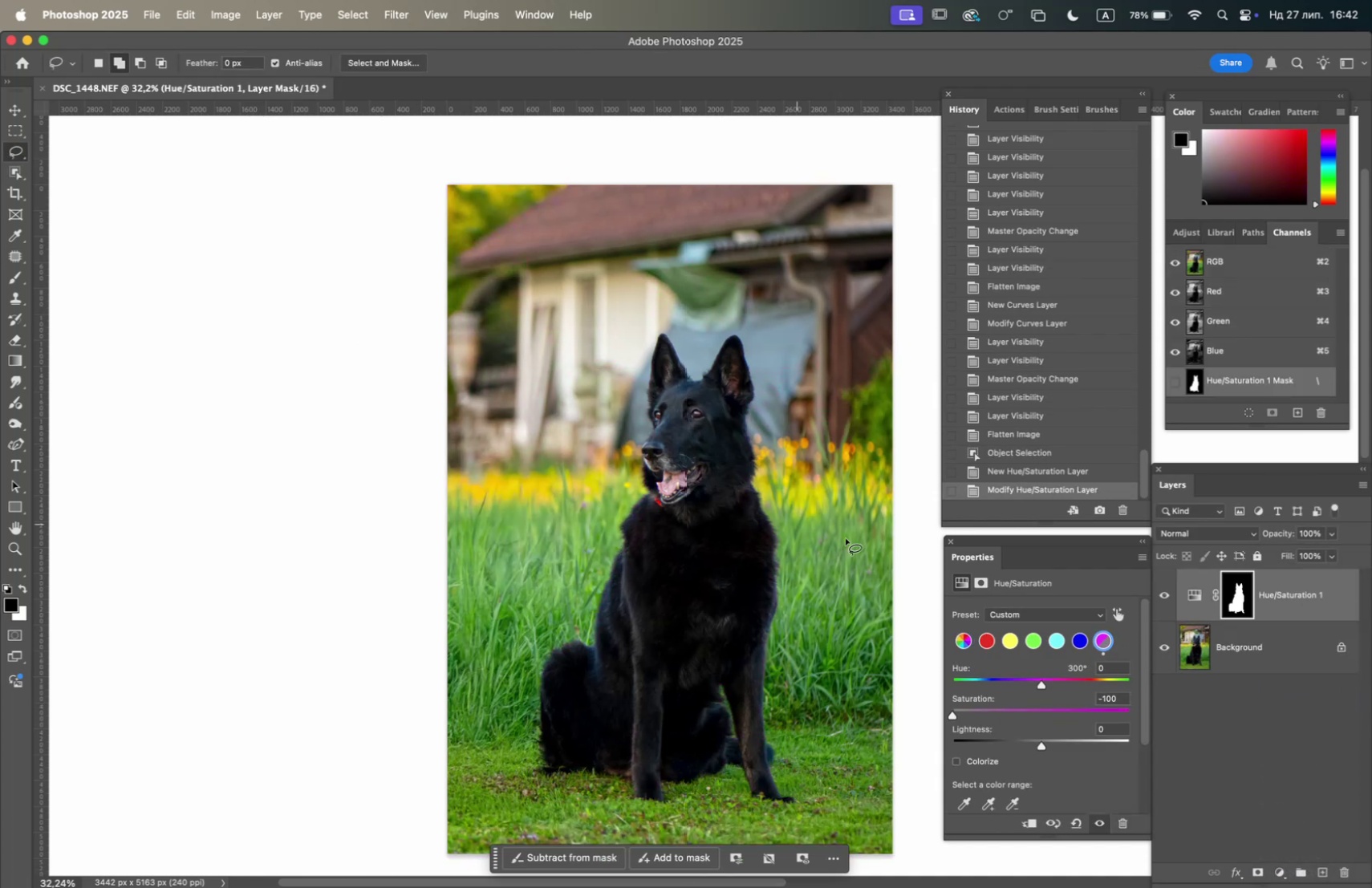 
left_click([1078, 646])
 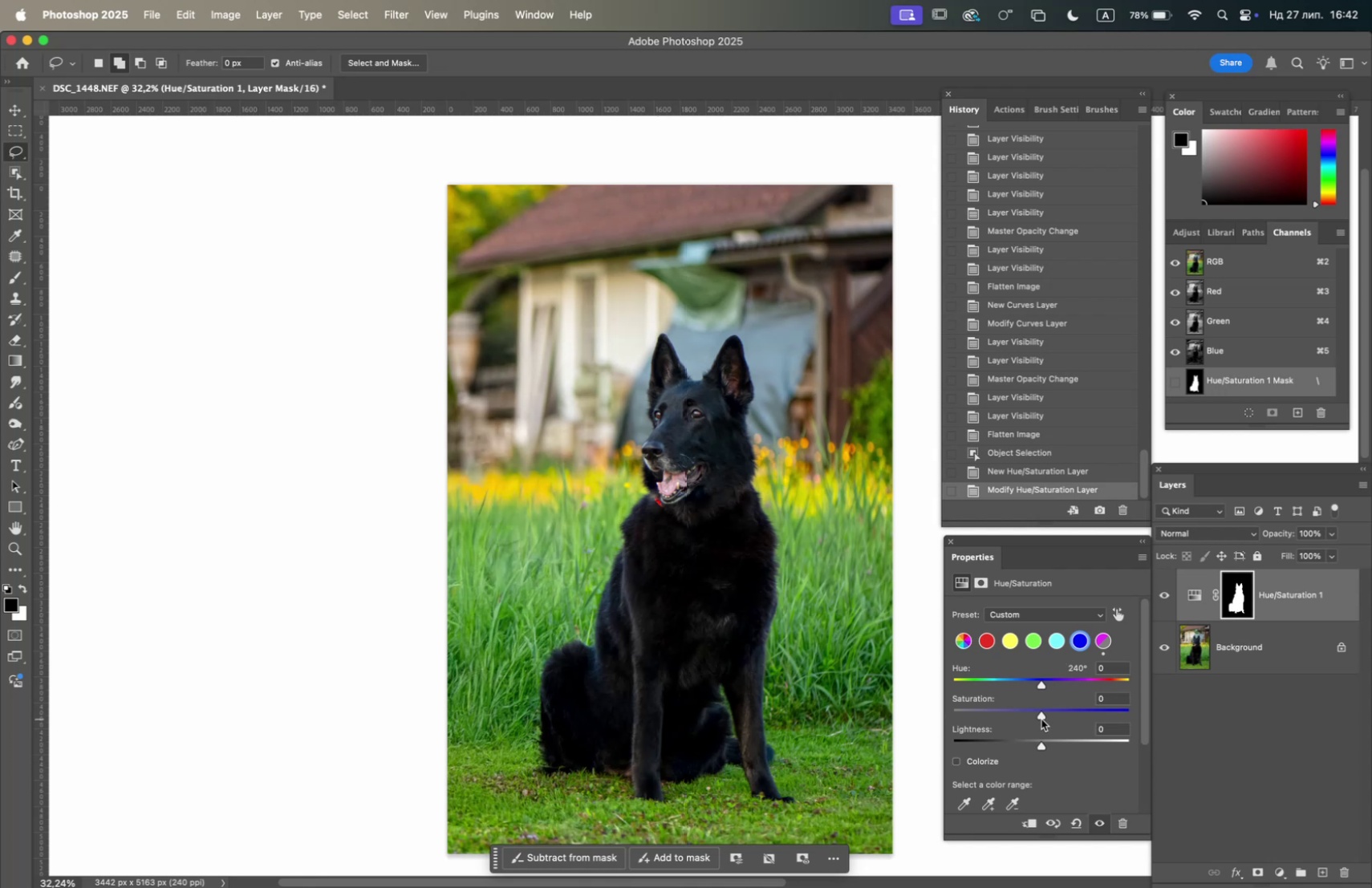 
left_click_drag(start_coordinate=[1038, 712], to_coordinate=[977, 722])
 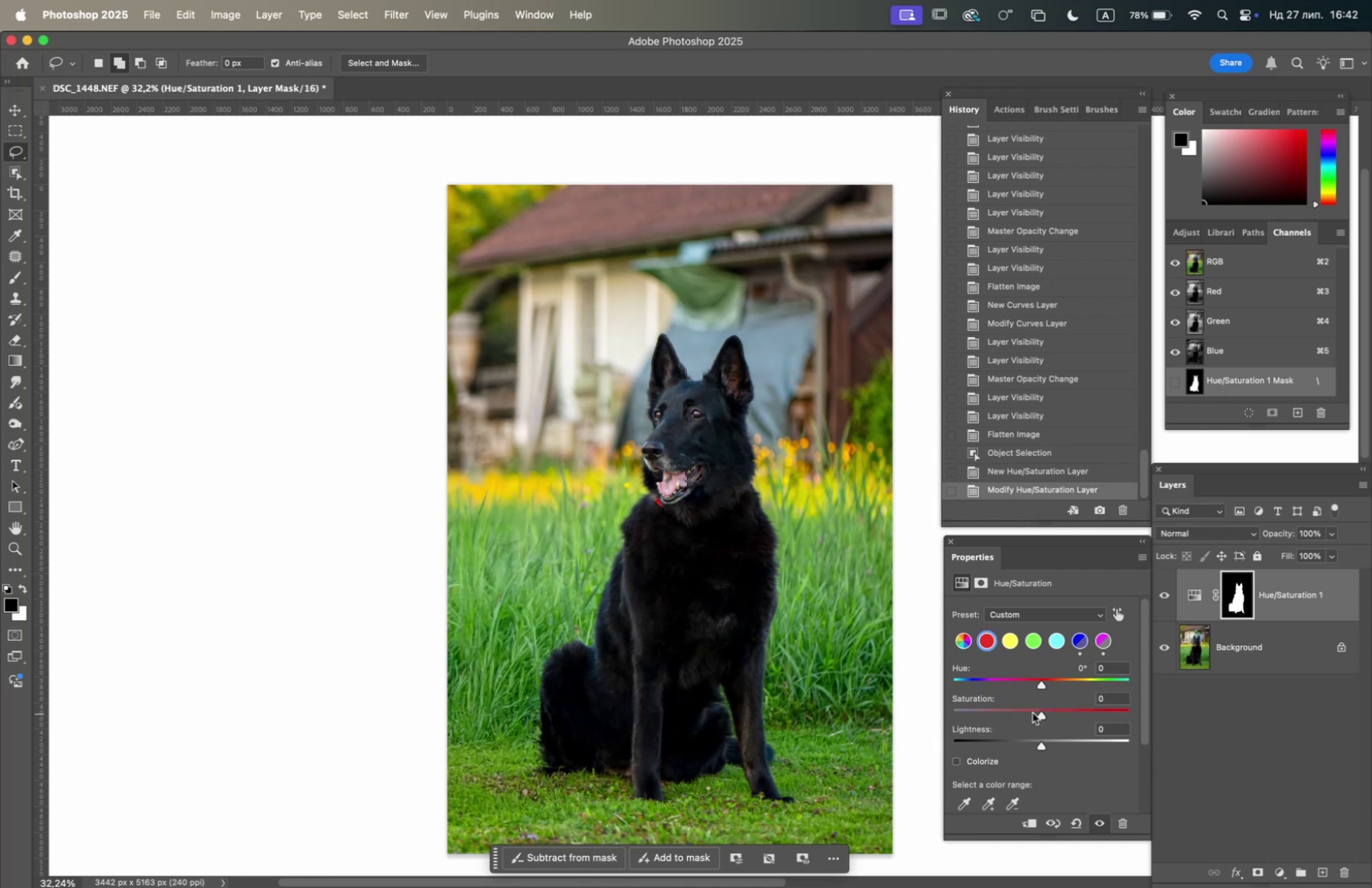 
left_click_drag(start_coordinate=[1043, 716], to_coordinate=[984, 710])
 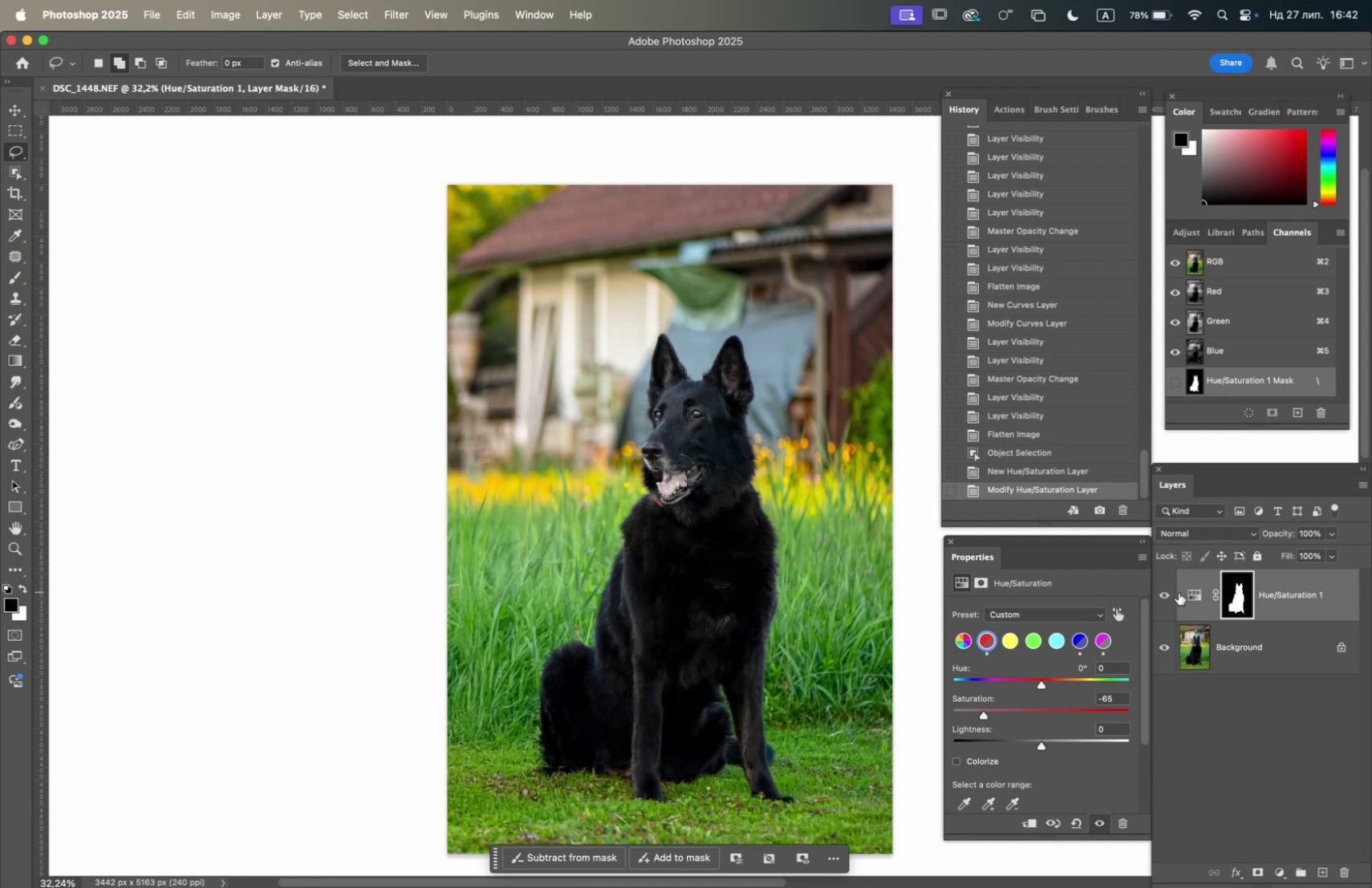 
left_click([1165, 593])
 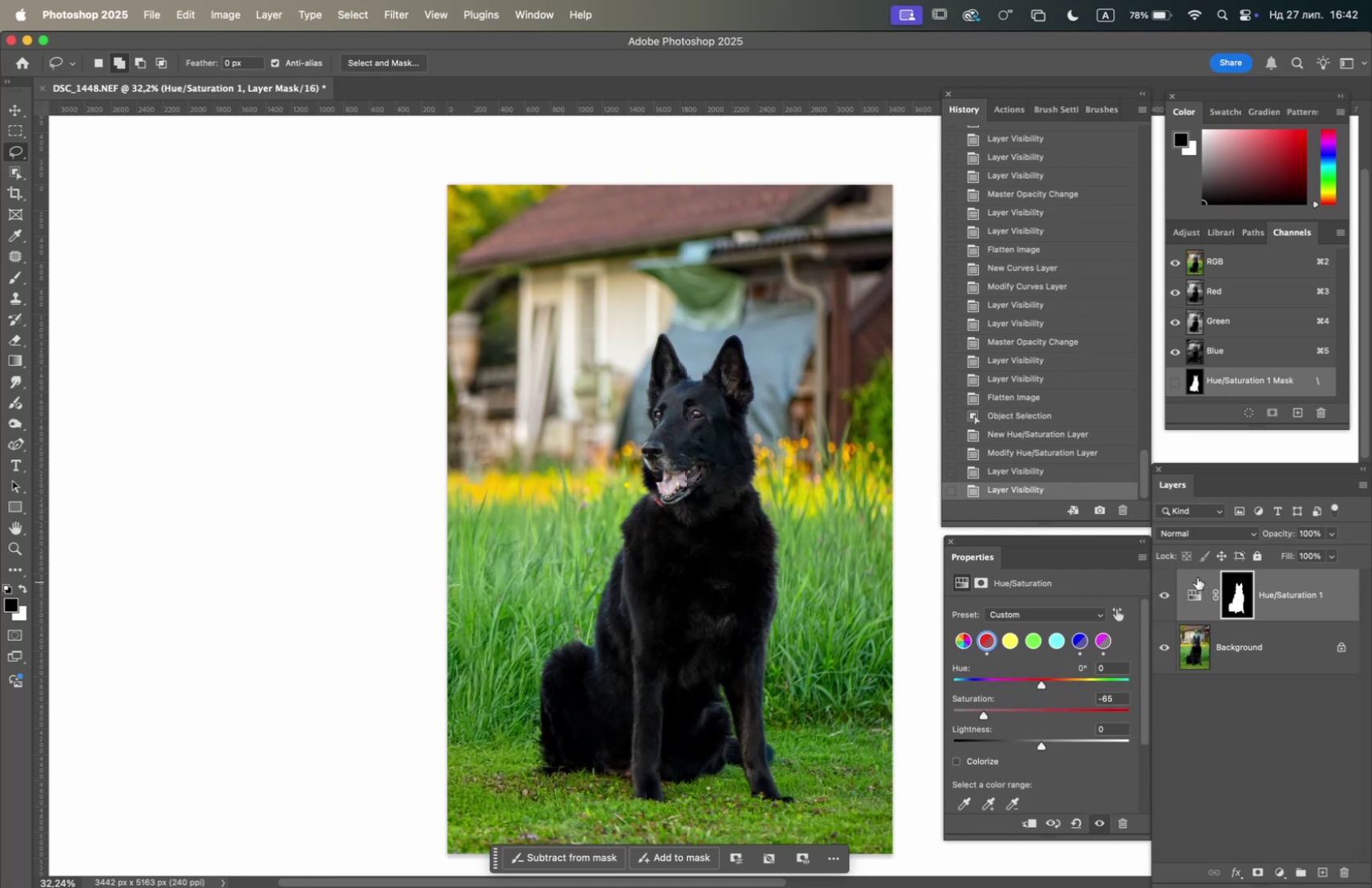 
left_click([1330, 532])
 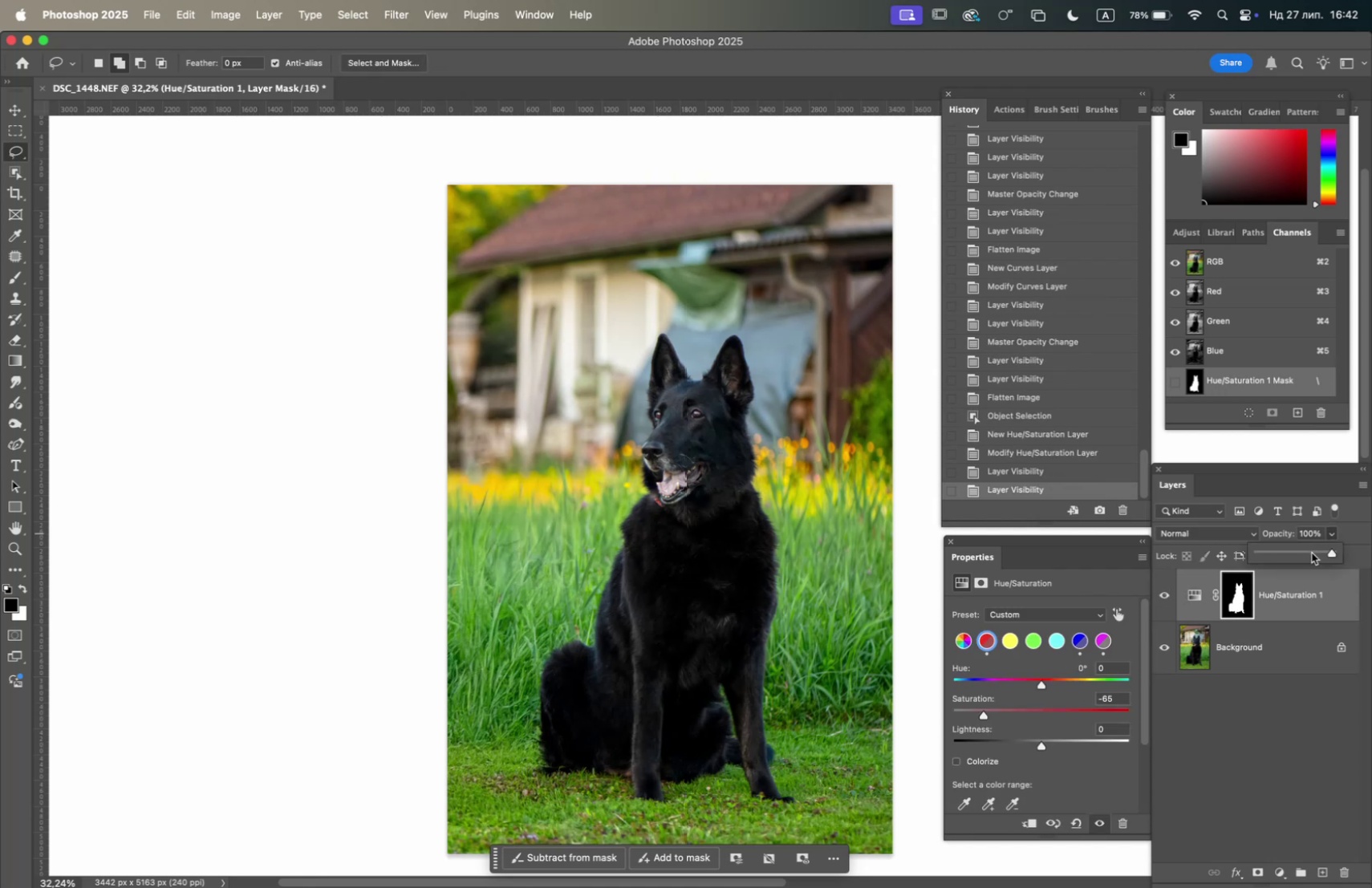 
left_click([1312, 552])
 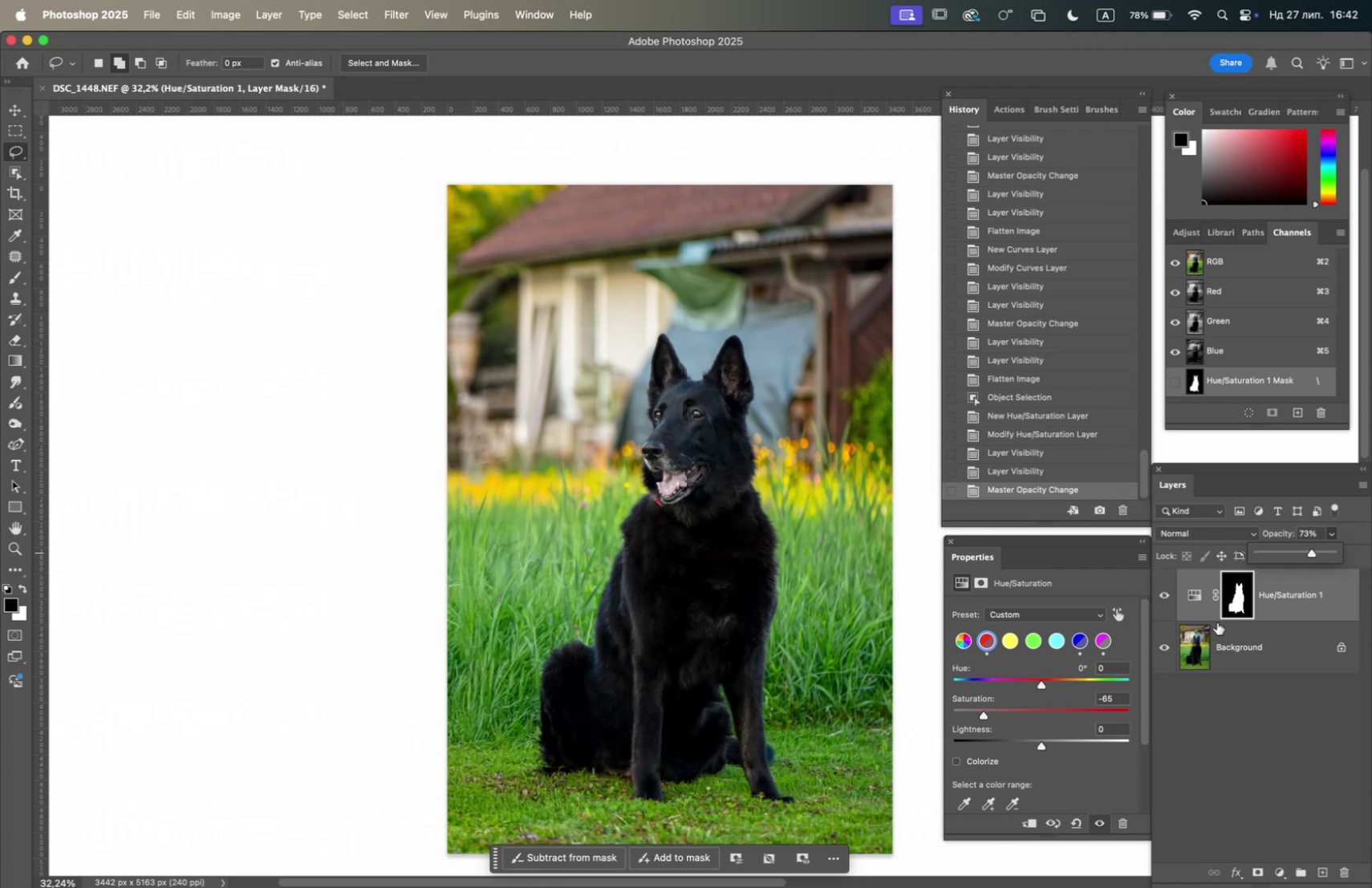 
wait(5.63)
 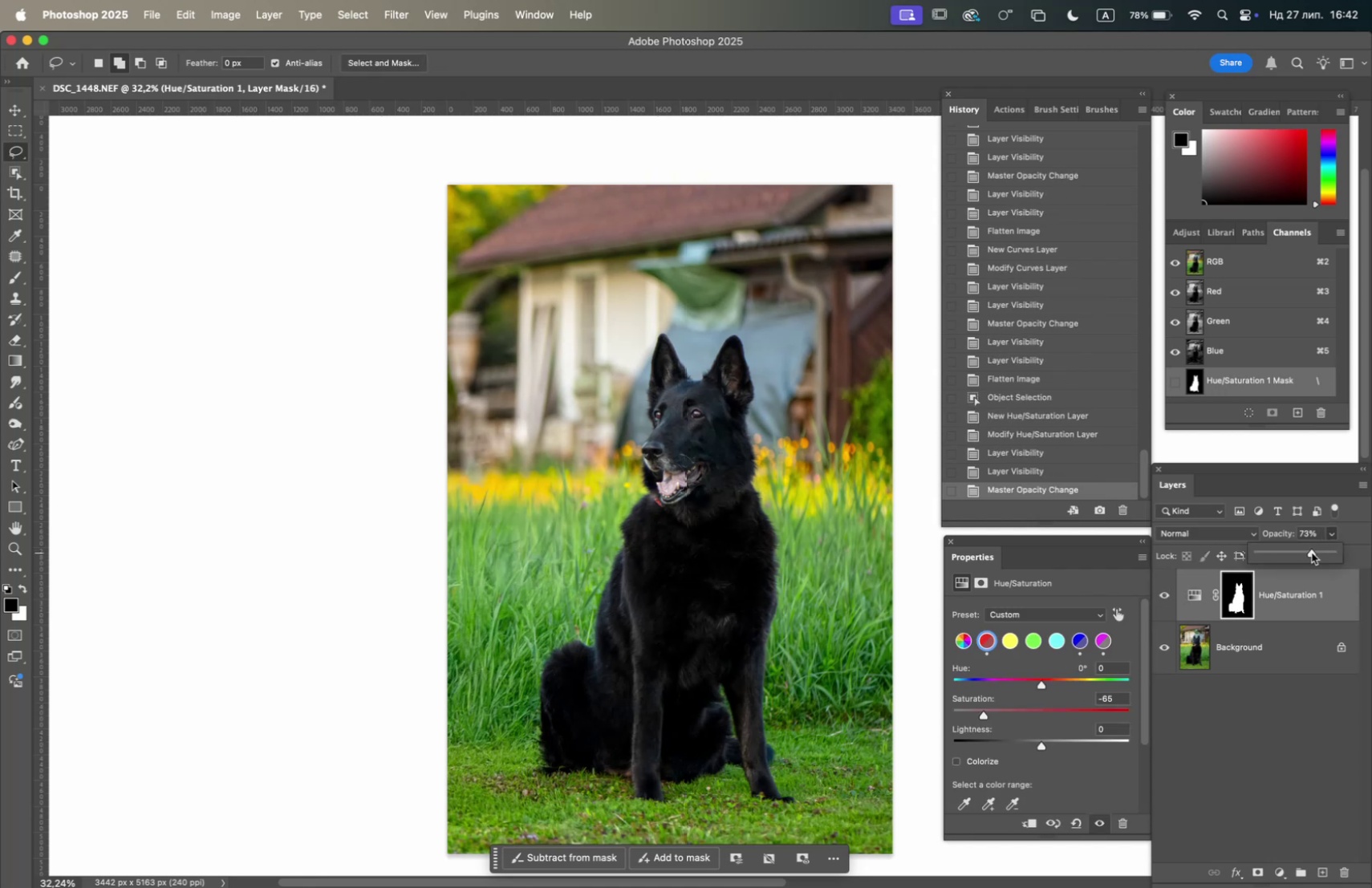 
left_click([16, 279])
 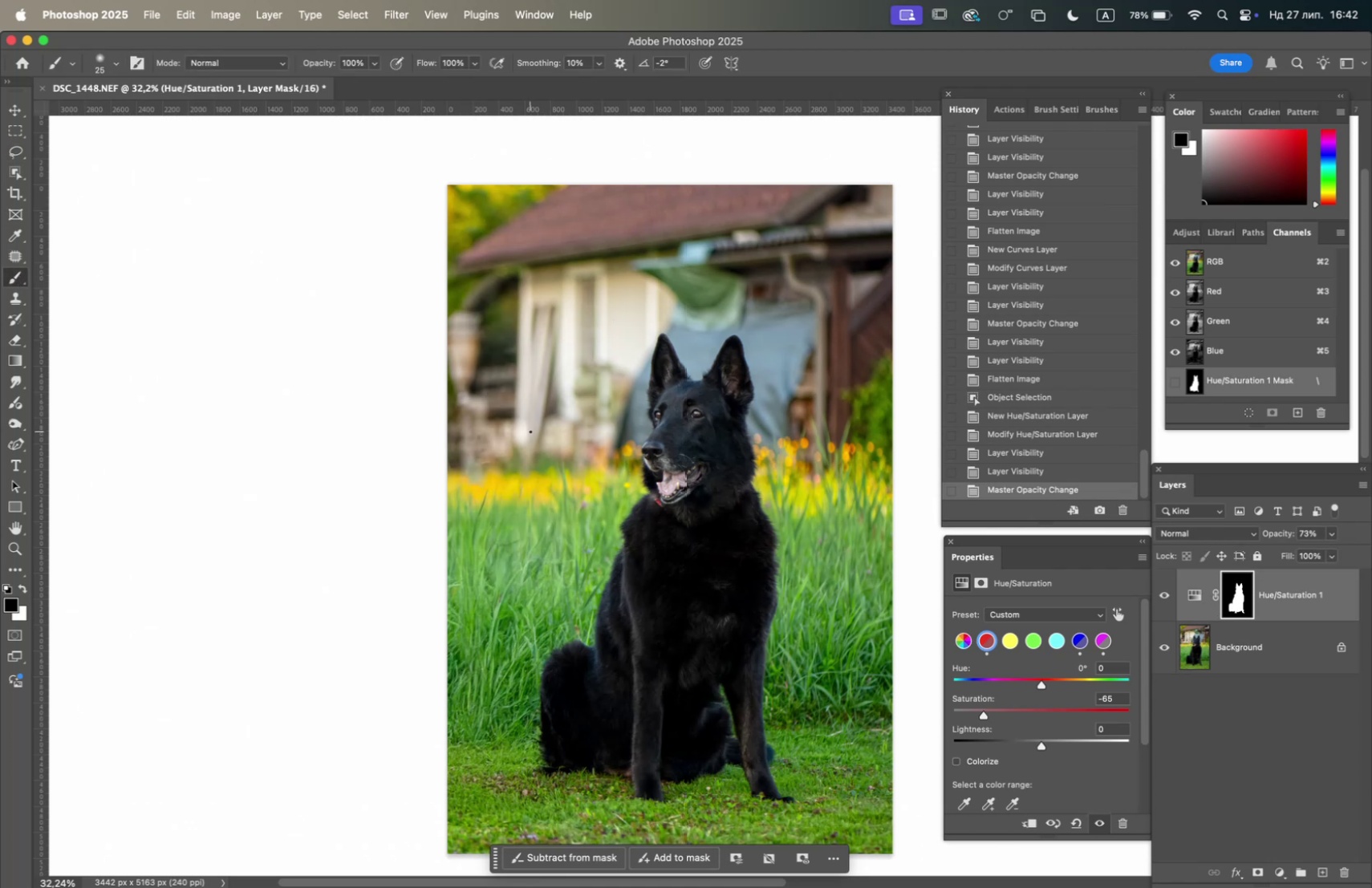 
hold_key(key=OptionLeft, duration=2.16)
scroll: coordinate [627, 480], scroll_direction: up, amount: 7.0
 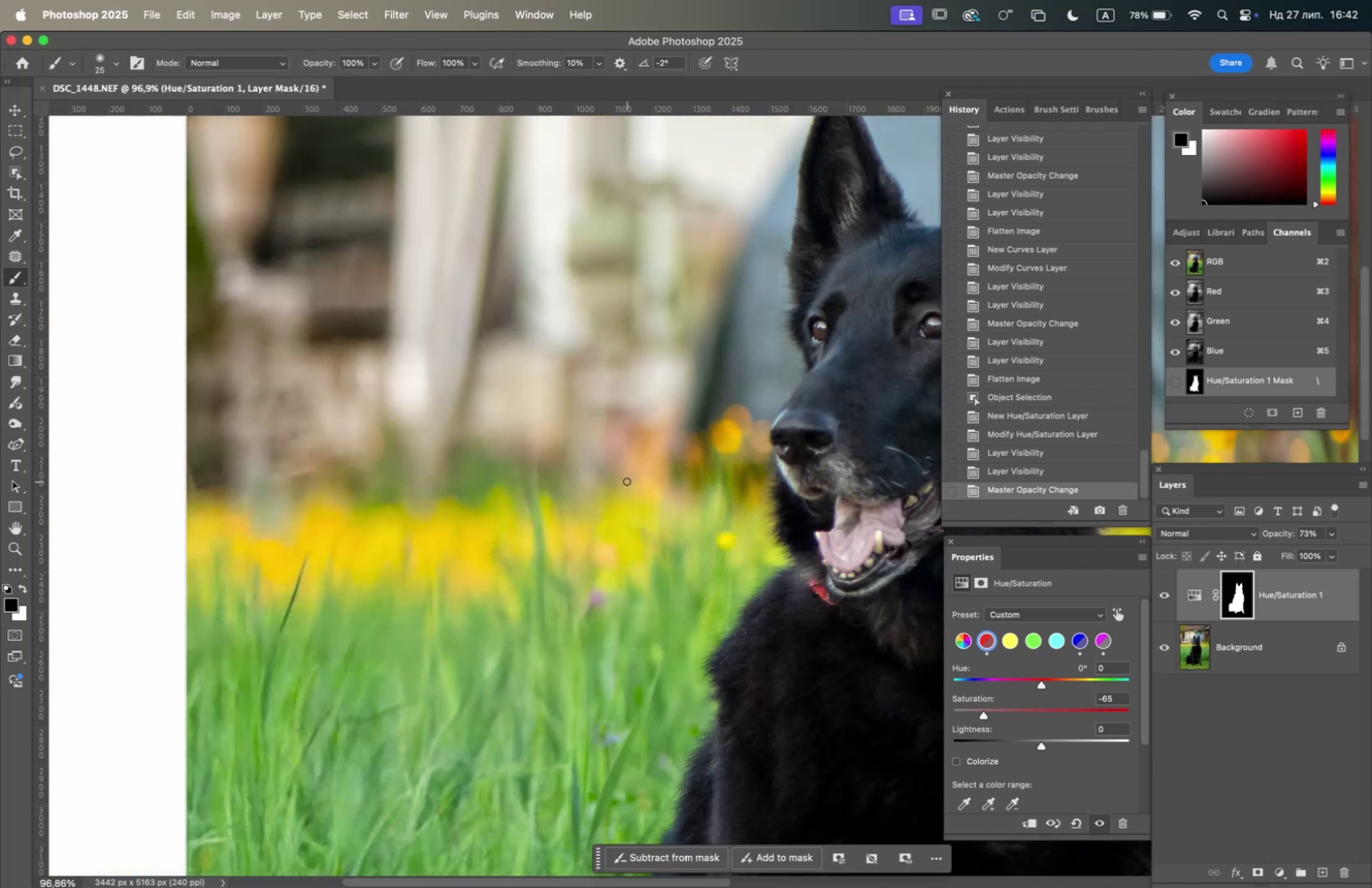 
hold_key(key=Space, duration=0.75)
 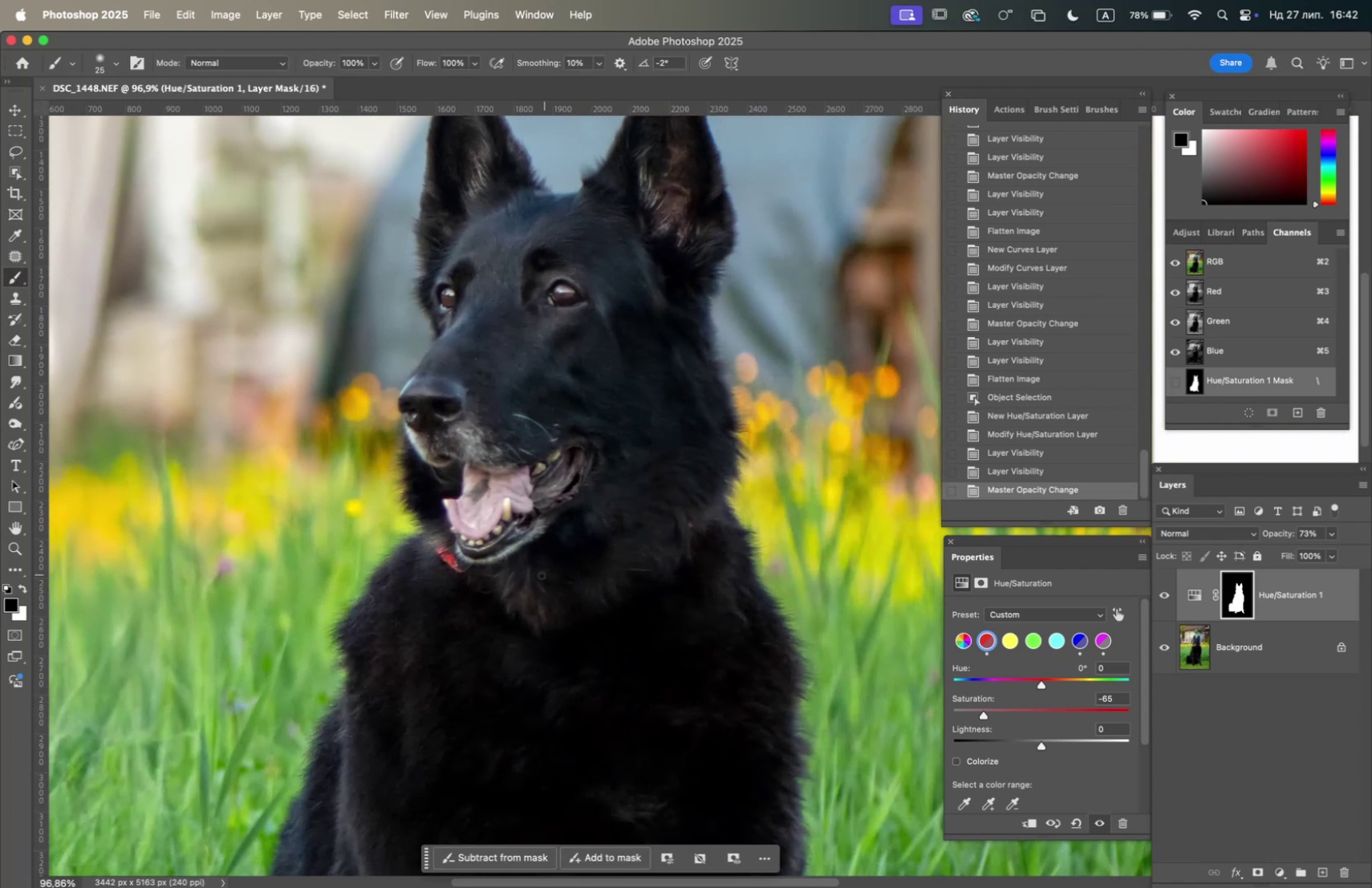 
left_click_drag(start_coordinate=[652, 473], to_coordinate=[295, 441])
 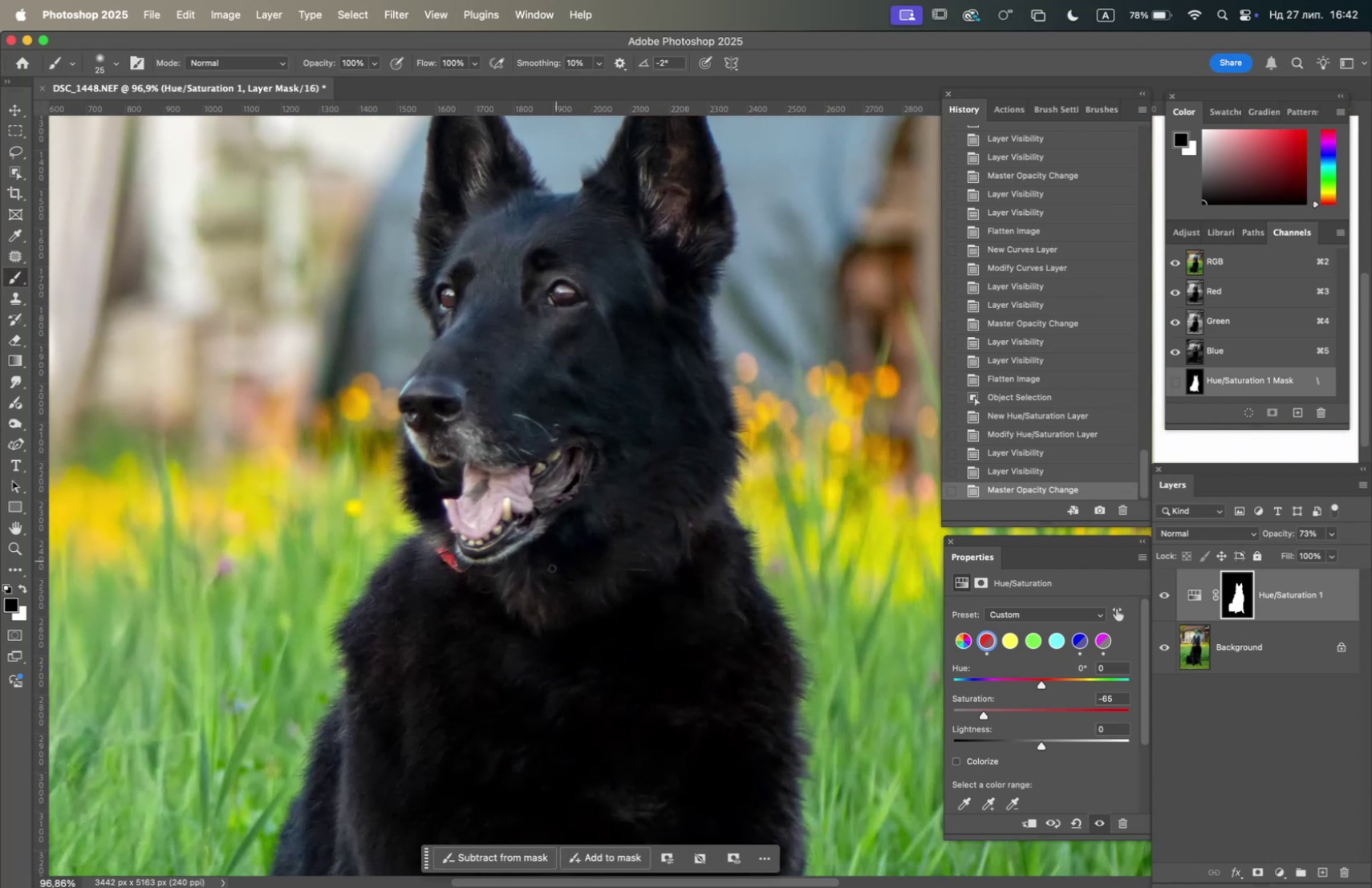 
right_click([541, 574])
 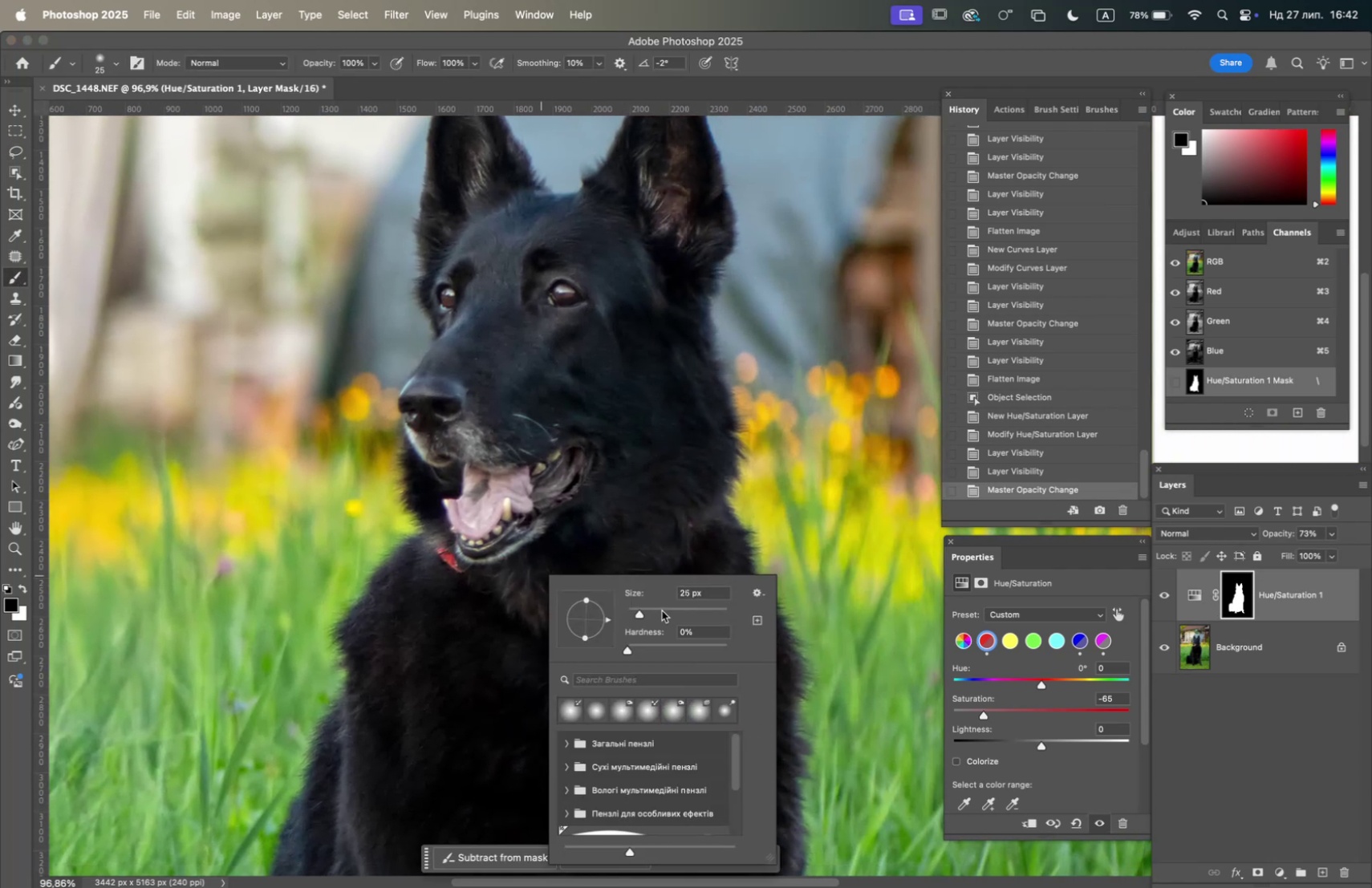 
left_click([671, 610])
 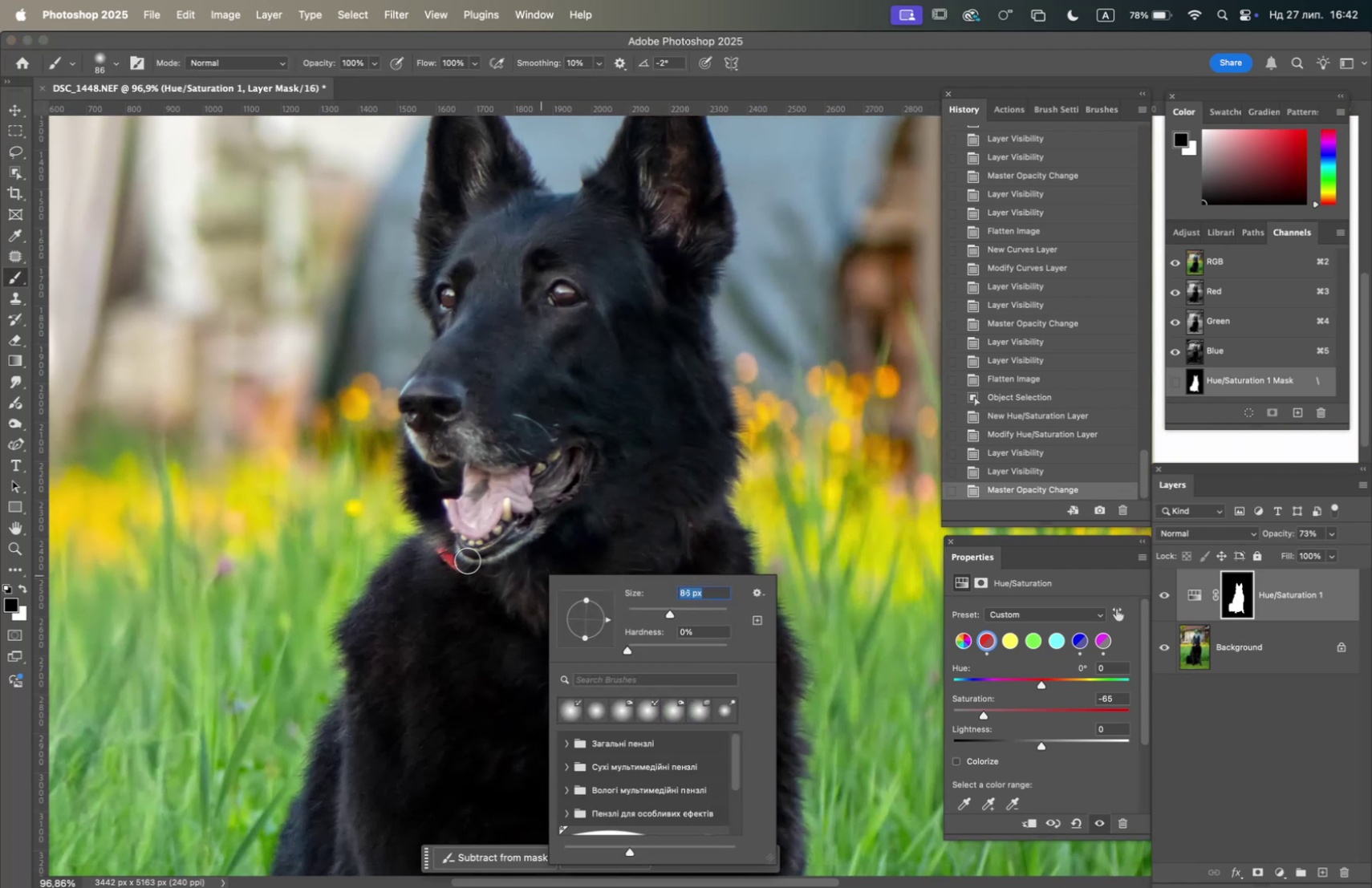 
left_click_drag(start_coordinate=[463, 564], to_coordinate=[440, 550])
 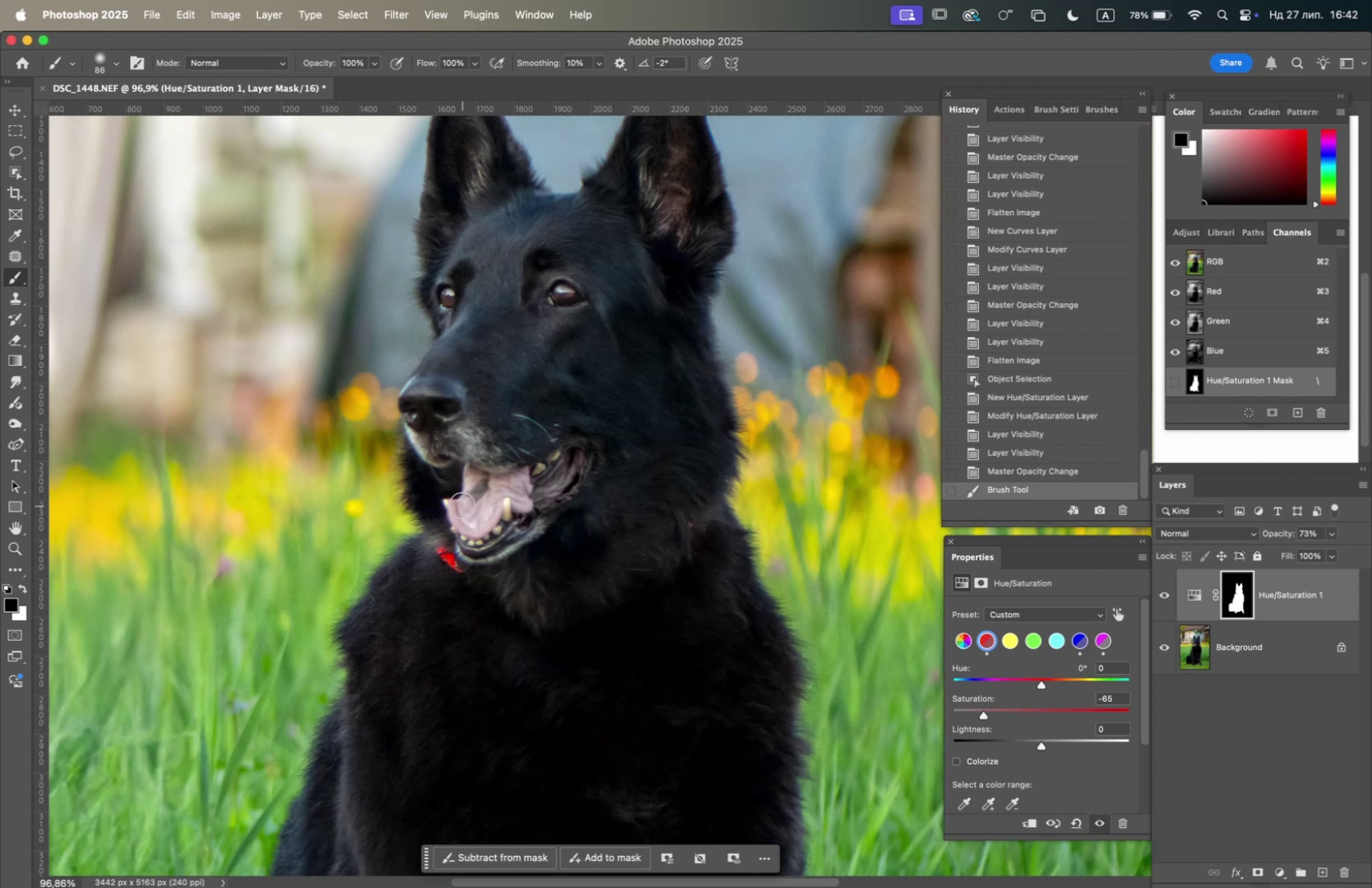 
left_click_drag(start_coordinate=[465, 497], to_coordinate=[480, 509])
 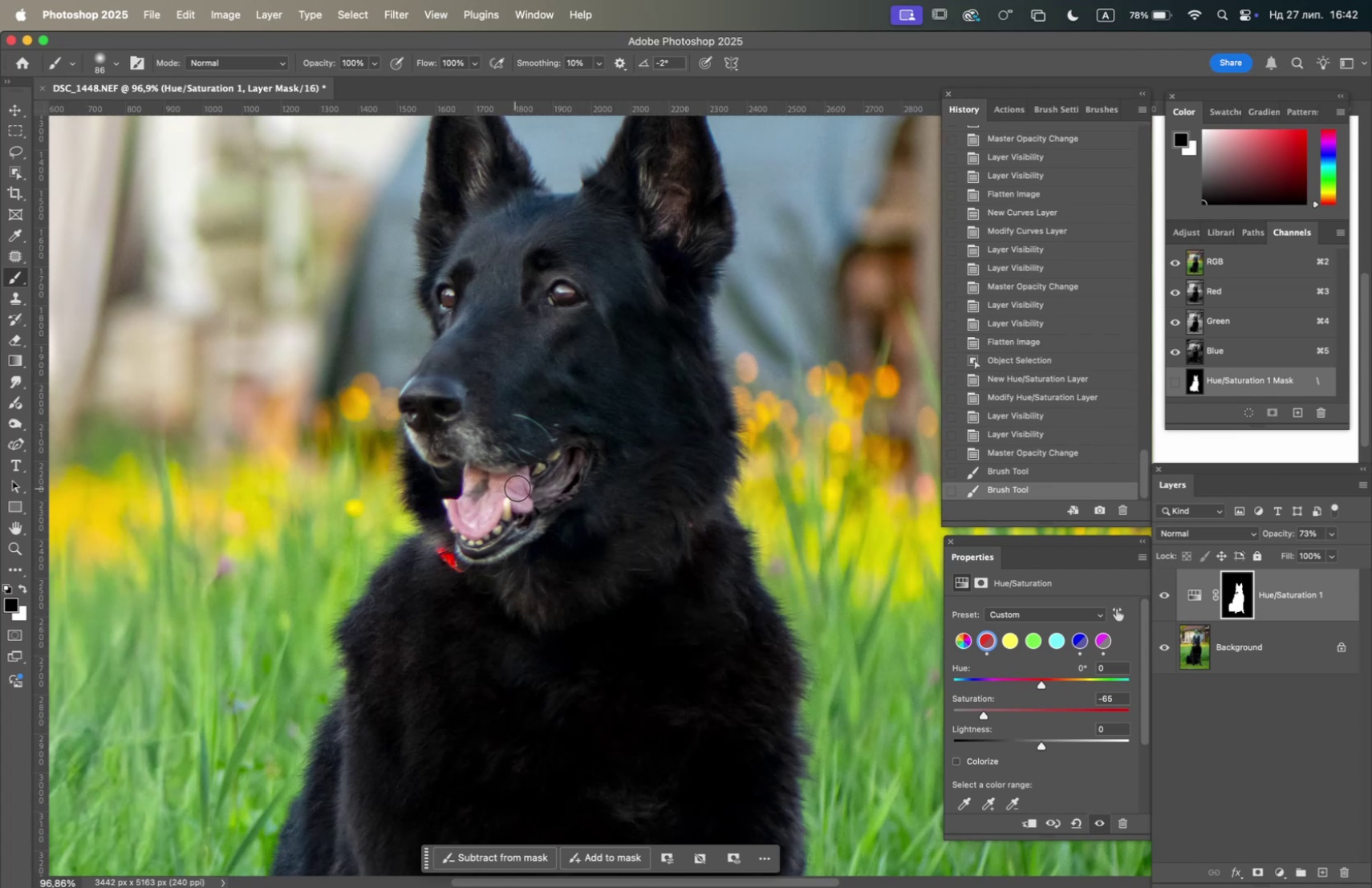 
left_click_drag(start_coordinate=[533, 493], to_coordinate=[587, 453])
 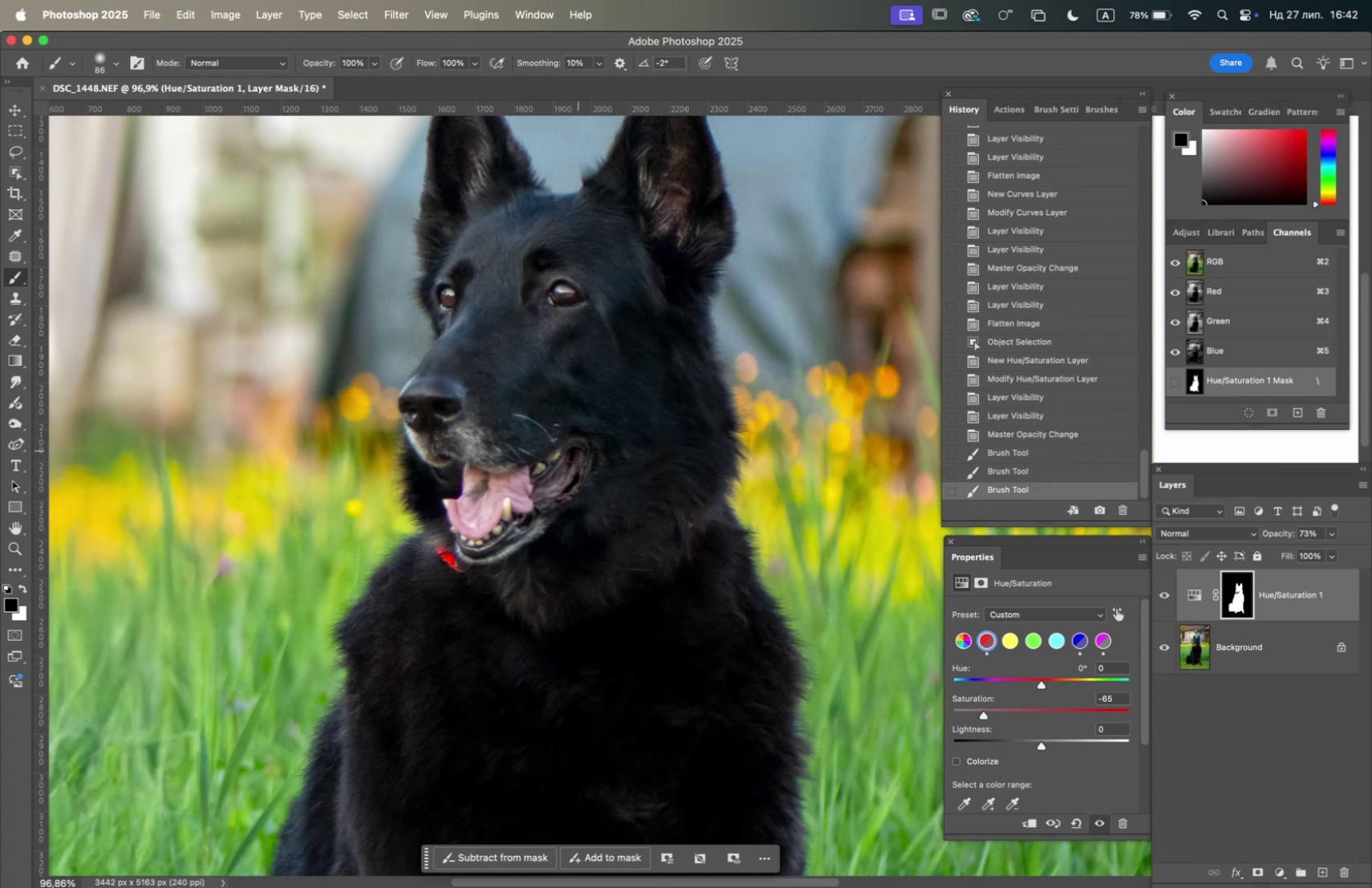 
left_click_drag(start_coordinate=[571, 451], to_coordinate=[506, 466])
 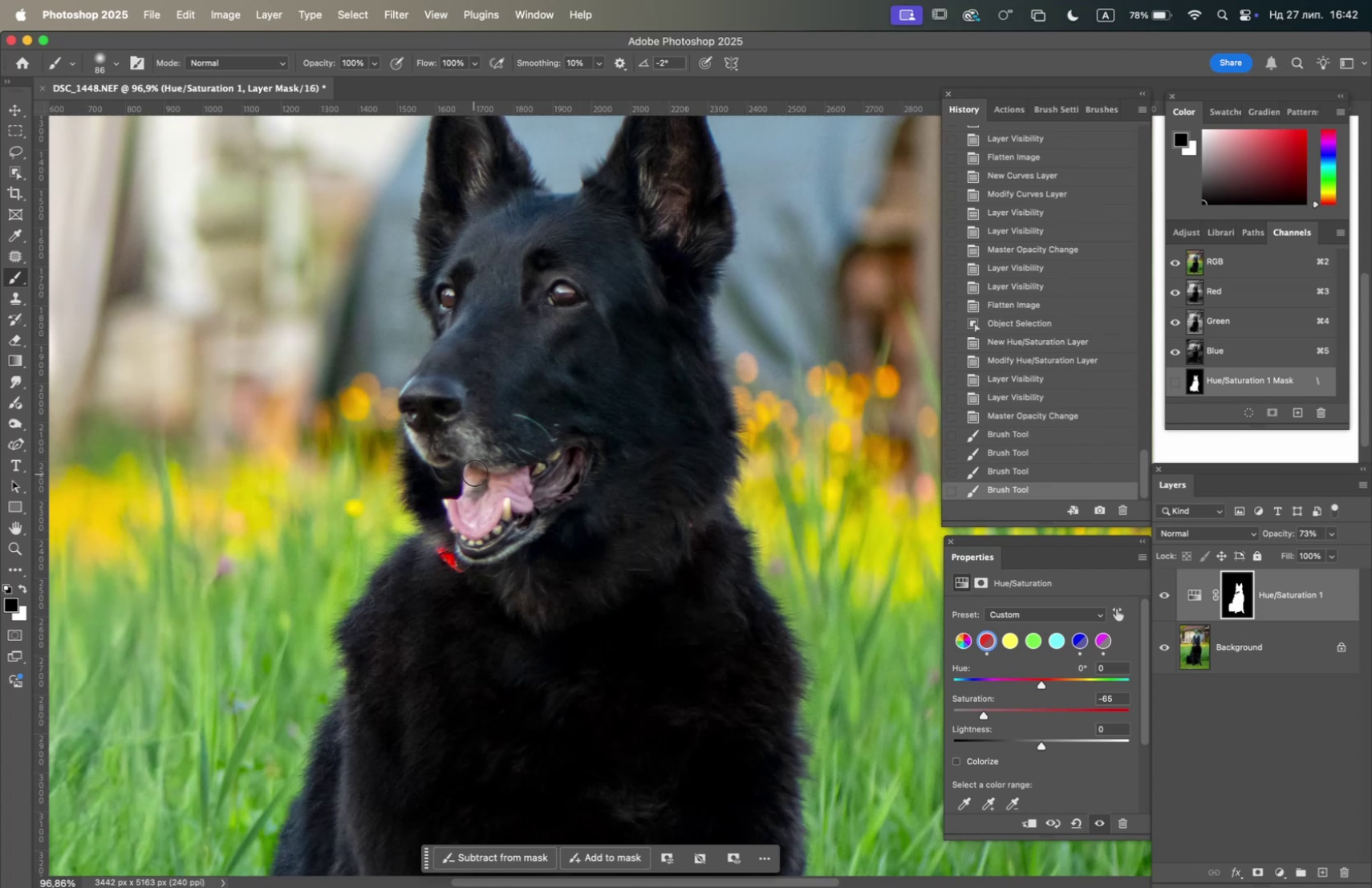 
left_click_drag(start_coordinate=[512, 464], to_coordinate=[520, 458])
 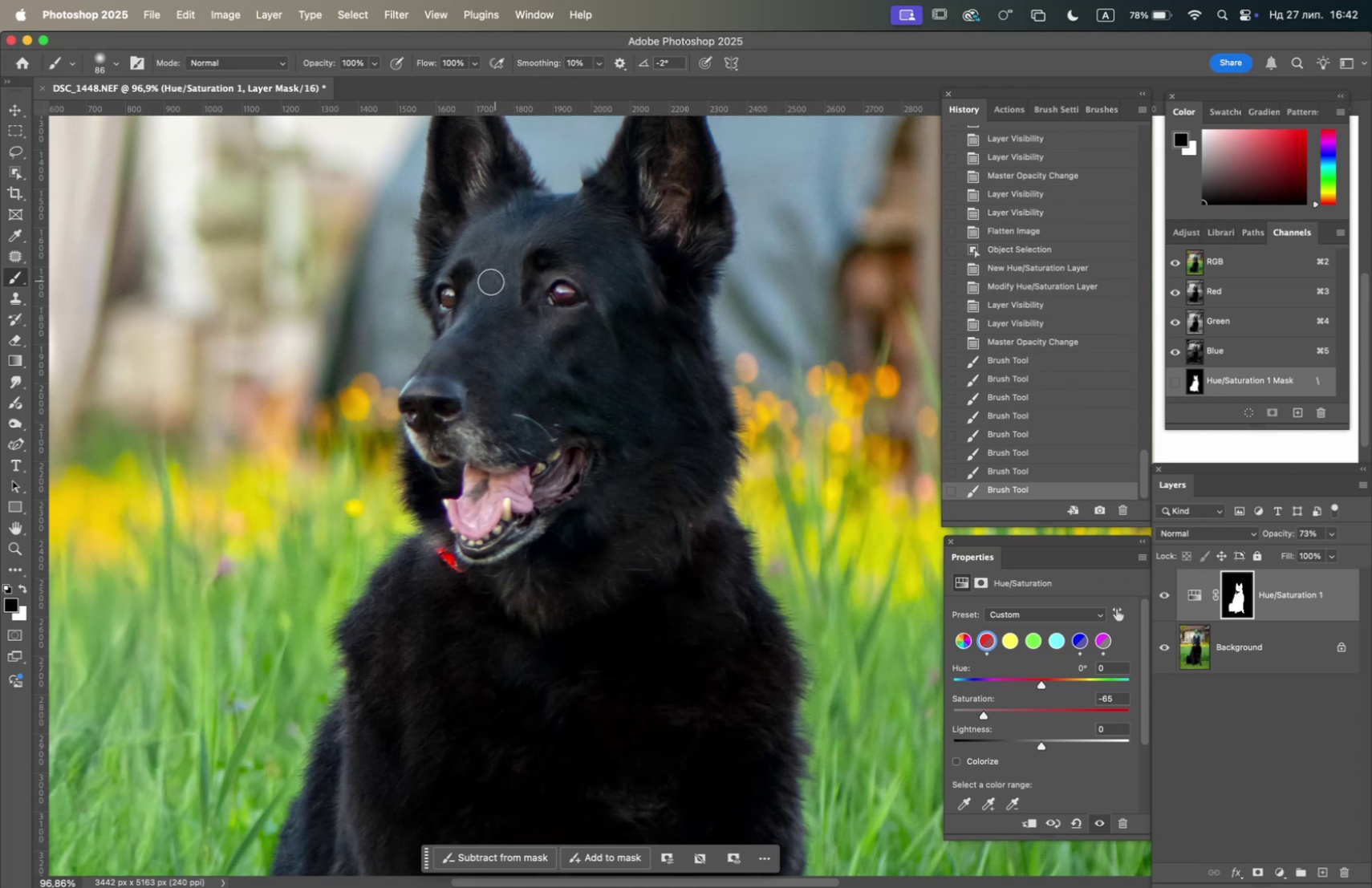 
left_click([446, 298])
 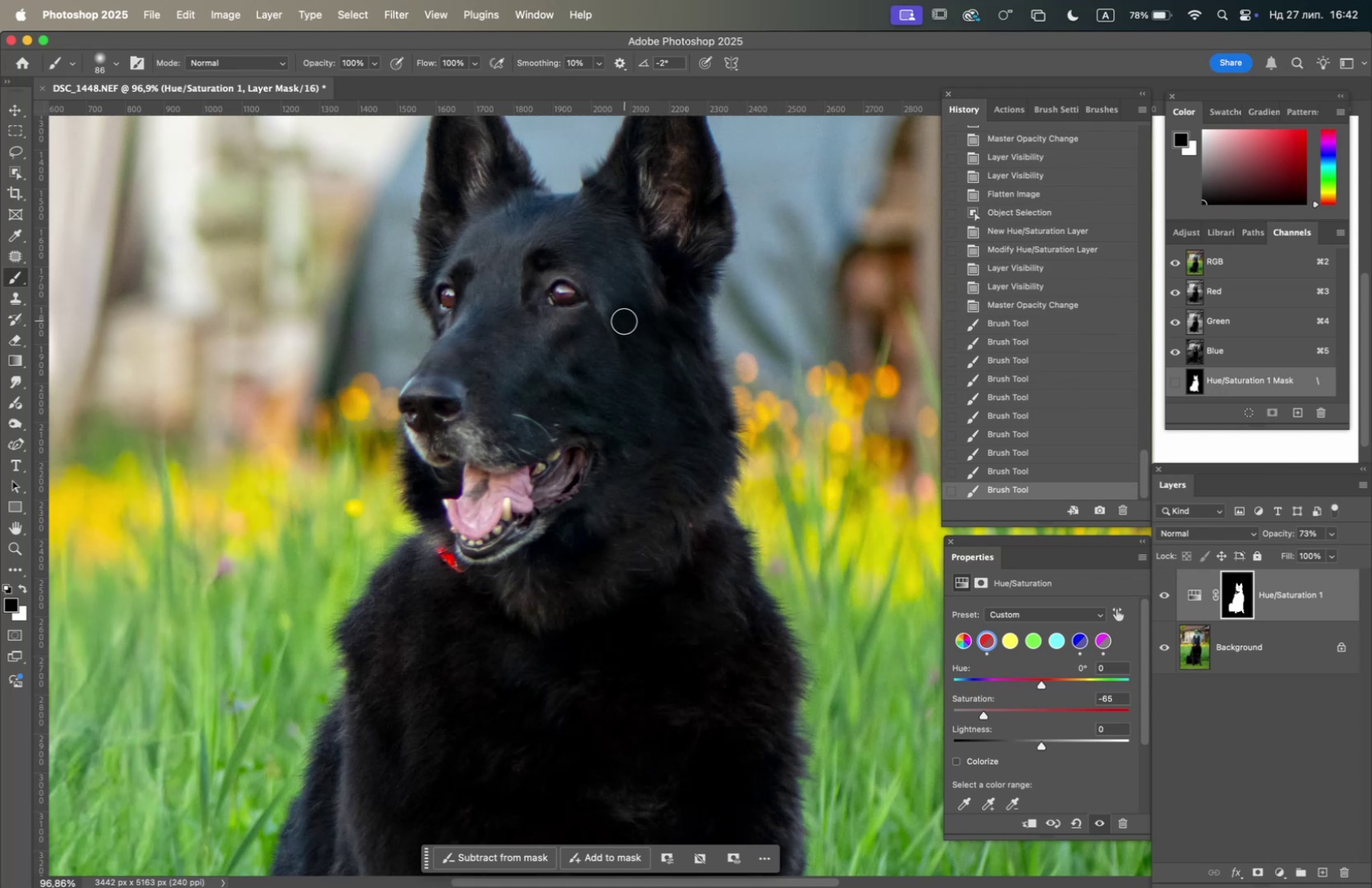 
hold_key(key=Space, duration=0.54)
 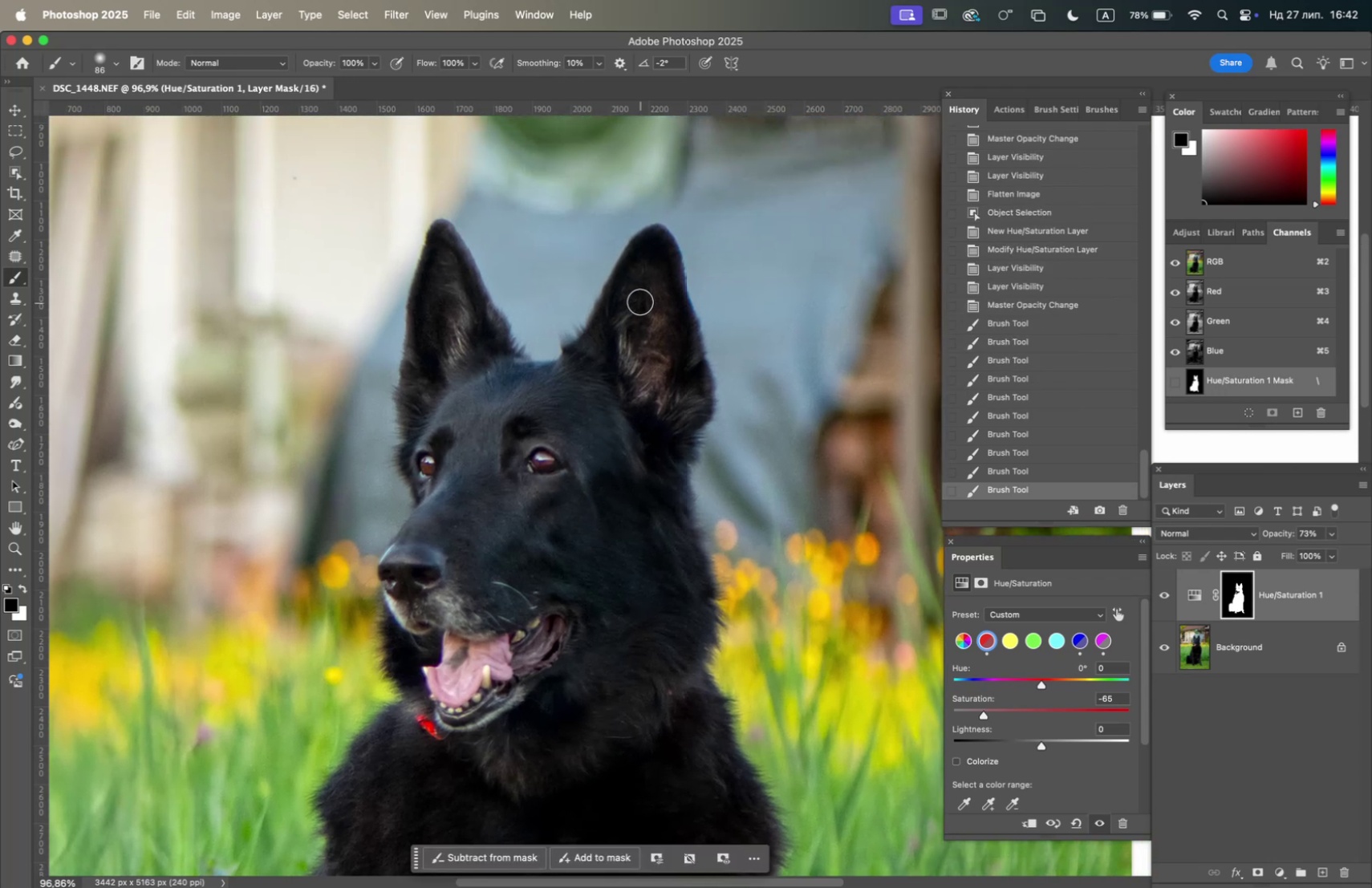 
left_click_drag(start_coordinate=[621, 325], to_coordinate=[605, 460])
 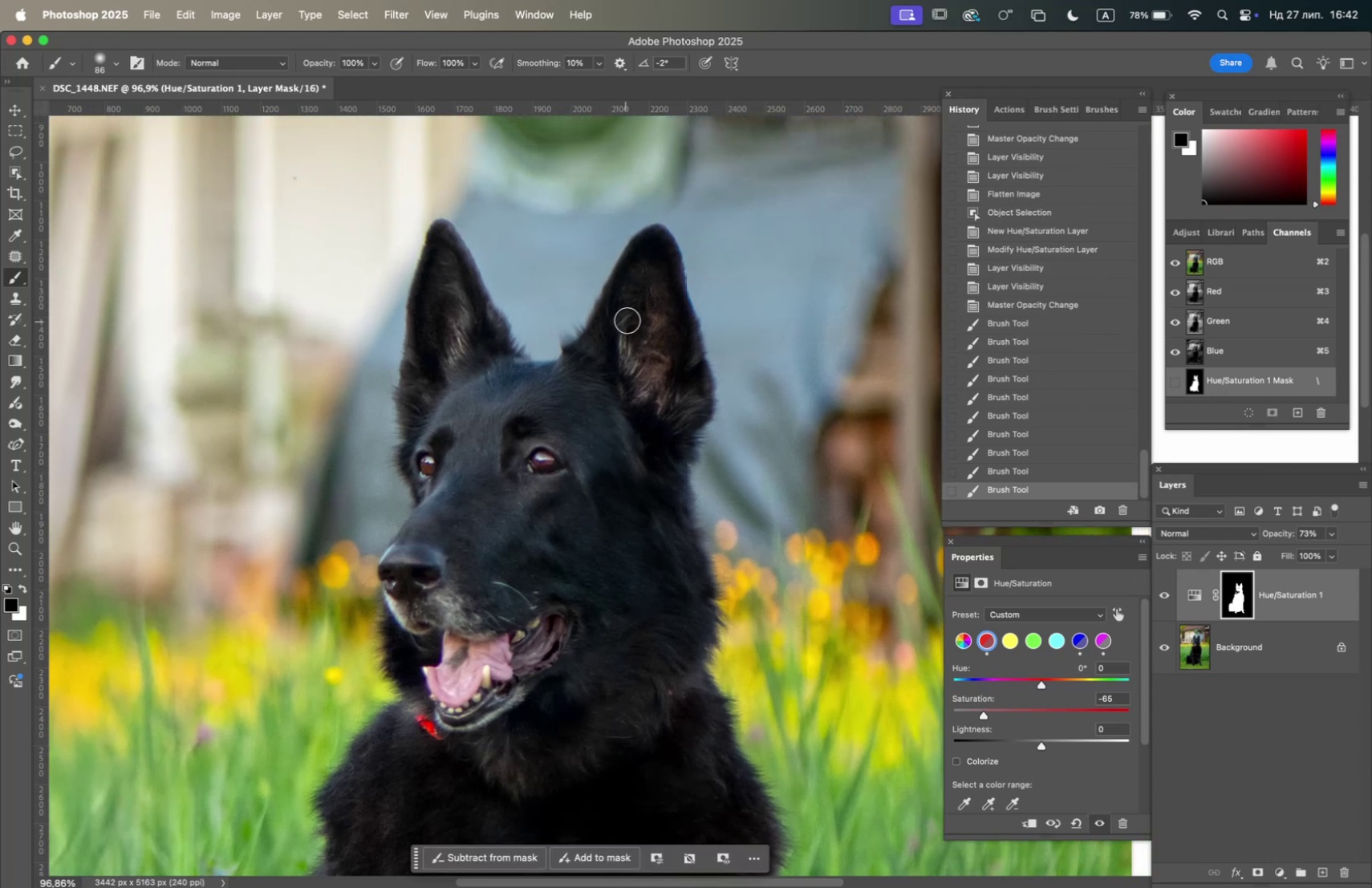 
left_click_drag(start_coordinate=[640, 301], to_coordinate=[657, 403])
 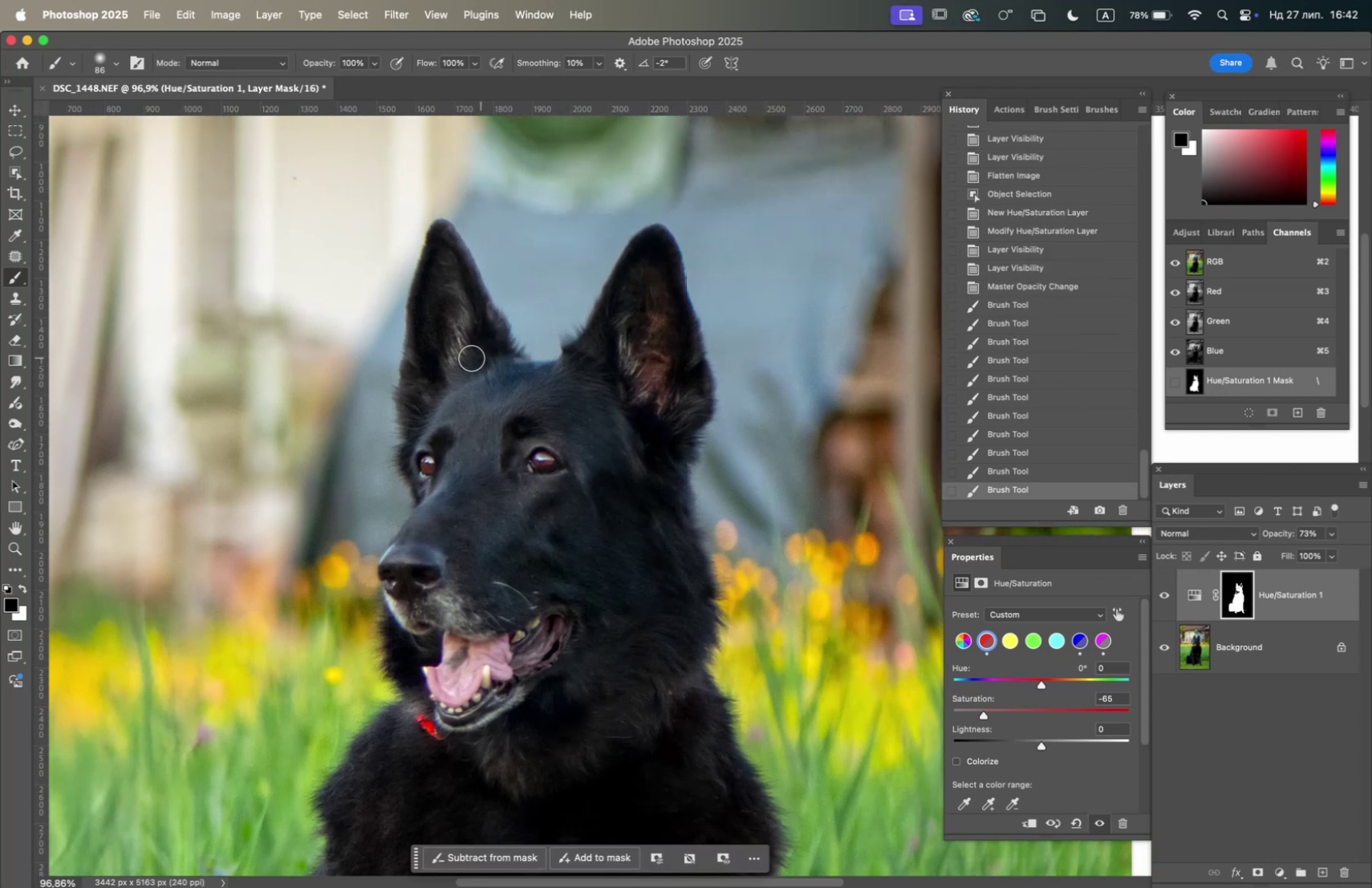 
left_click_drag(start_coordinate=[430, 363], to_coordinate=[434, 387])
 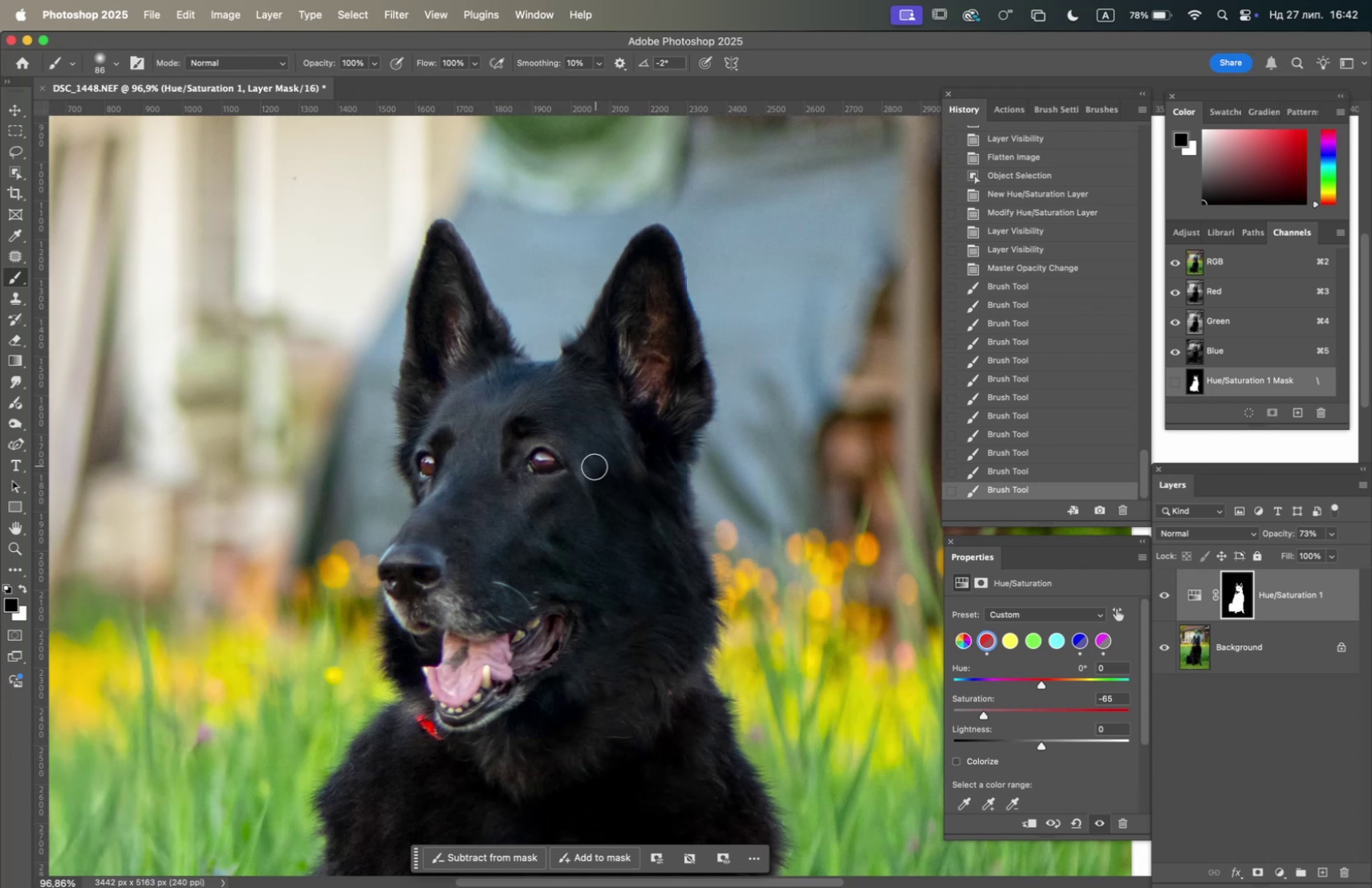 
hold_key(key=OptionLeft, duration=0.89)
scroll: coordinate [582, 466], scroll_direction: down, amount: 5.0
 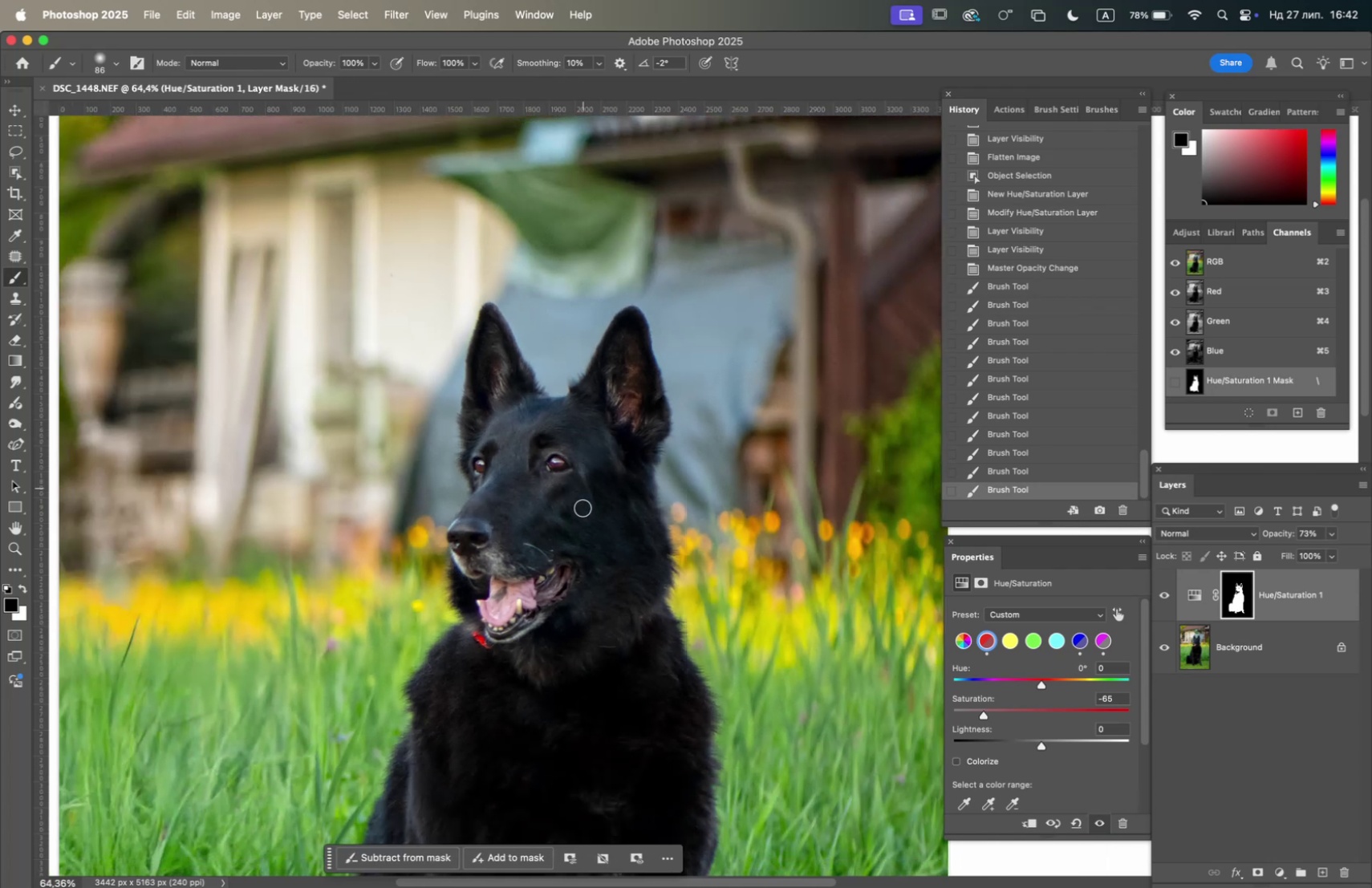 
hold_key(key=Space, duration=0.62)
 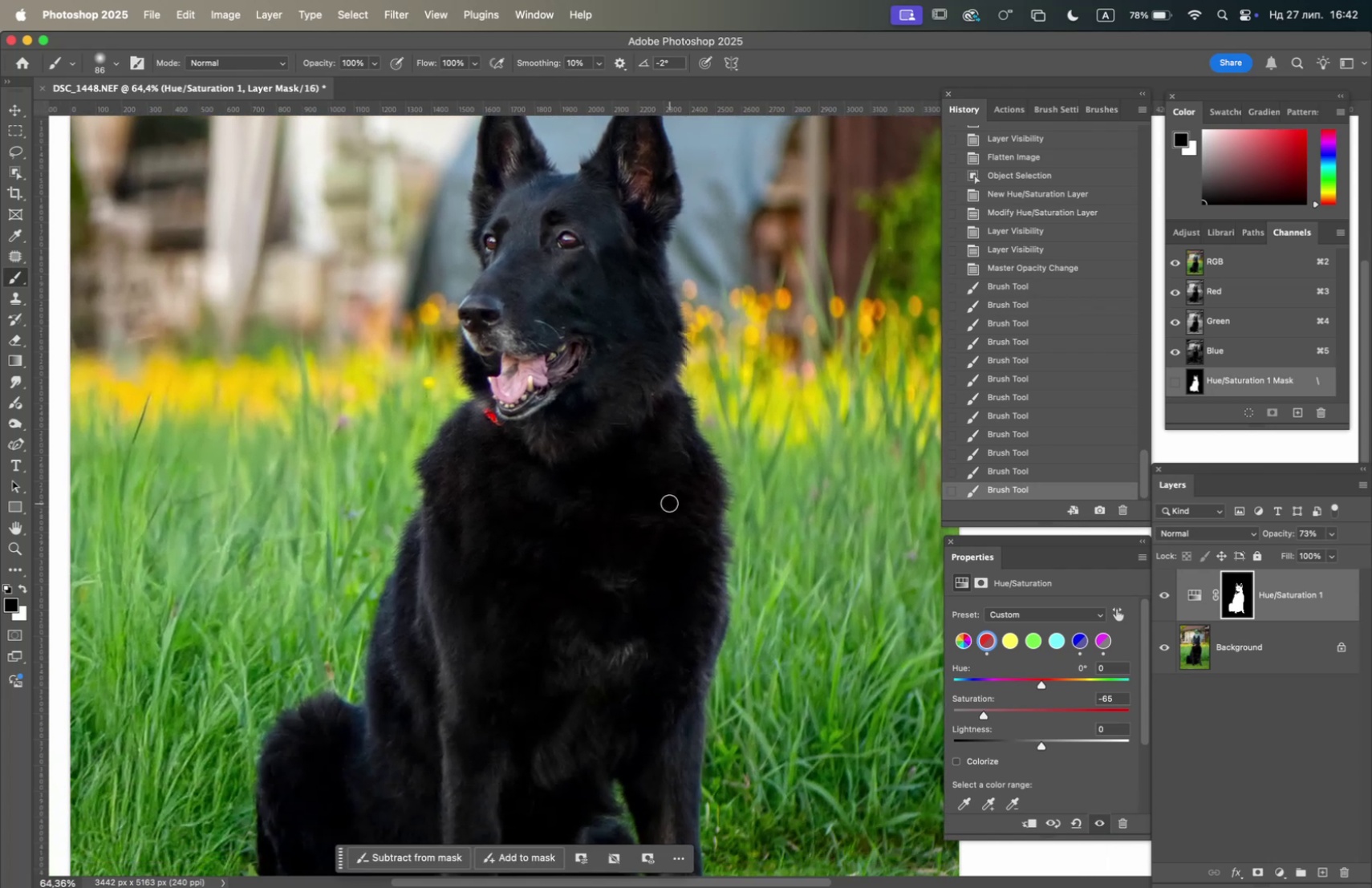 
left_click_drag(start_coordinate=[585, 526], to_coordinate=[593, 378])
 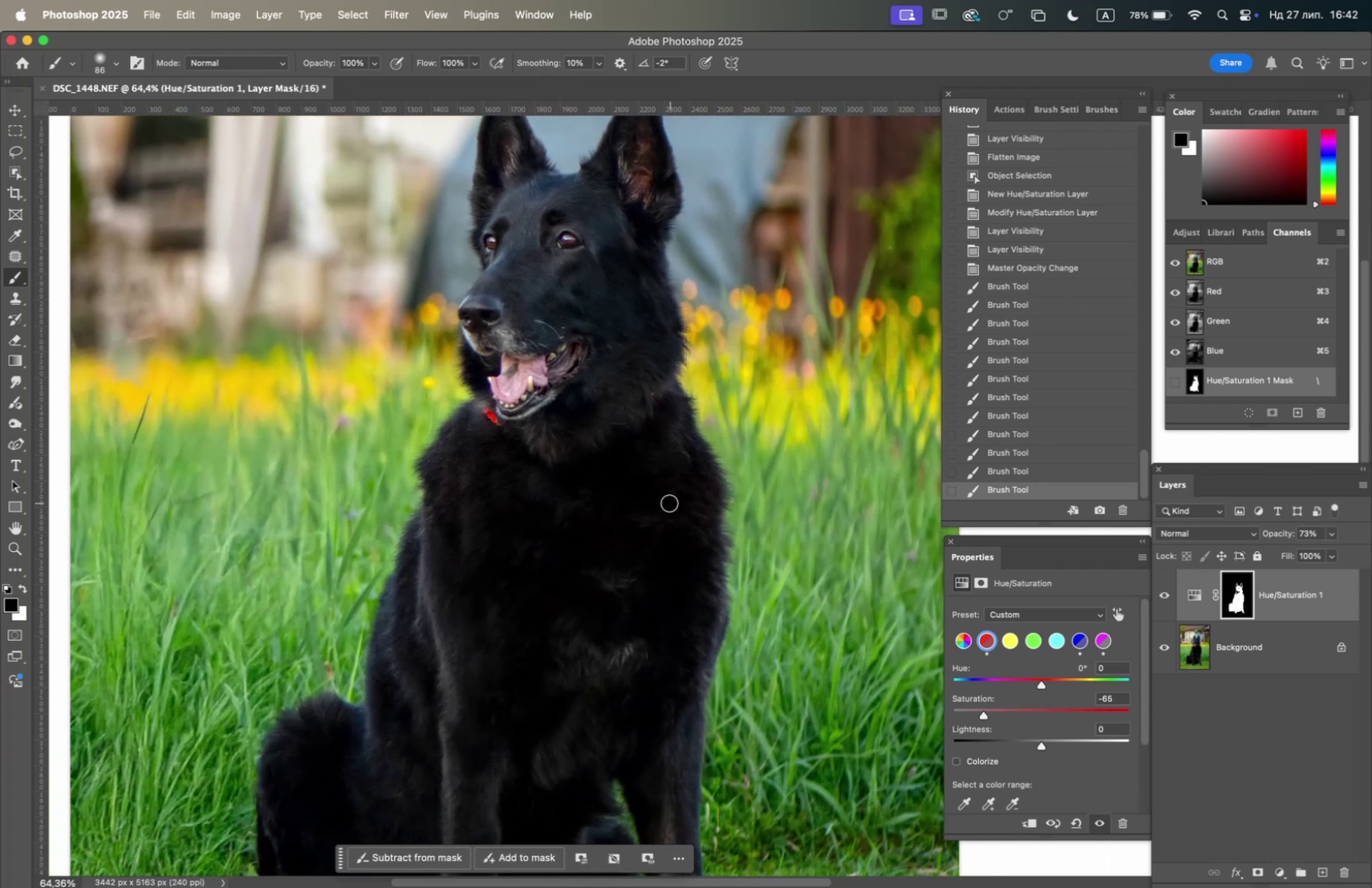 
scroll: coordinate [669, 502], scroll_direction: down, amount: 7.0
 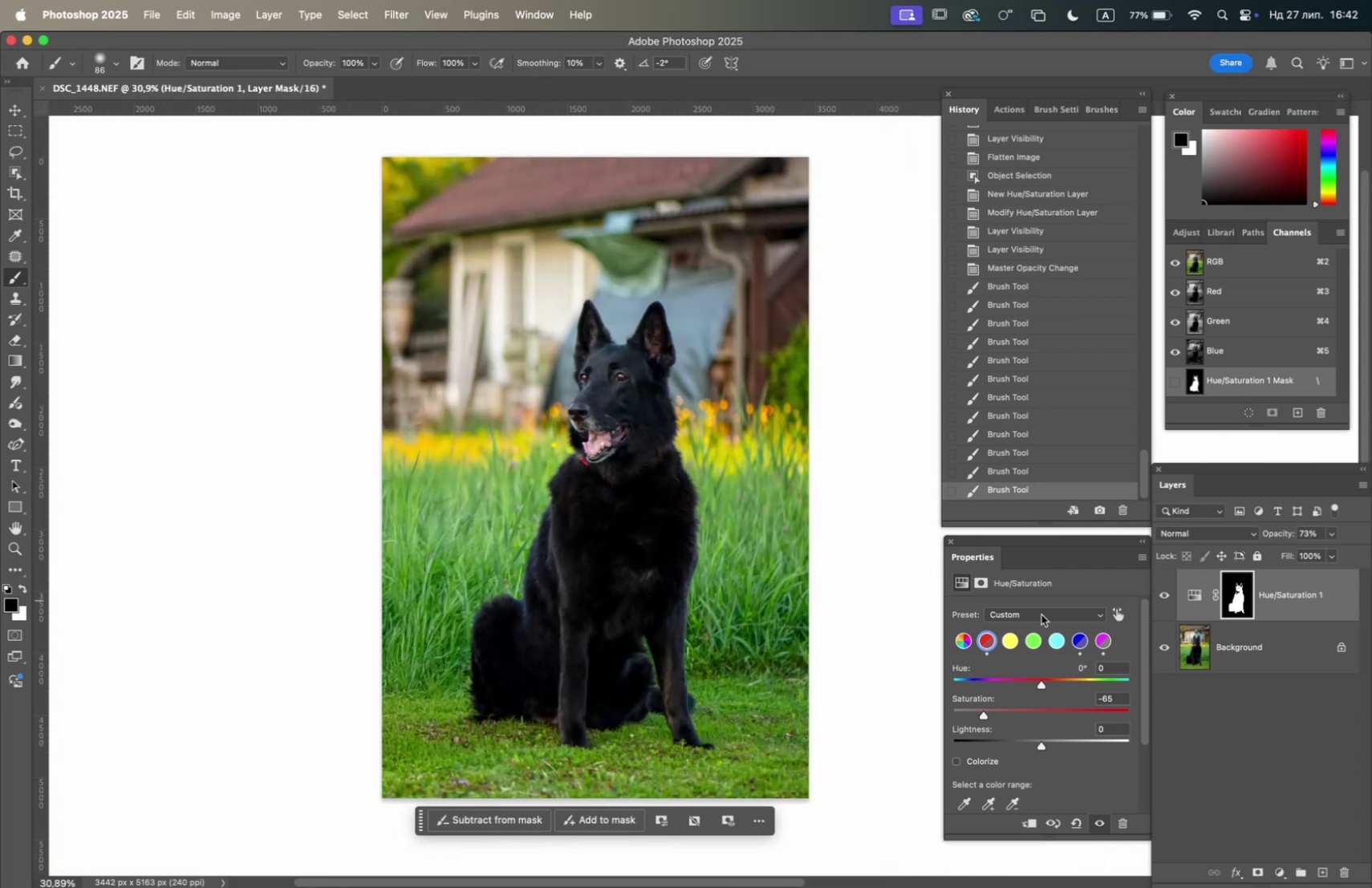 
hold_key(key=OptionLeft, duration=1.14)
 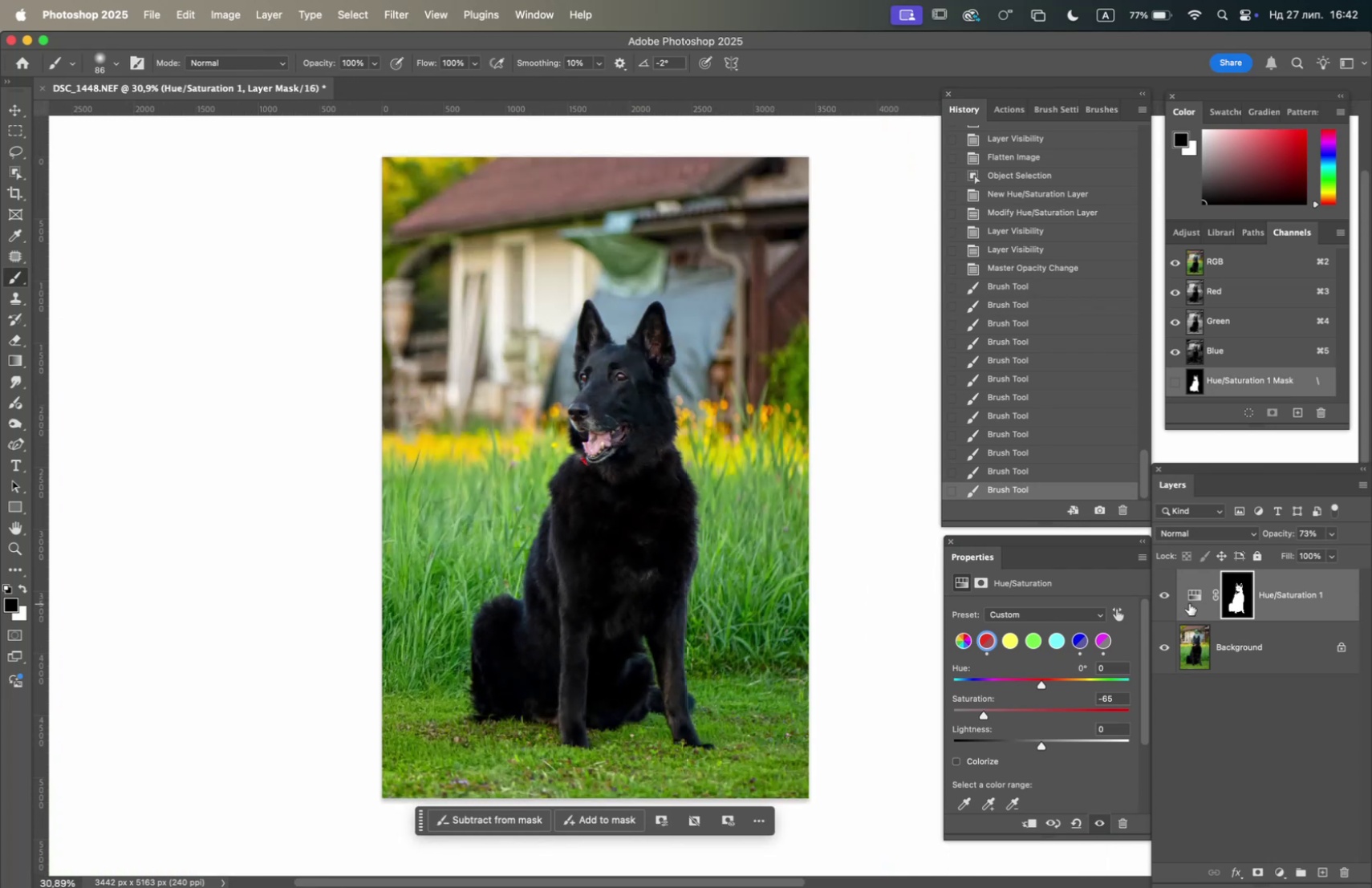 
left_click([1190, 602])
 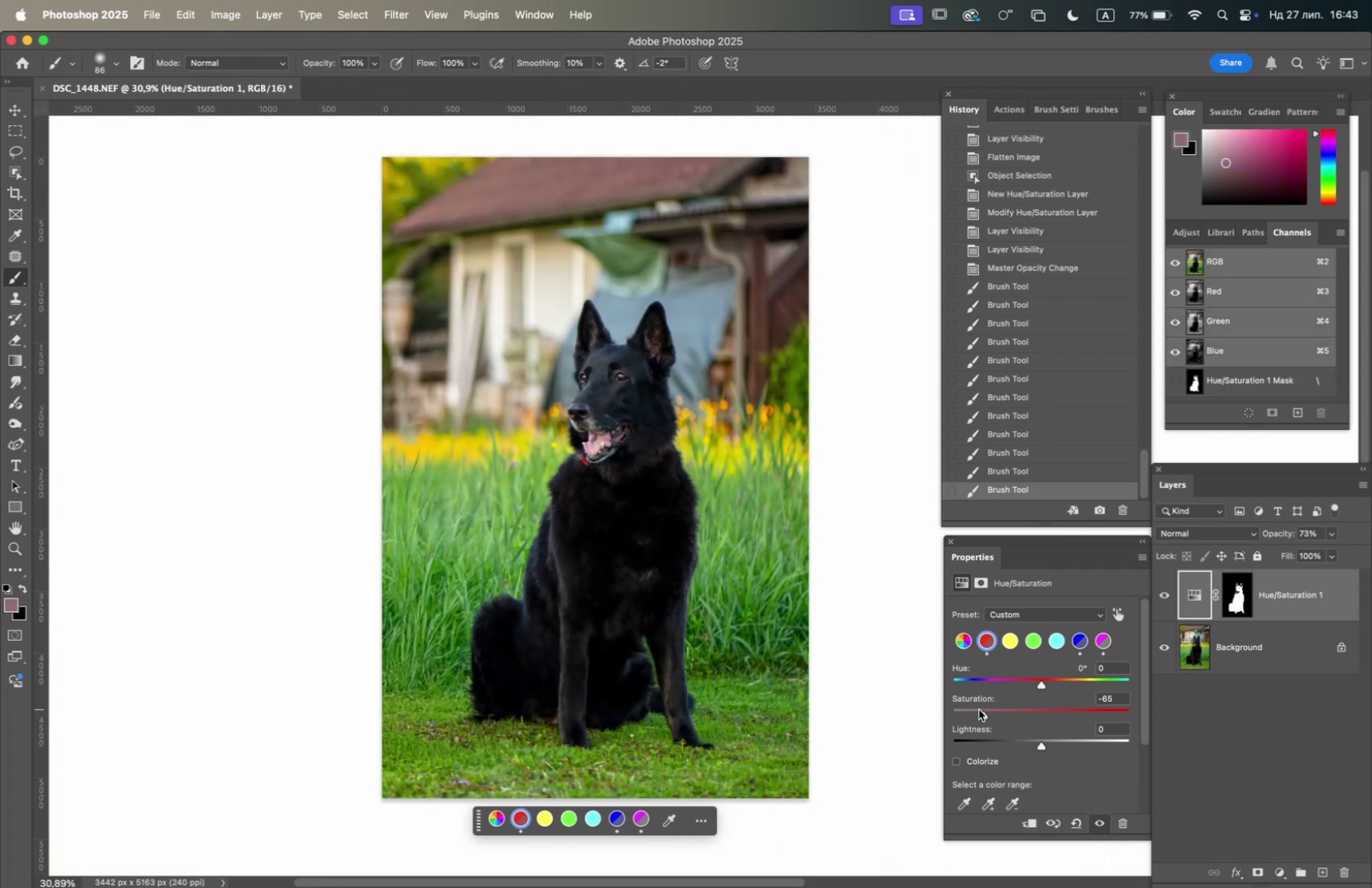 
left_click_drag(start_coordinate=[984, 715], to_coordinate=[981, 726])
 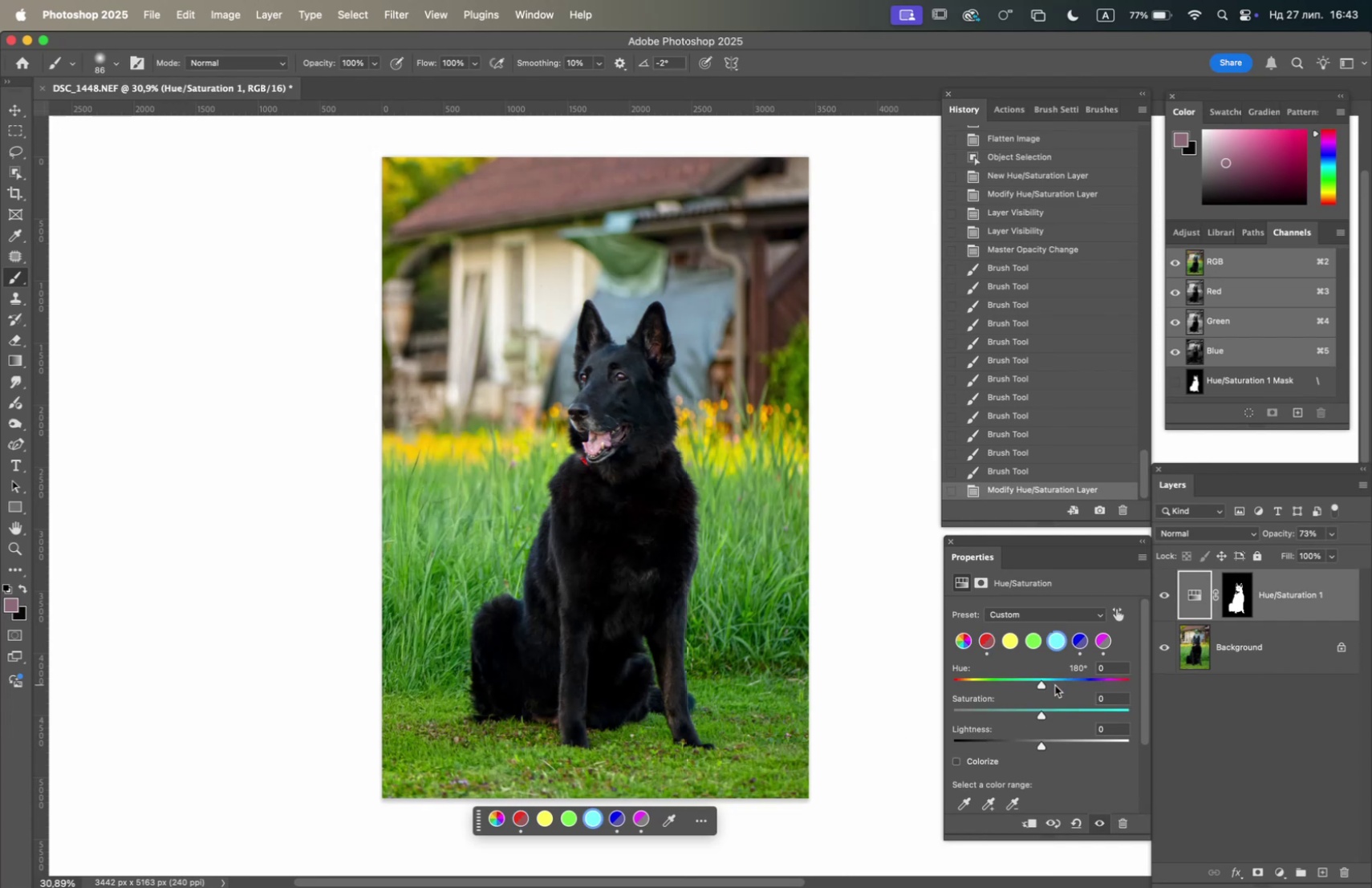 
left_click_drag(start_coordinate=[1045, 712], to_coordinate=[1023, 728])
 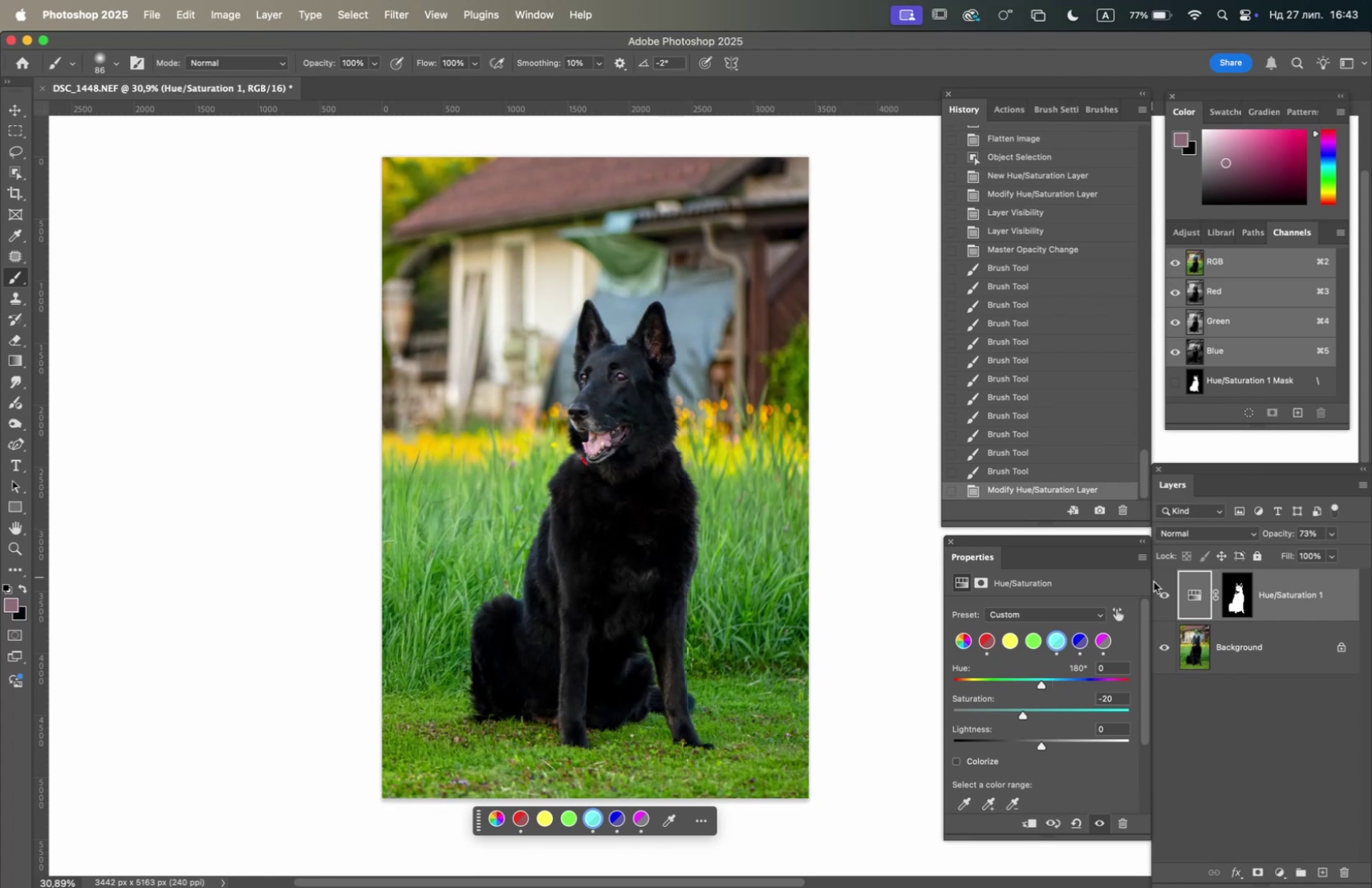 
left_click([1165, 594])
 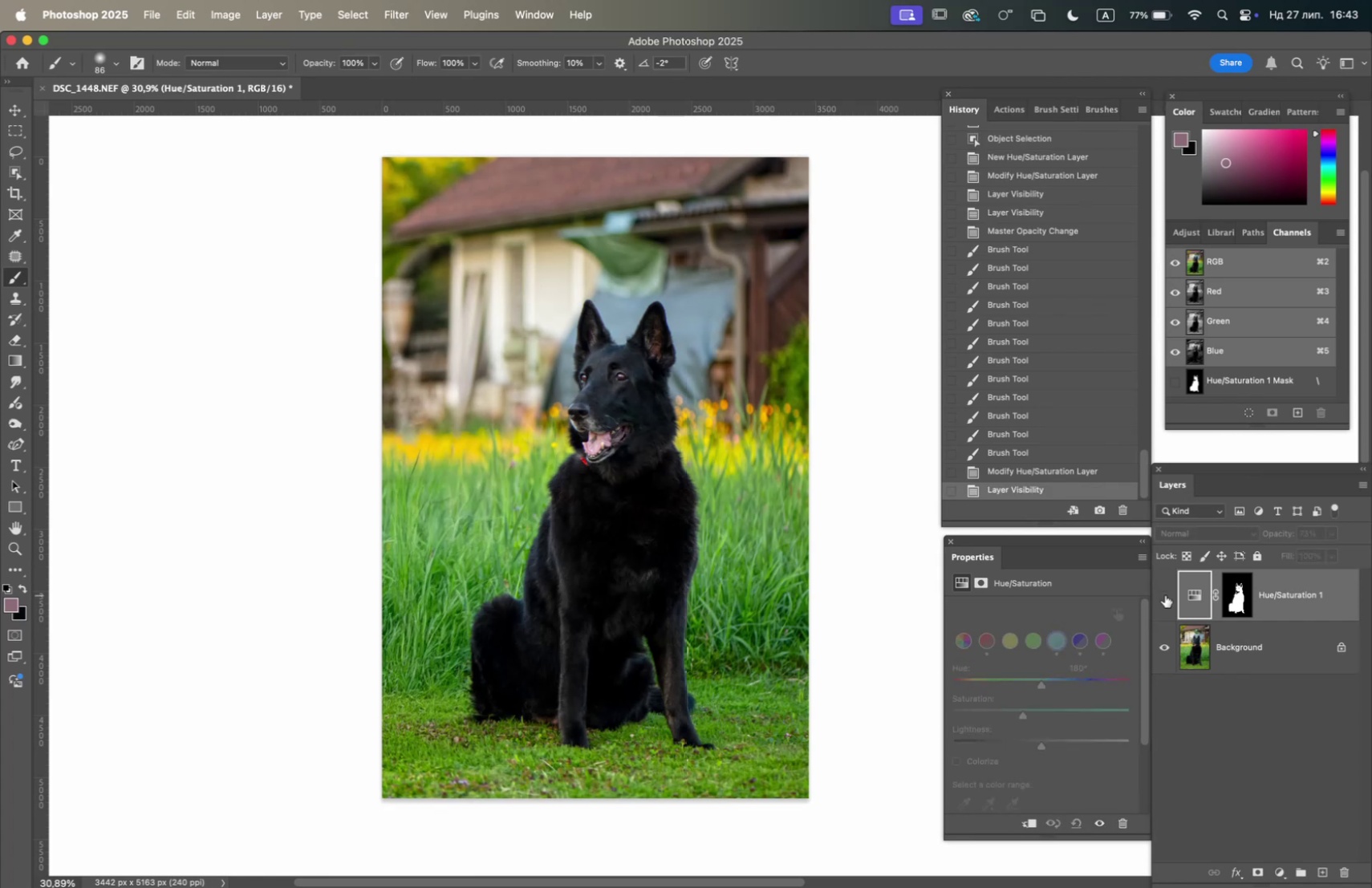 
left_click([1165, 594])
 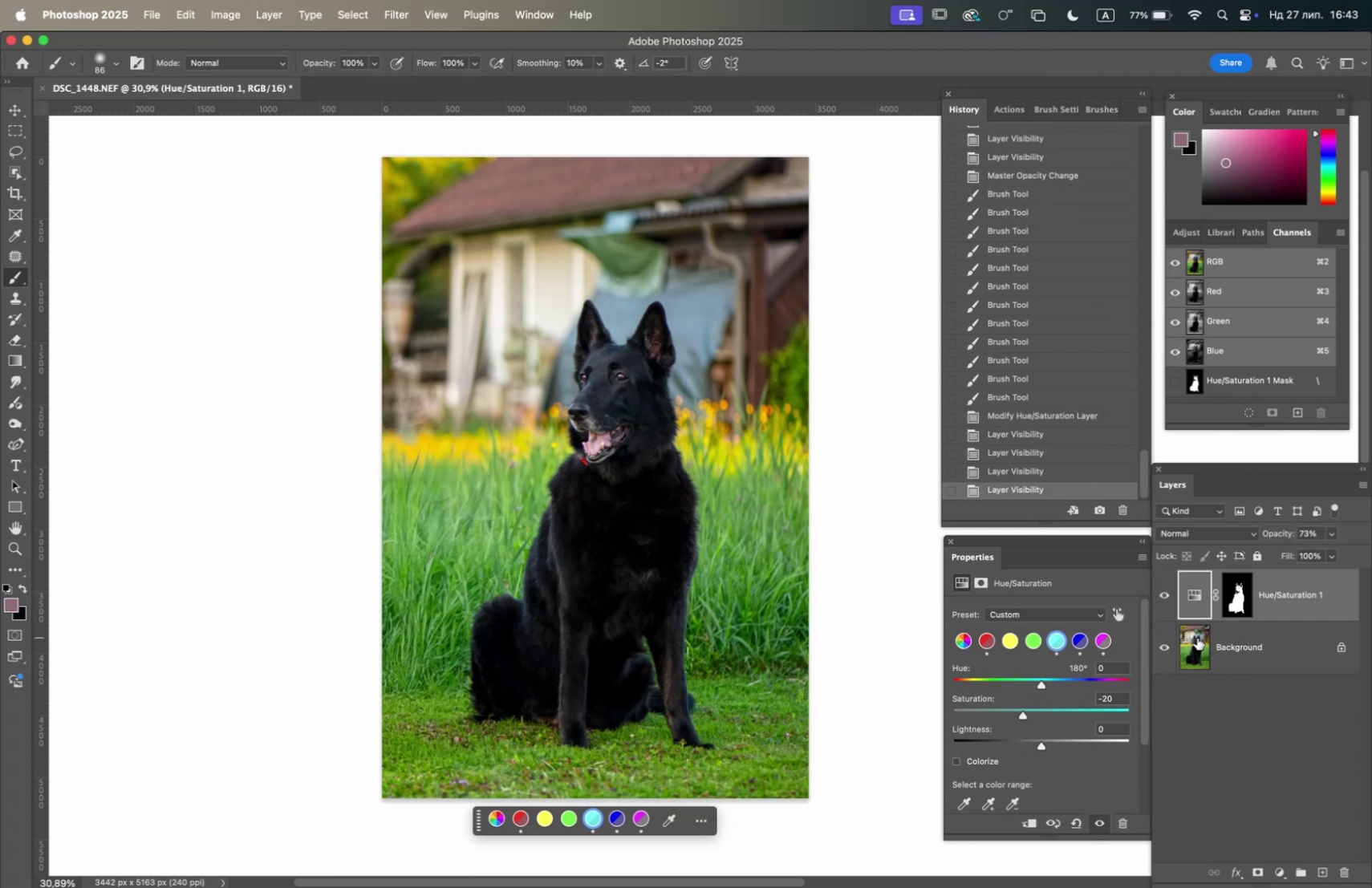 
left_click_drag(start_coordinate=[1013, 712], to_coordinate=[1003, 713])
 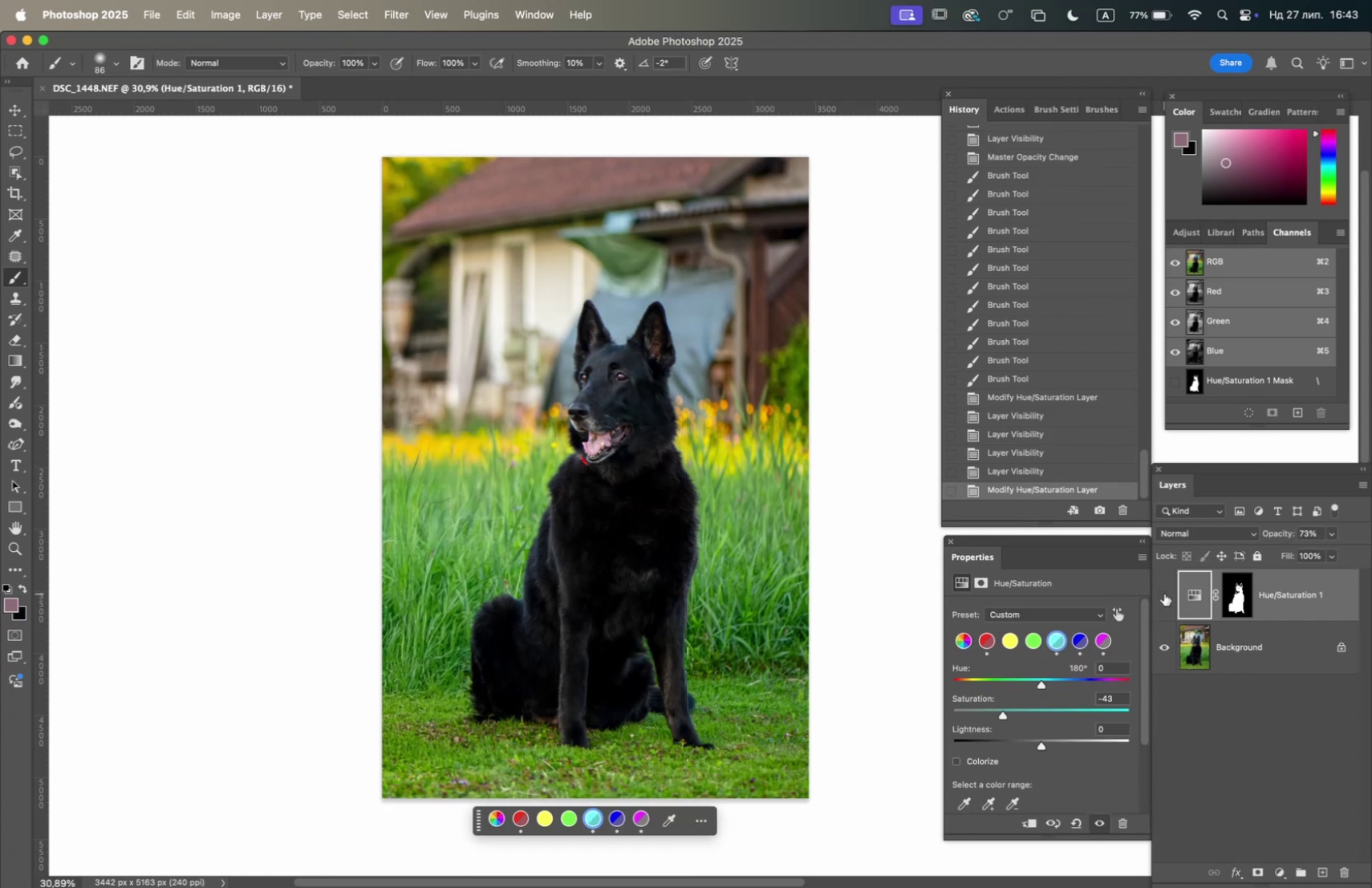 
double_click([1164, 593])
 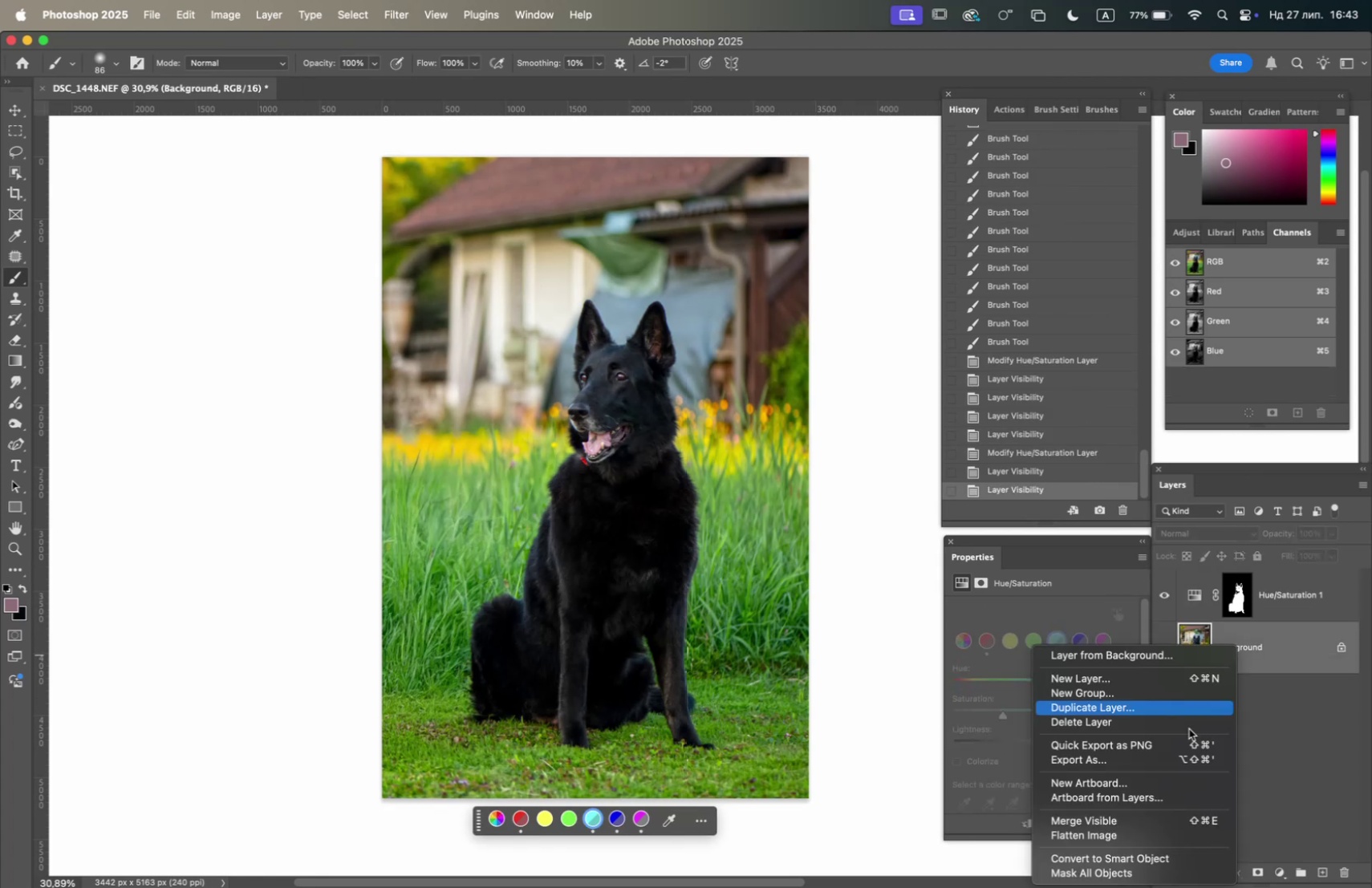 
left_click([1121, 836])
 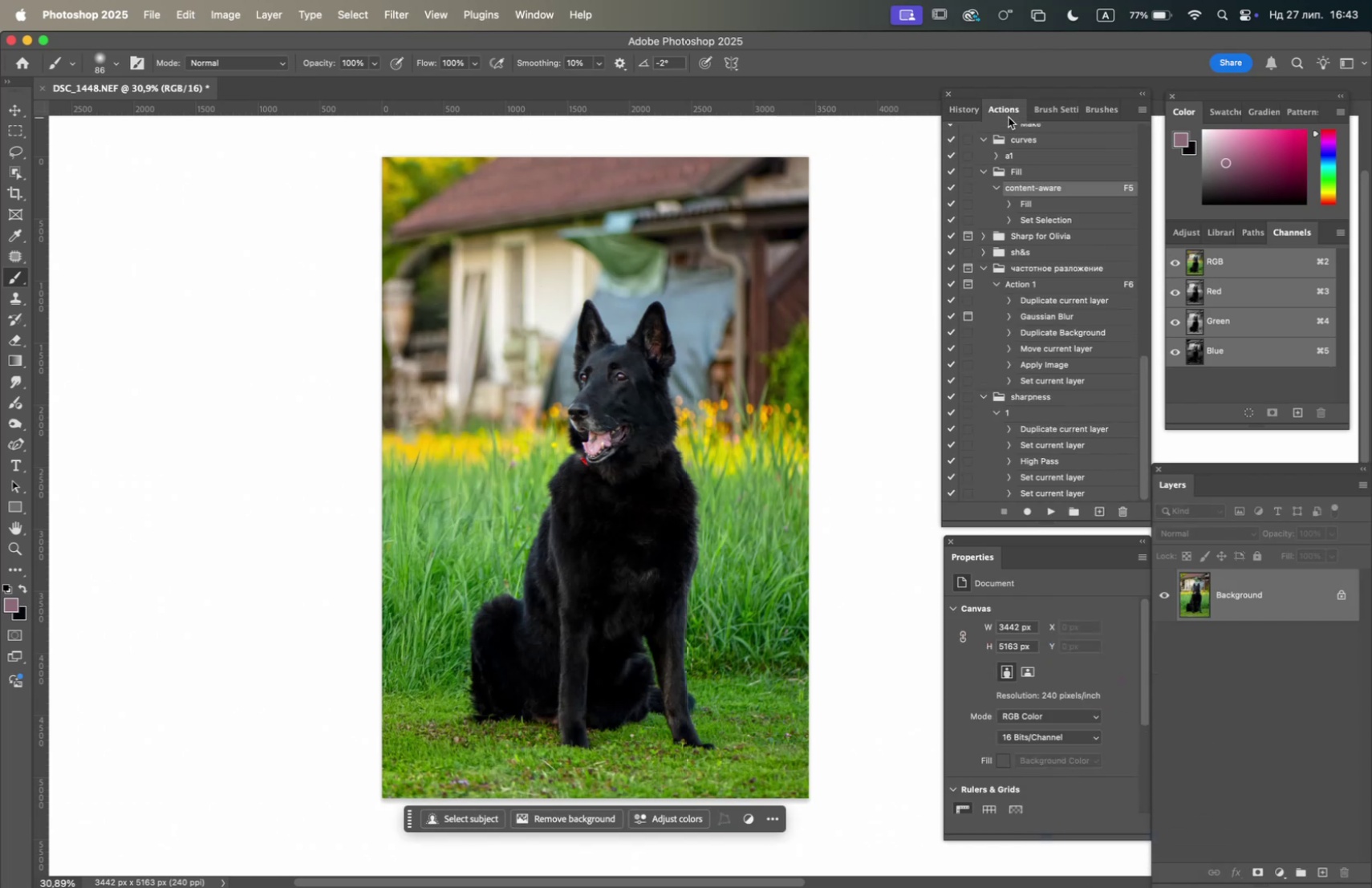 
scroll: coordinate [1049, 278], scroll_direction: up, amount: 51.0
 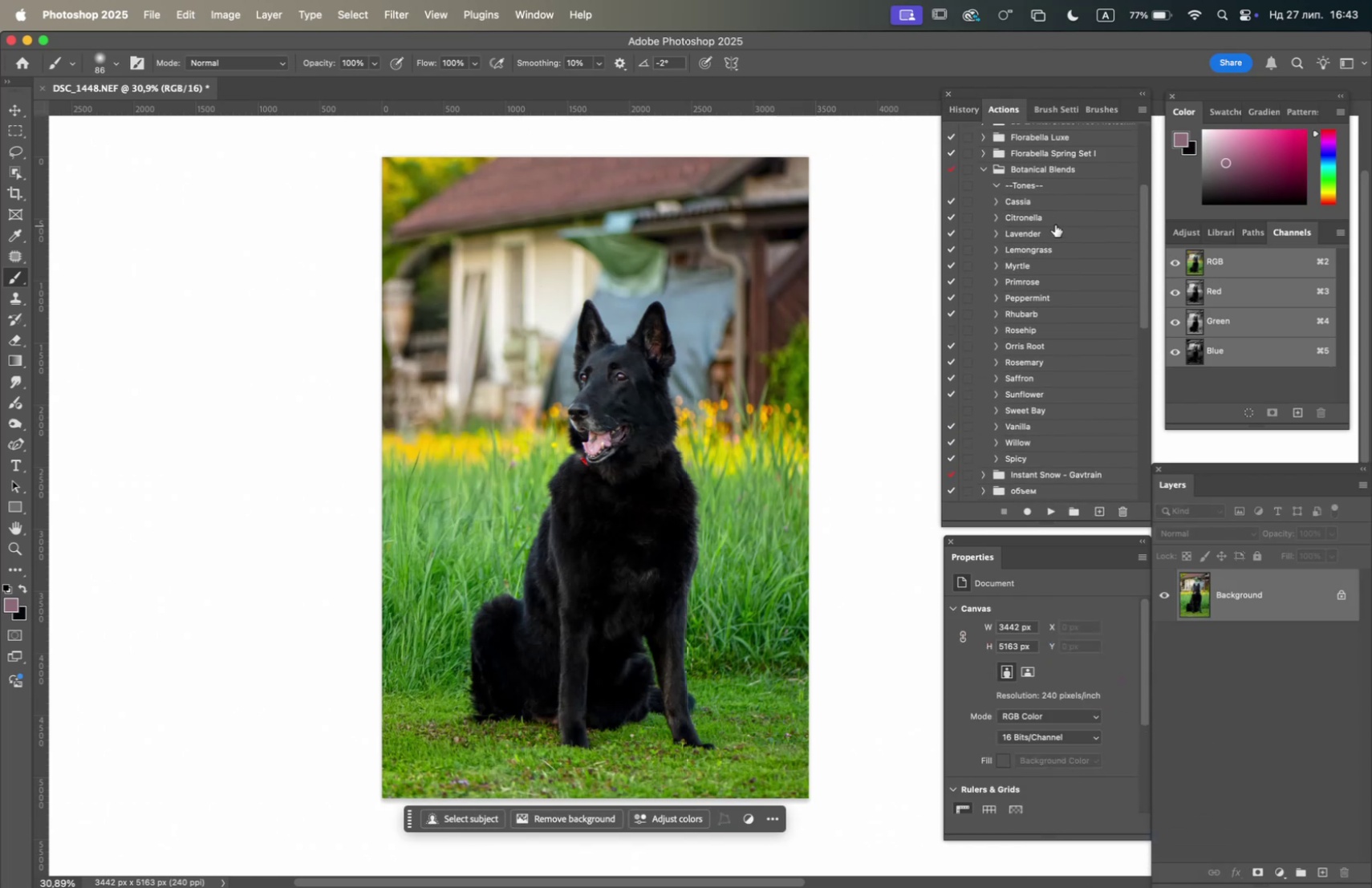 
left_click([1057, 217])
 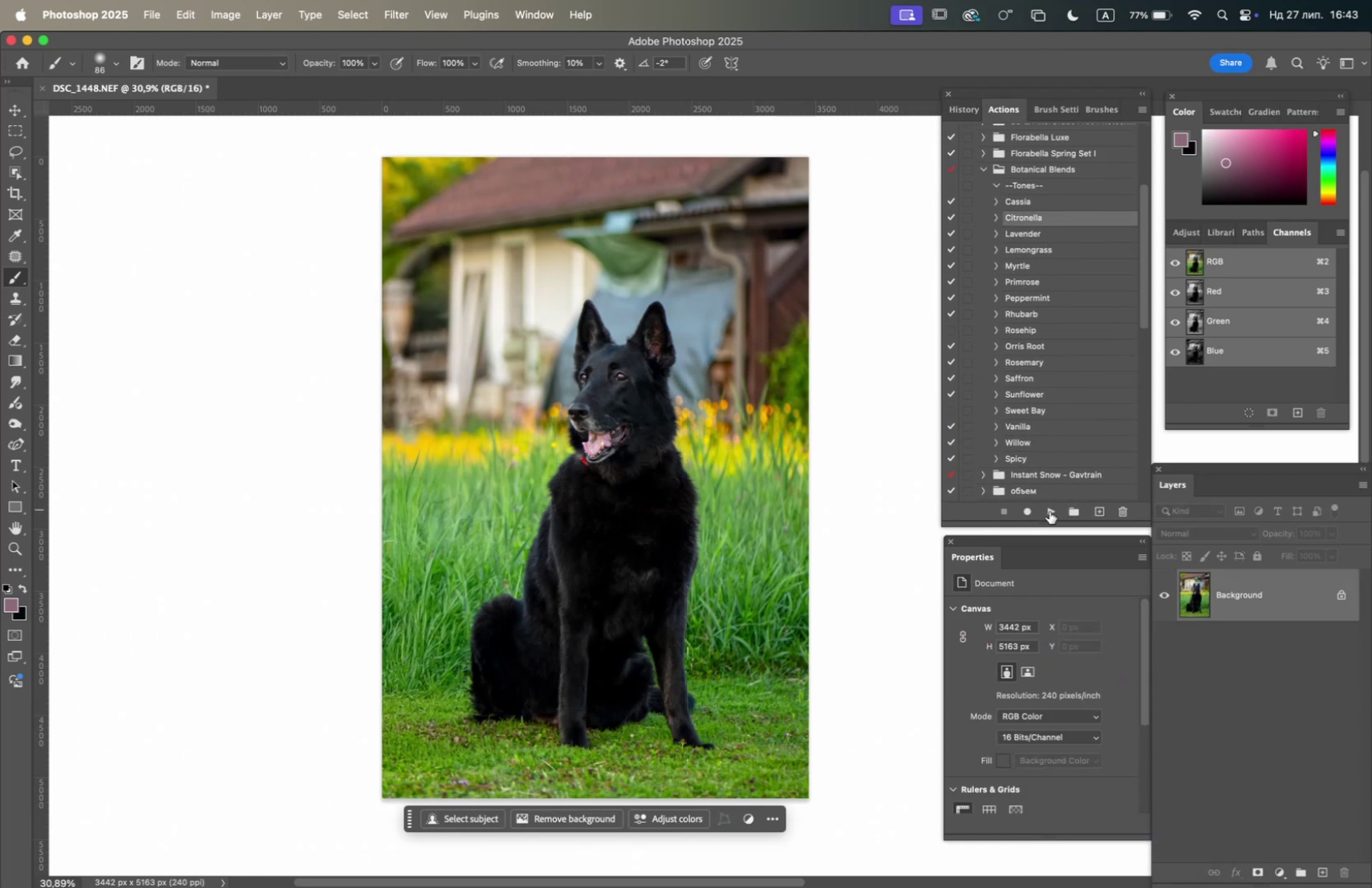 
left_click([1049, 511])
 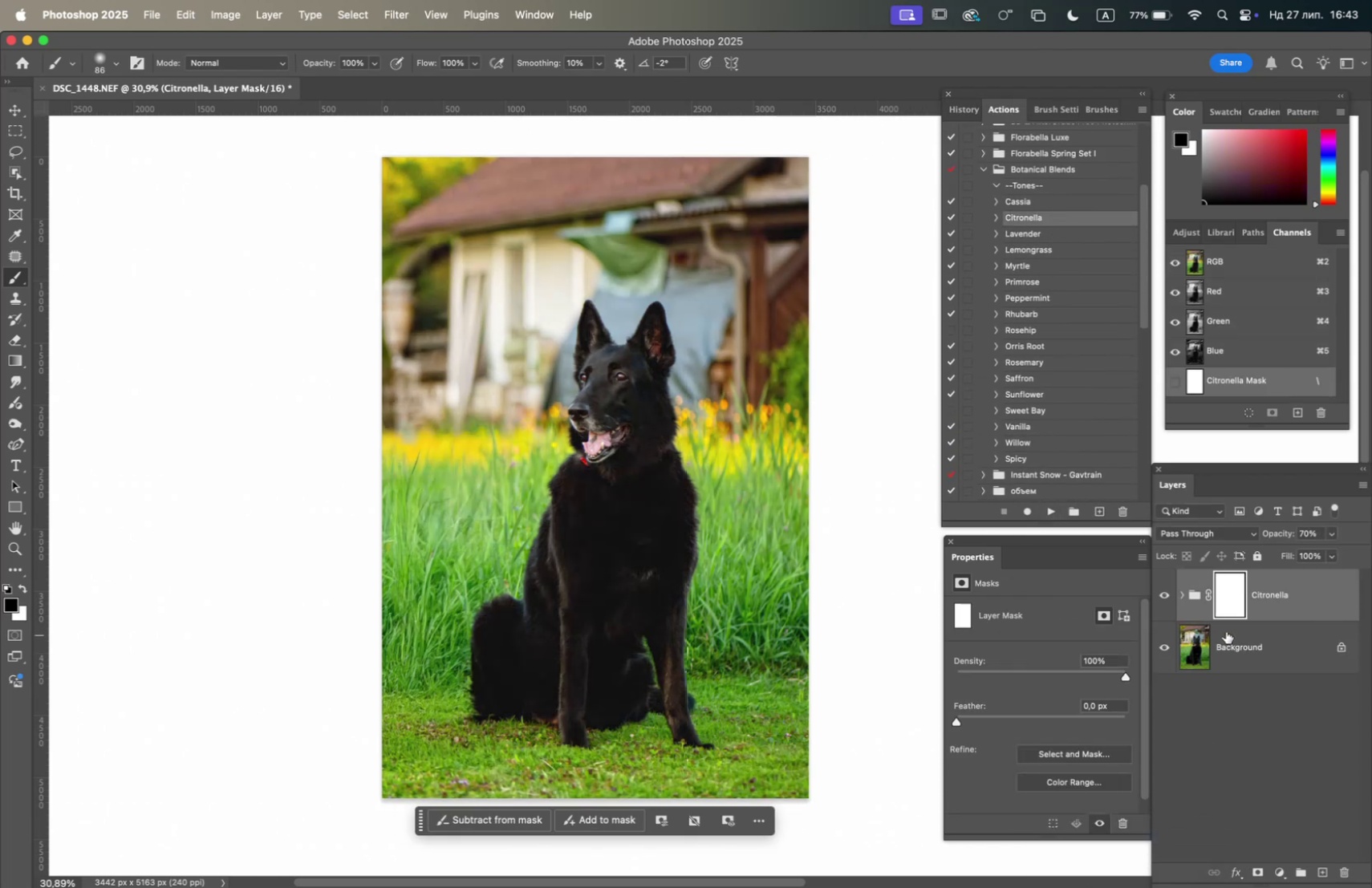 
left_click_drag(start_coordinate=[1295, 594], to_coordinate=[1230, 593])
 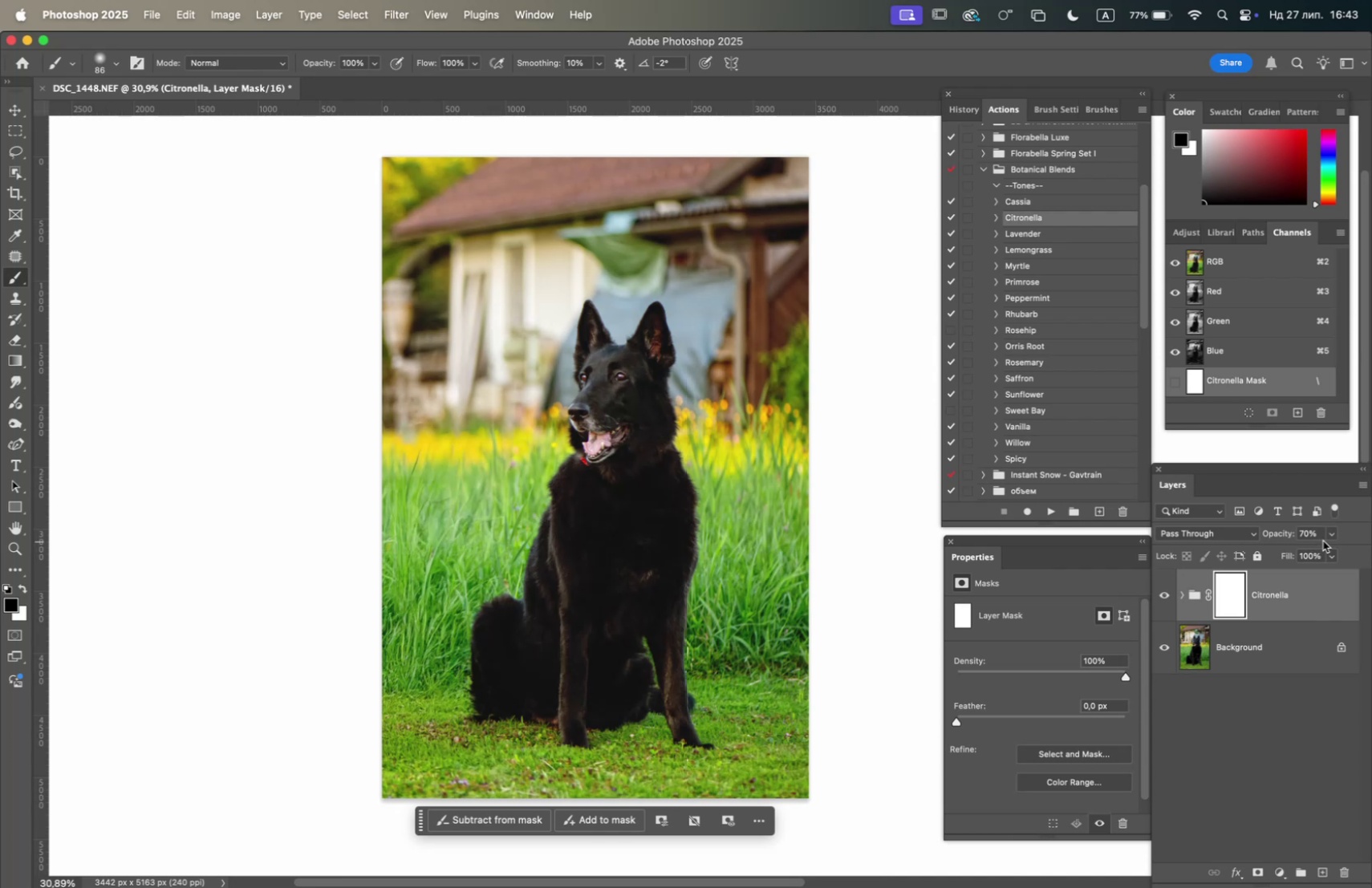 
left_click([1331, 537])
 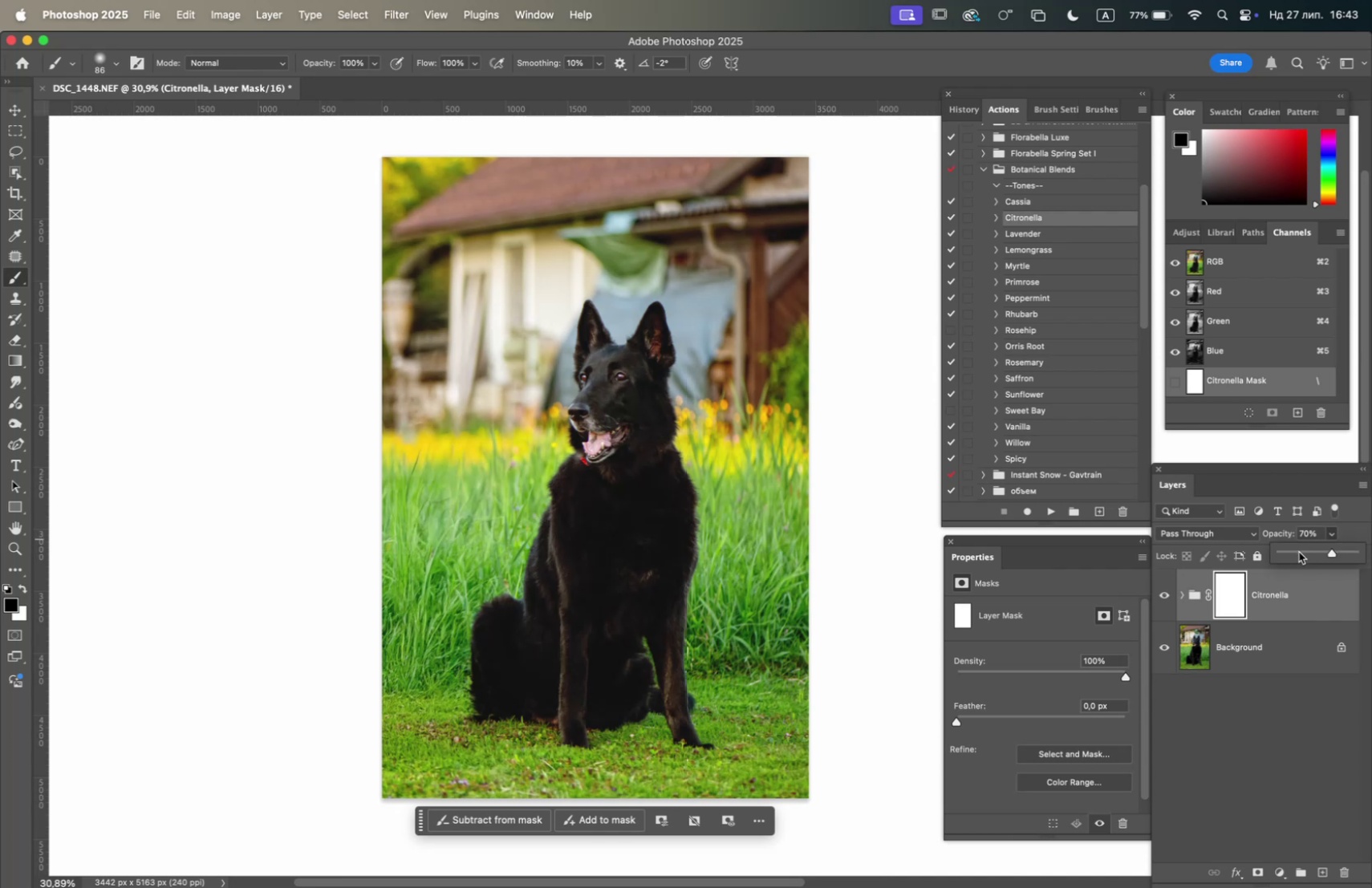 
left_click([1299, 551])
 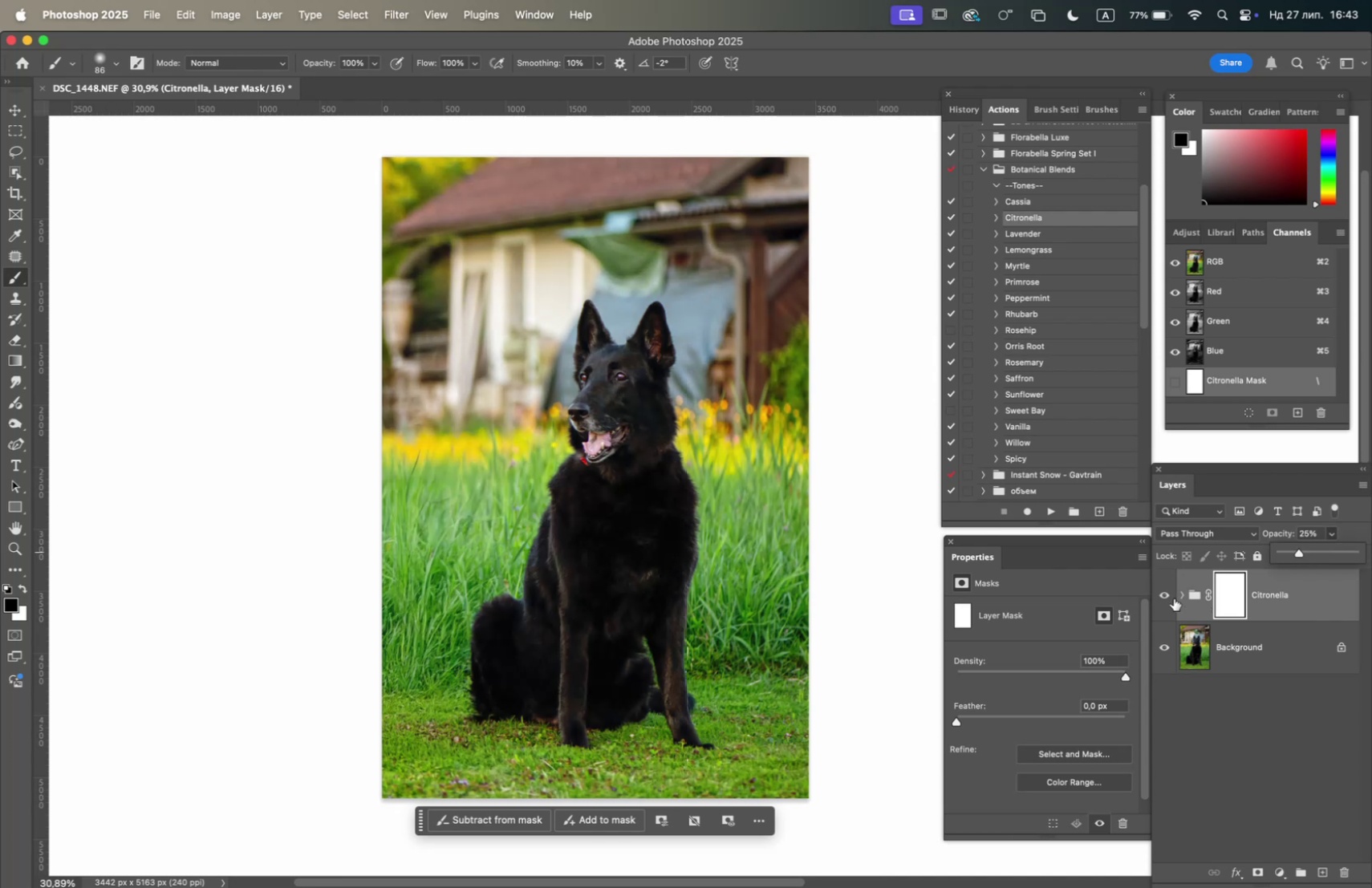 
left_click([1162, 593])
 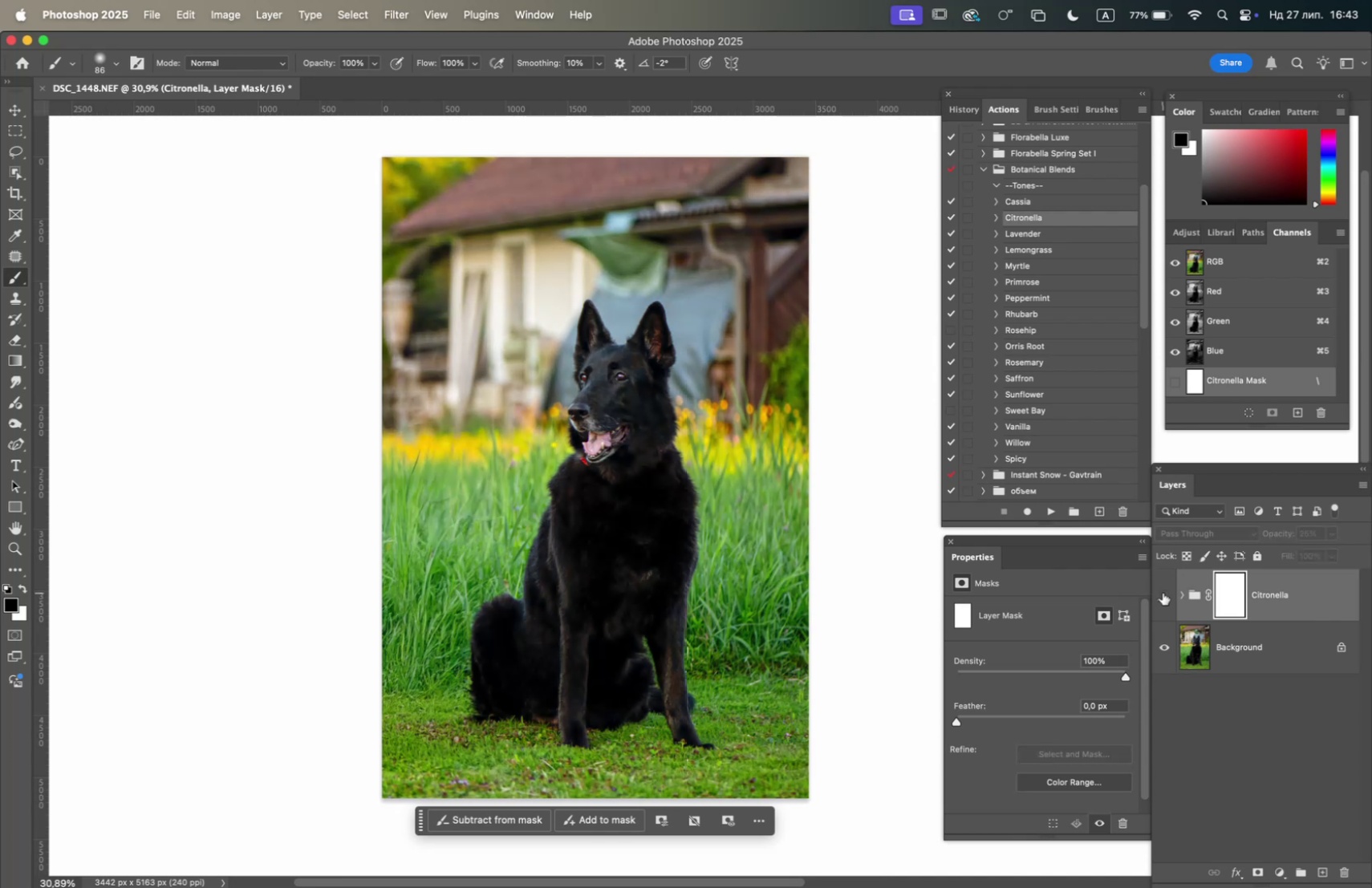 
left_click([1163, 592])
 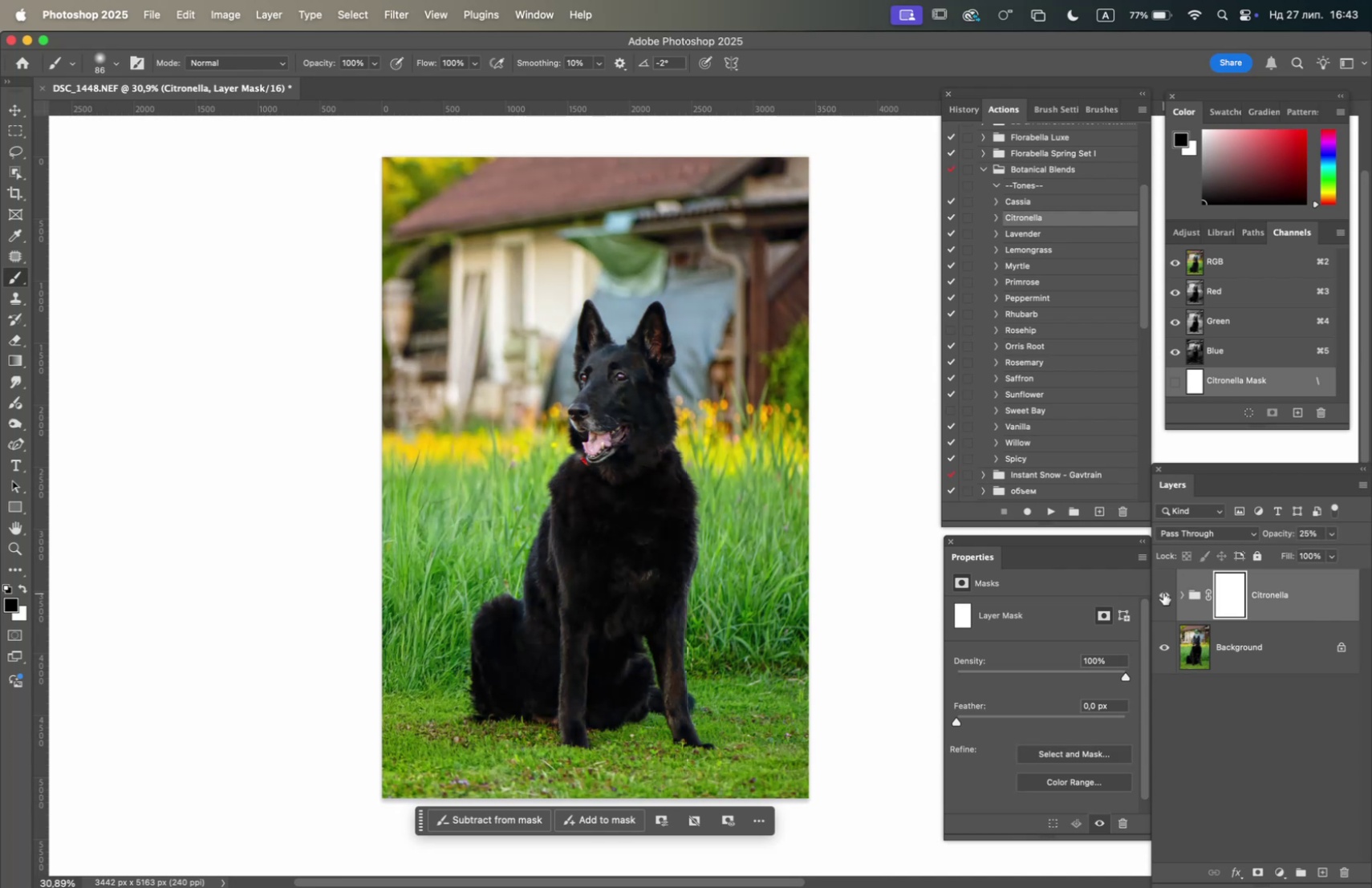 
left_click([1163, 592])
 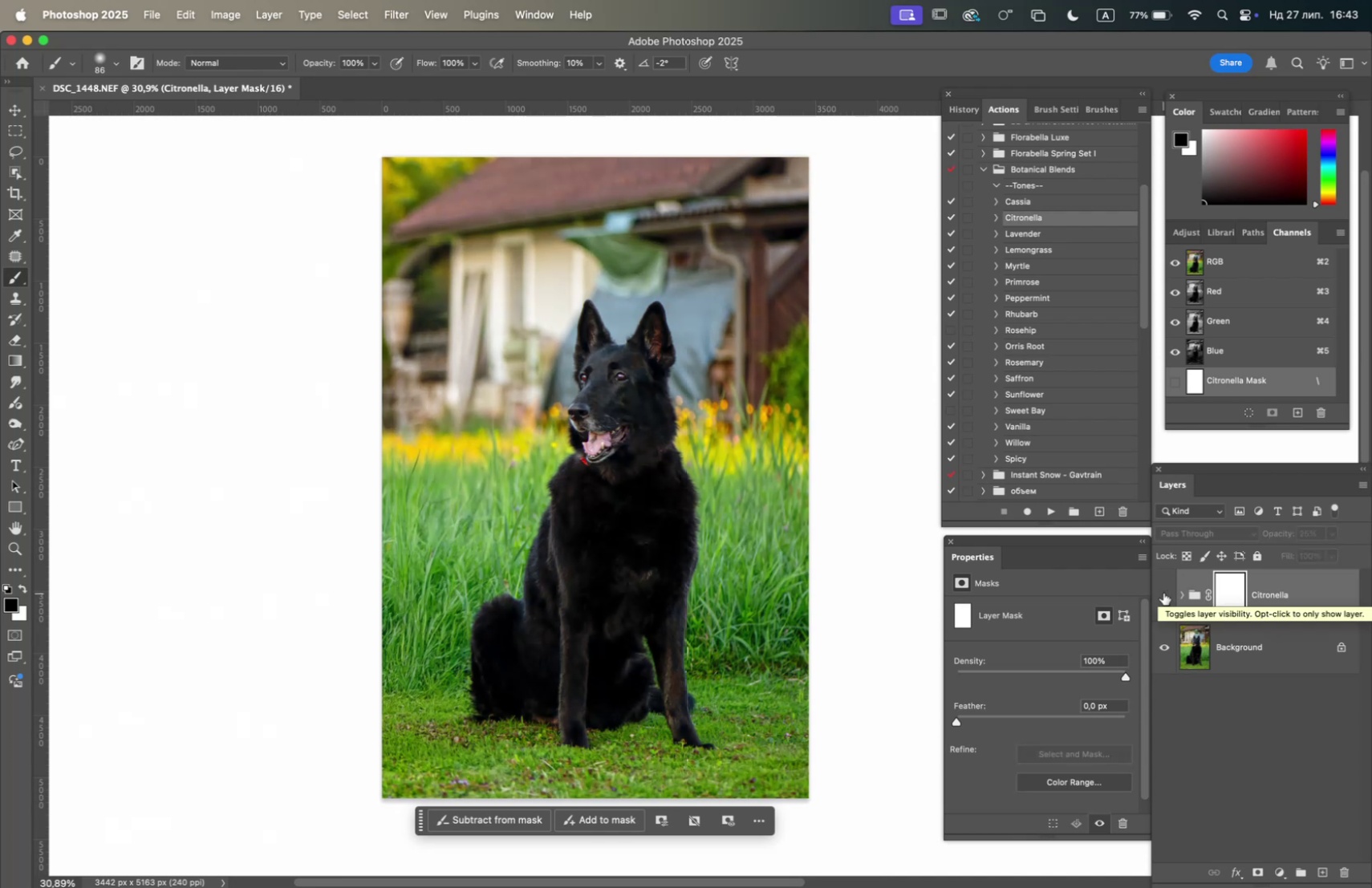 
left_click([1163, 592])
 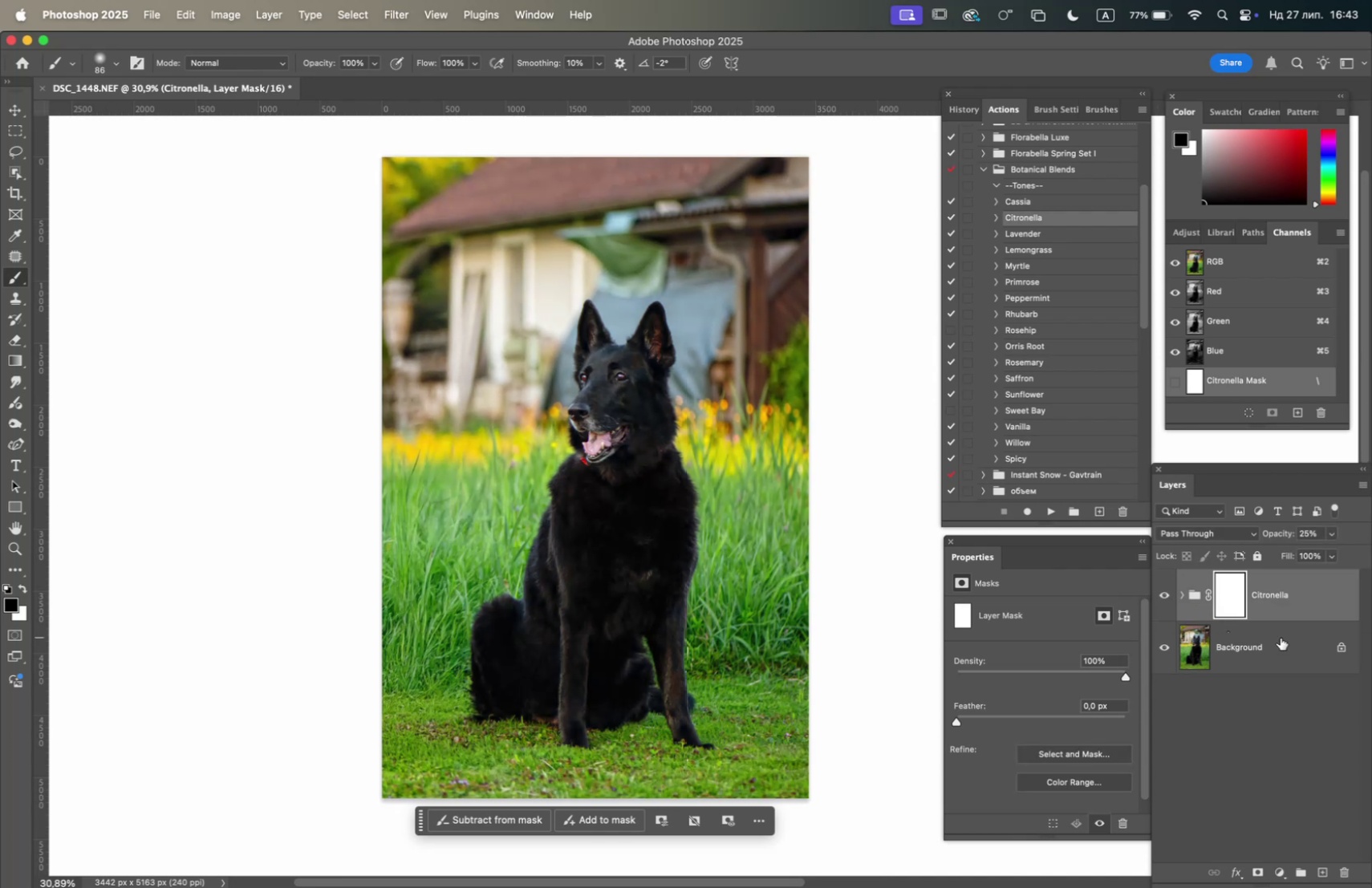 
left_click_drag(start_coordinate=[1307, 595], to_coordinate=[1344, 866])
 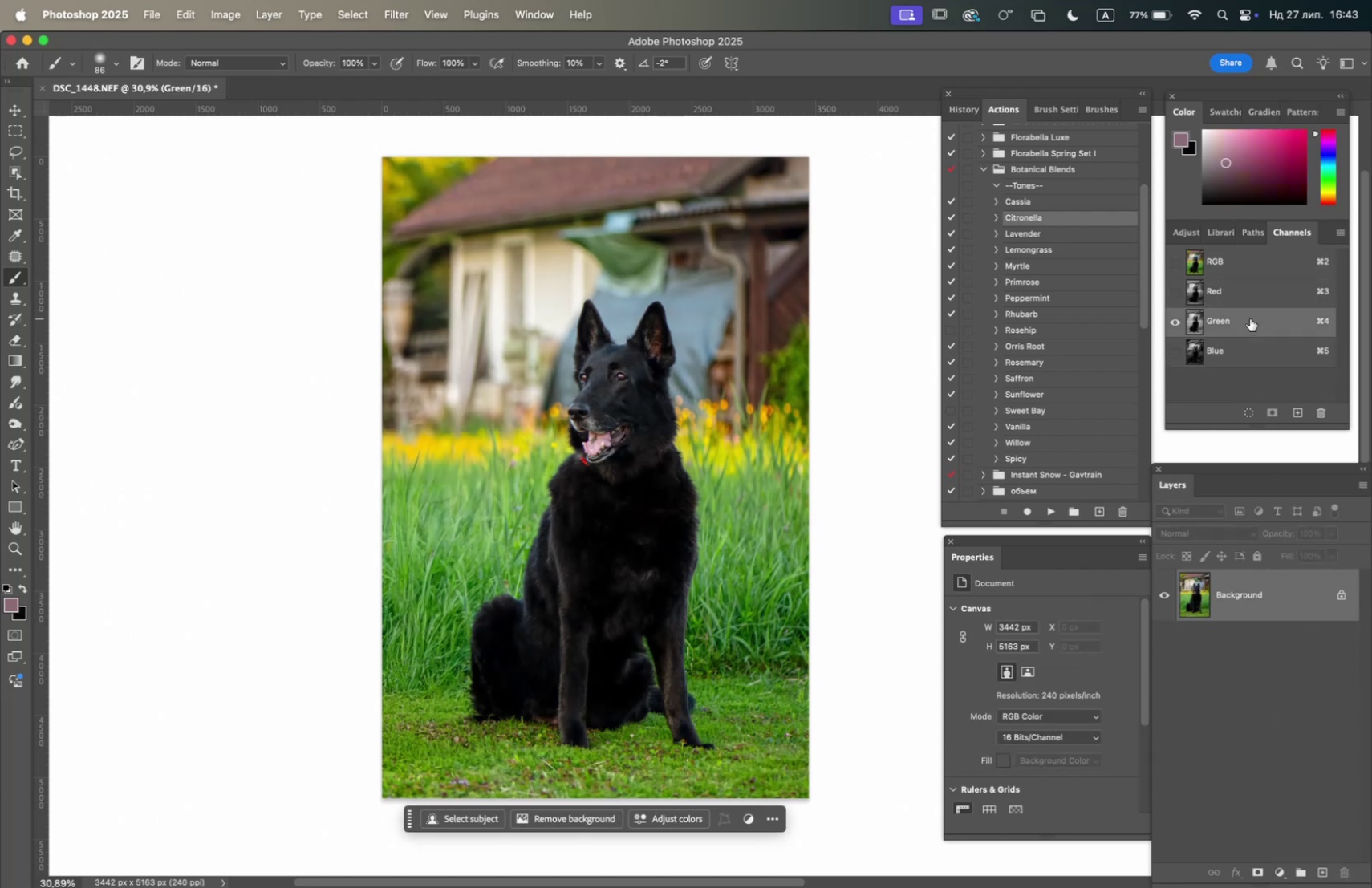 
key(Meta+A)
 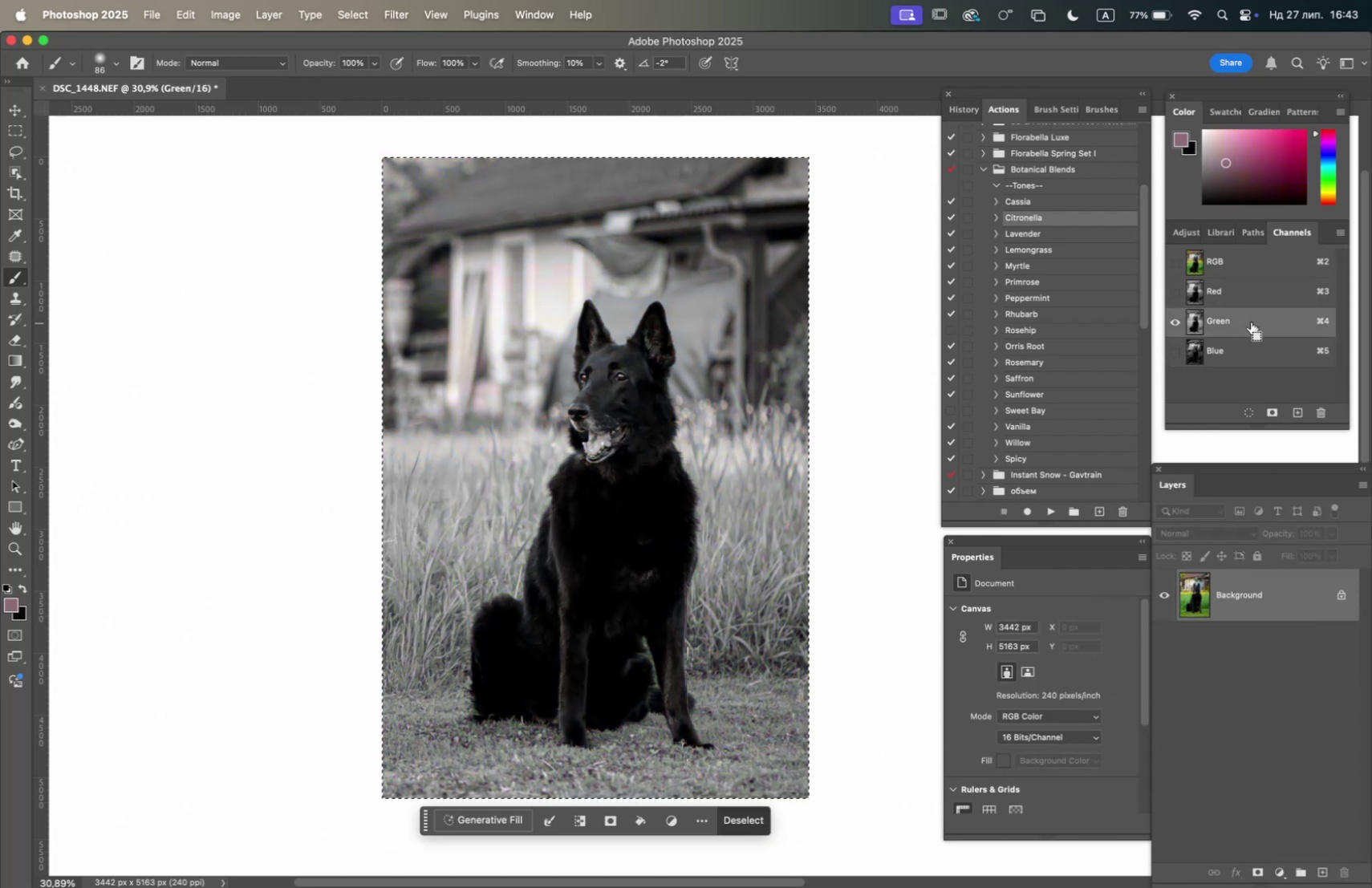 
key(Meta+C)
 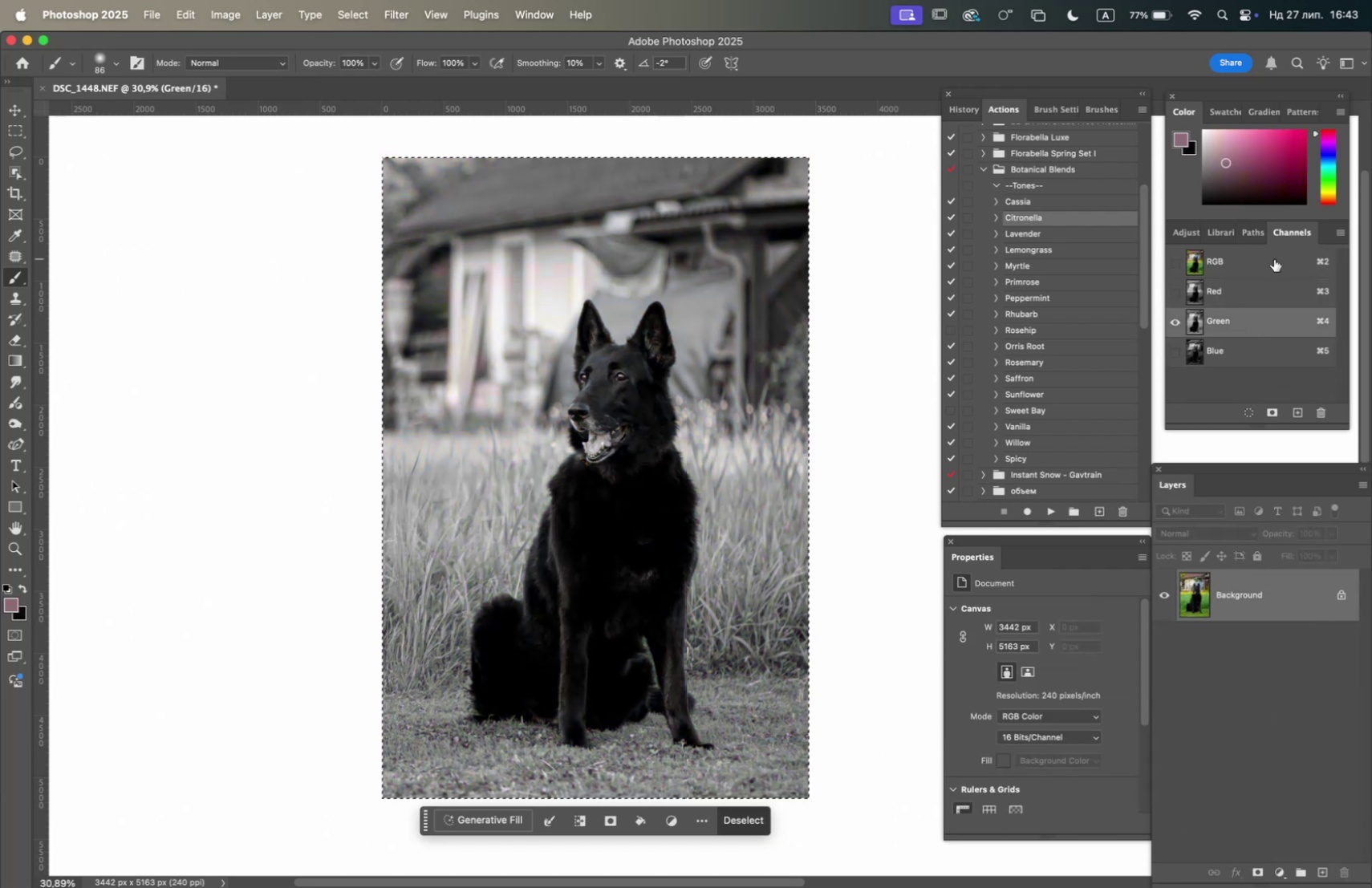 
left_click([1274, 260])
 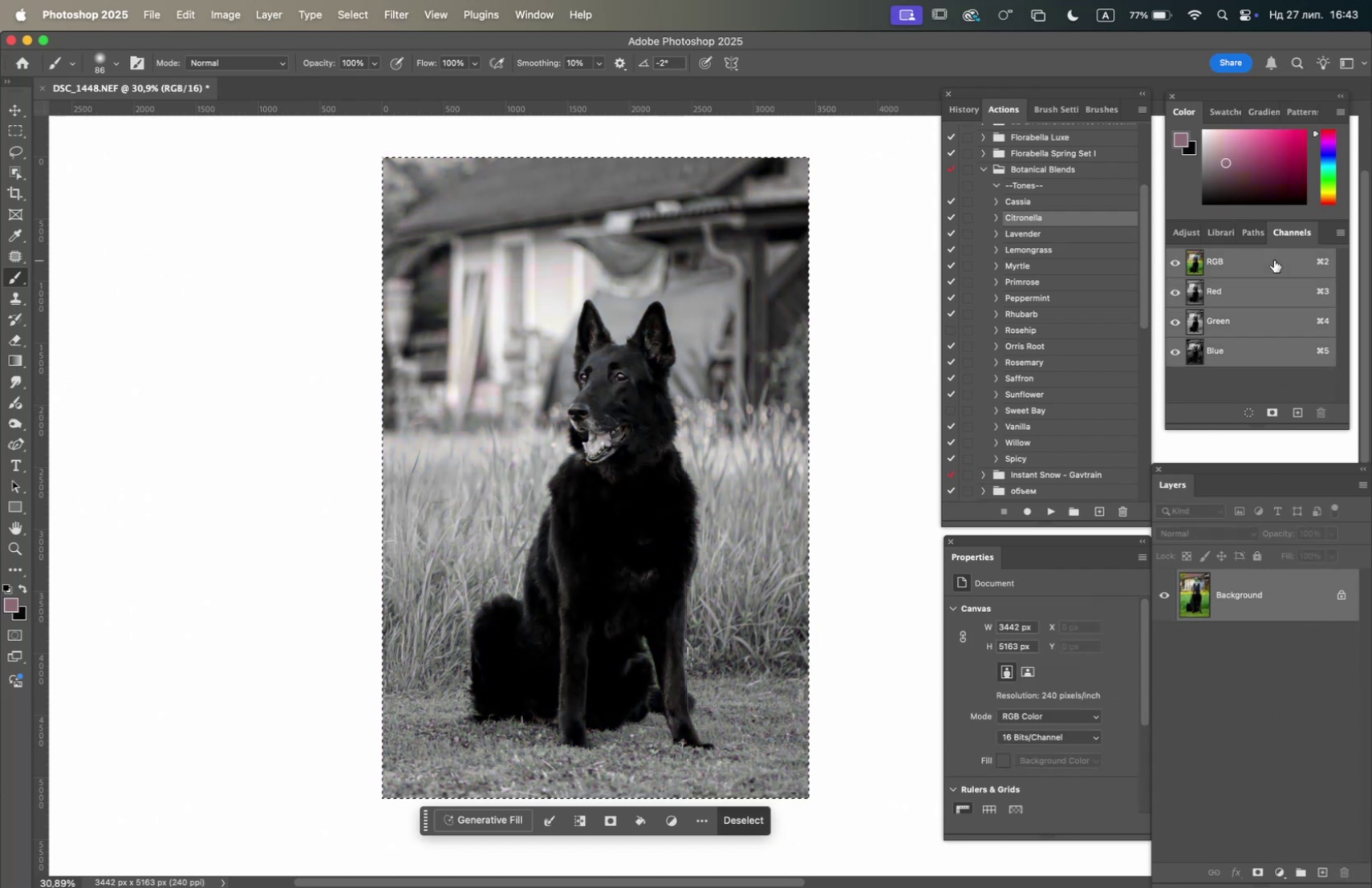 
key(Meta+V)
 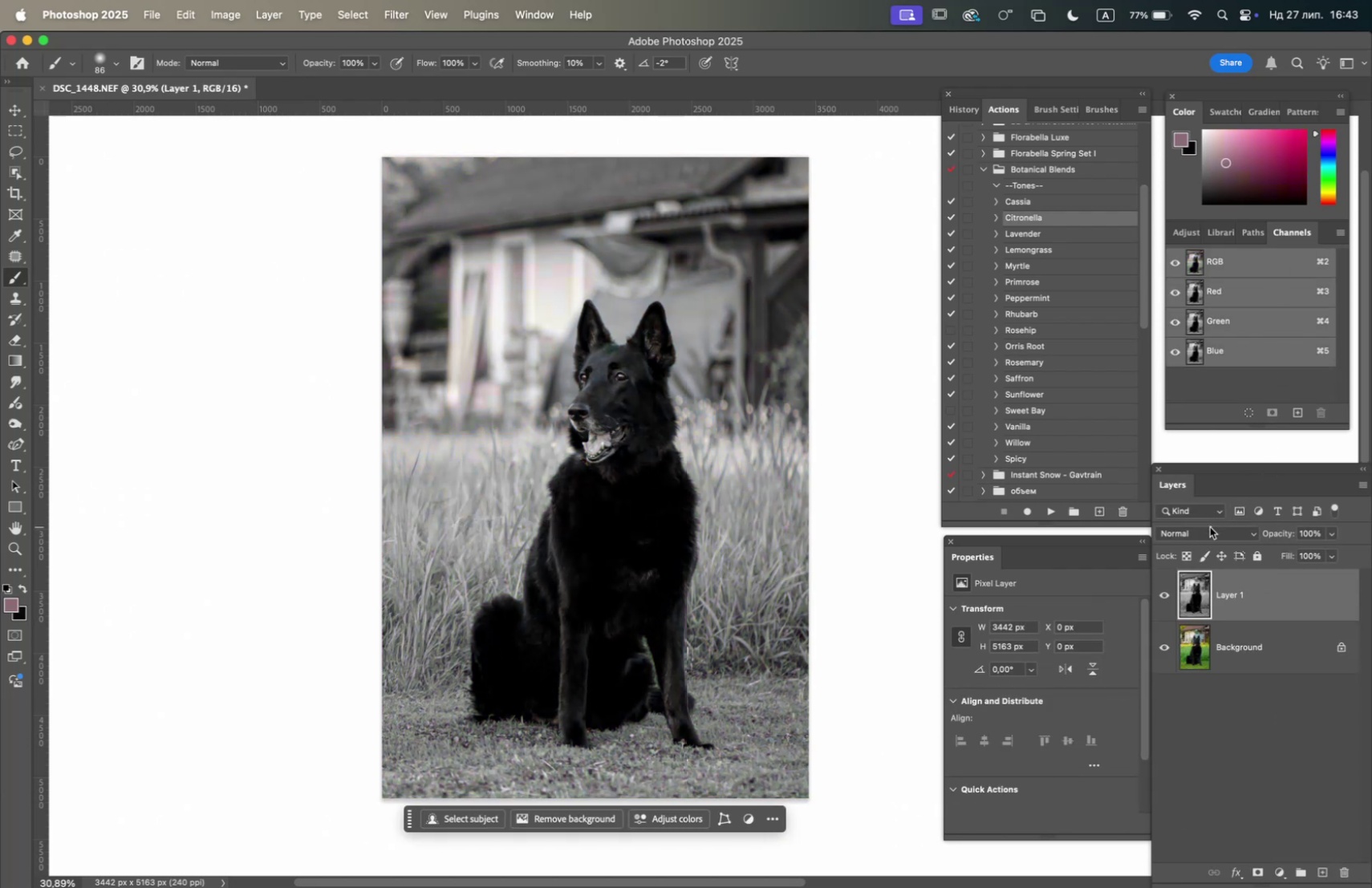 
left_click([1212, 531])
 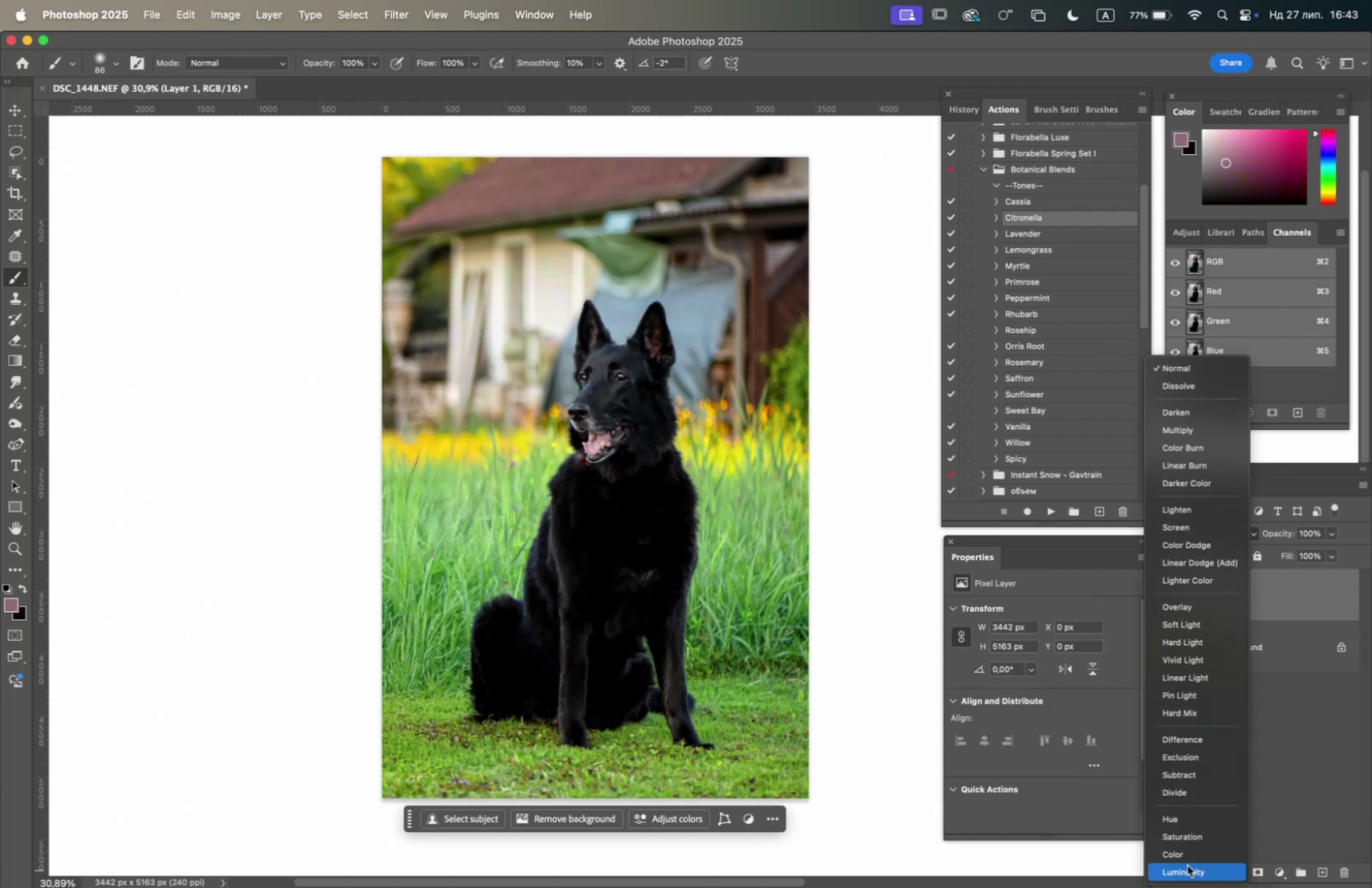 
left_click([1187, 872])
 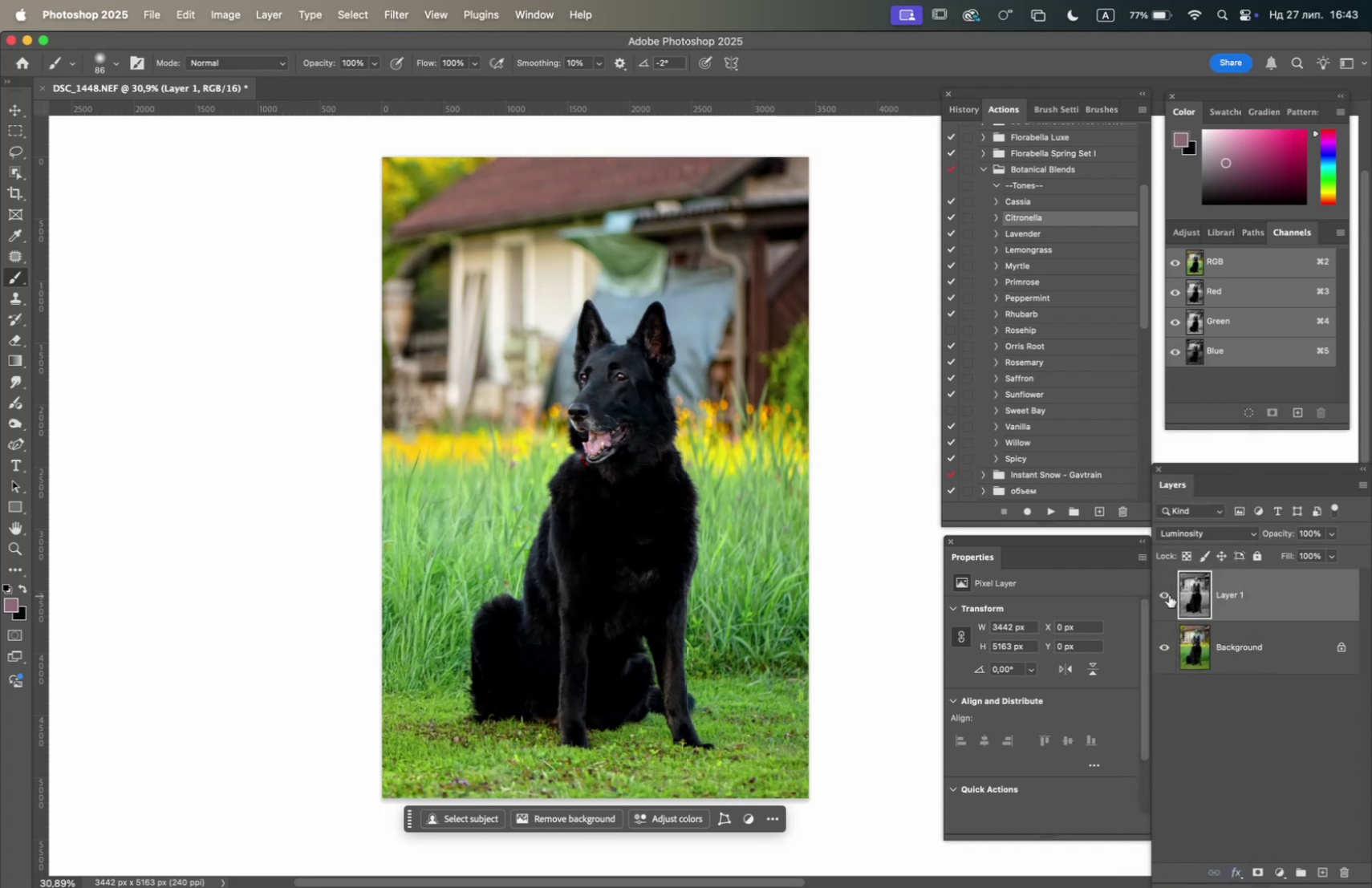 
double_click([1169, 594])
 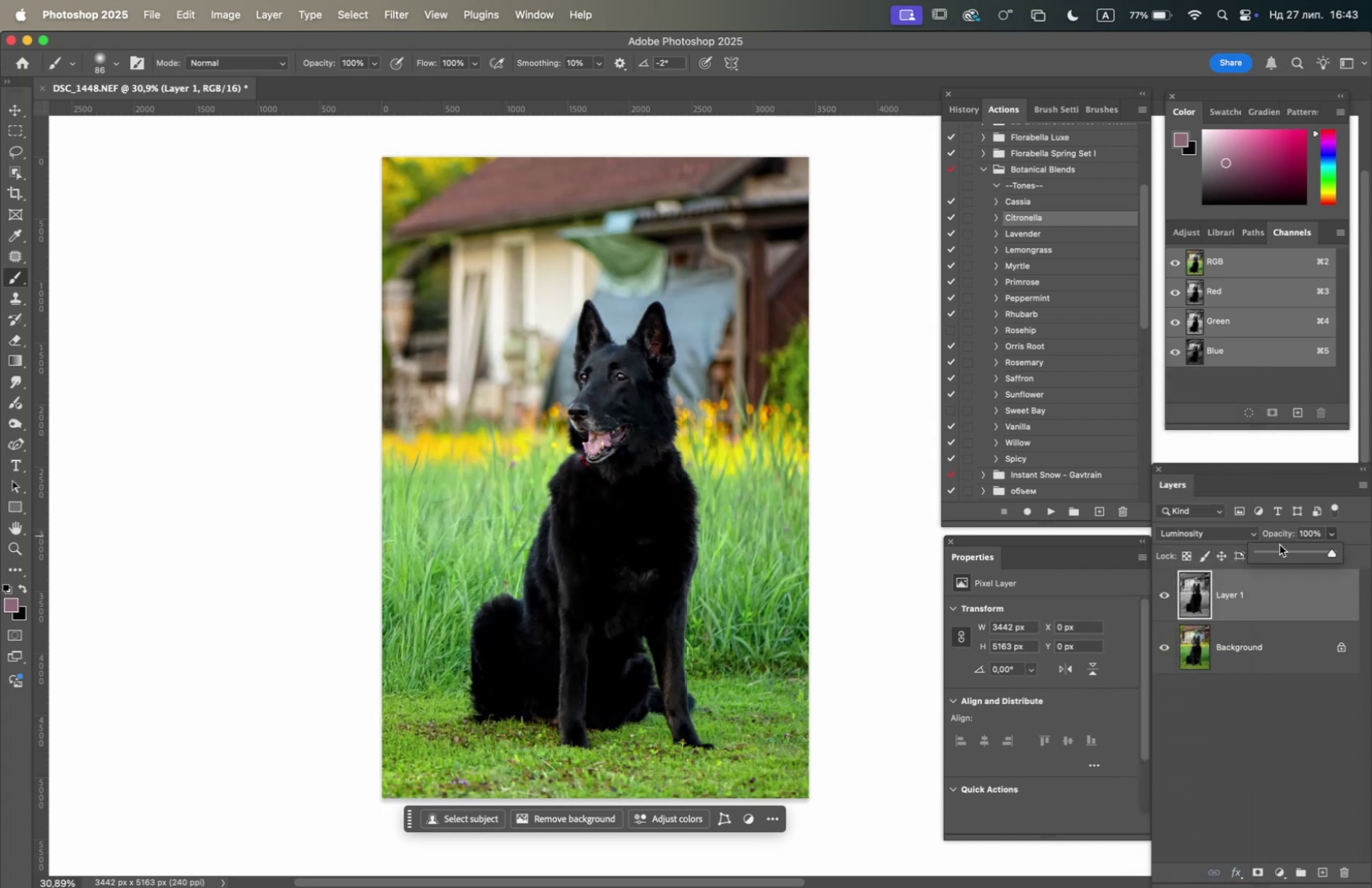 
left_click([1300, 553])
 